 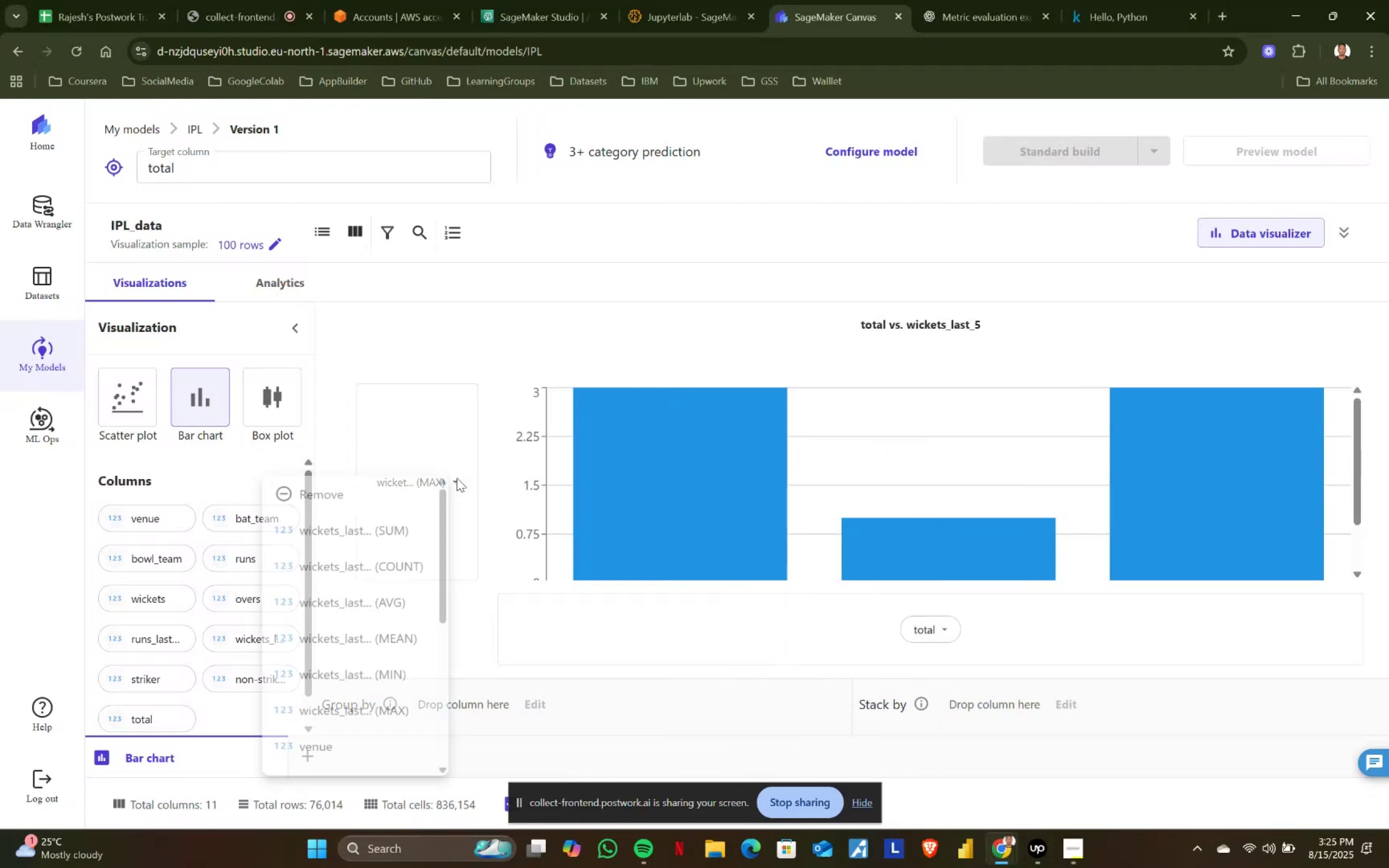 
scroll: coordinate [373, 668], scroll_direction: down, amount: 3.0
 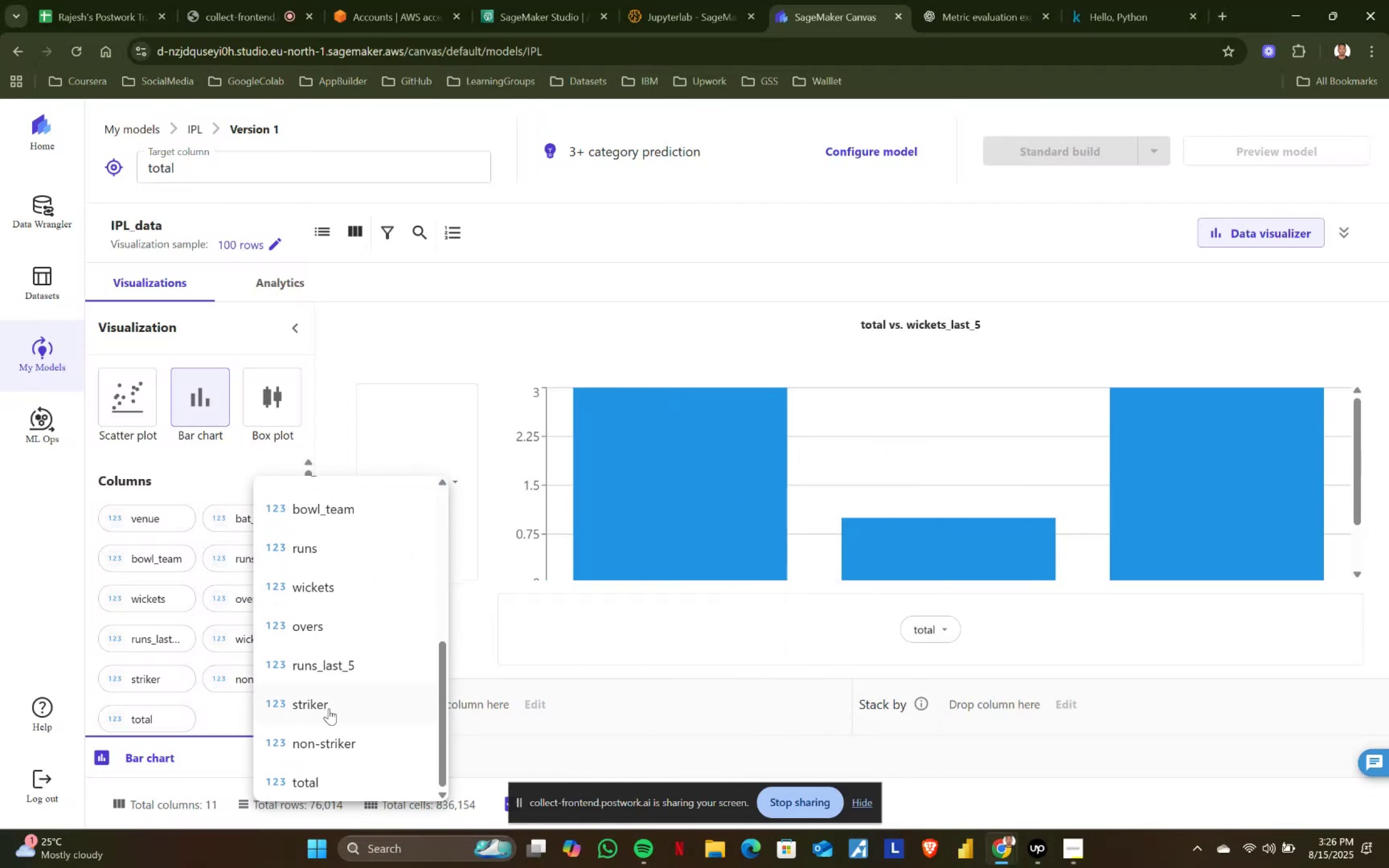 
left_click([330, 709])
 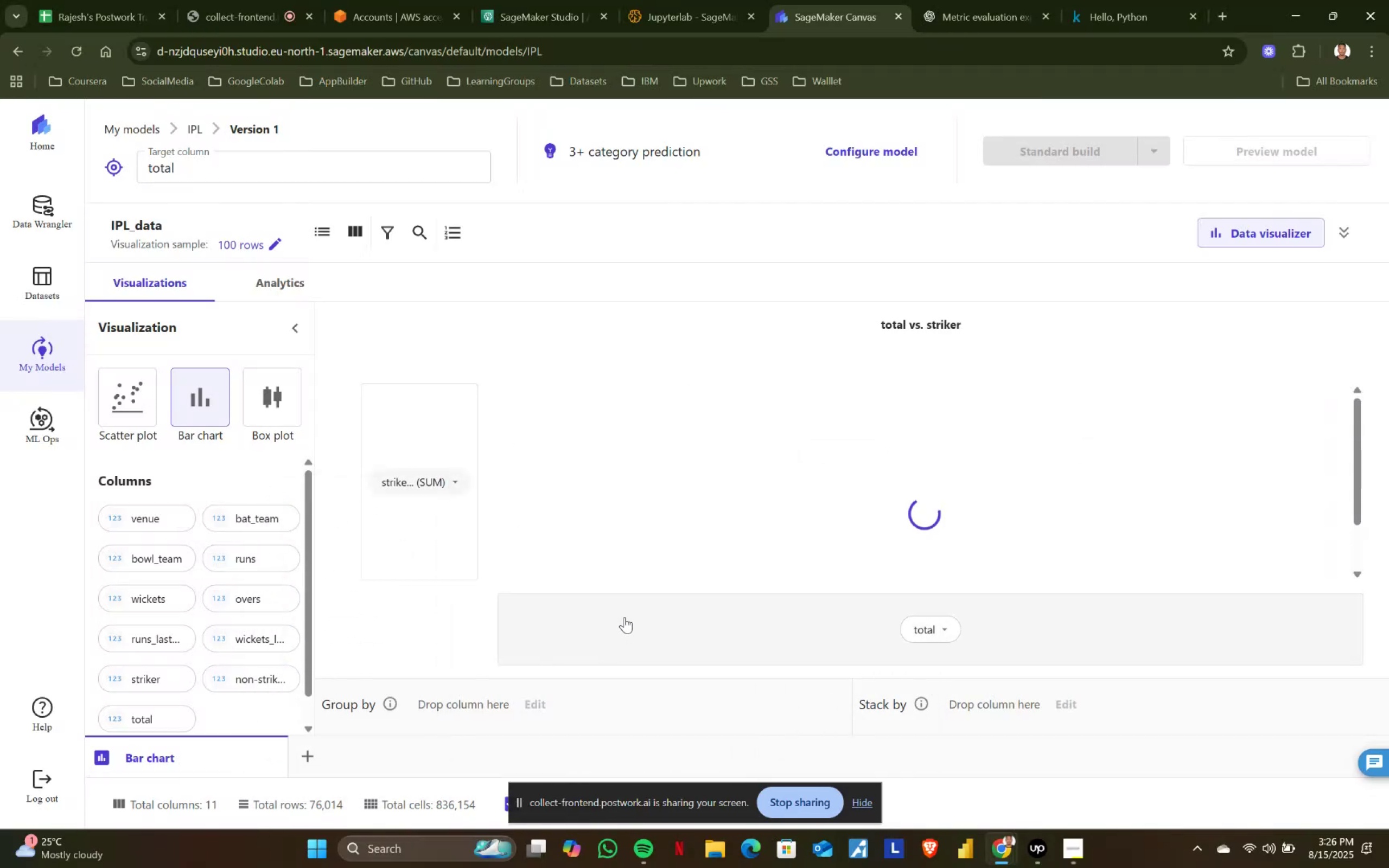 
scroll: coordinate [710, 562], scroll_direction: up, amount: 5.0
 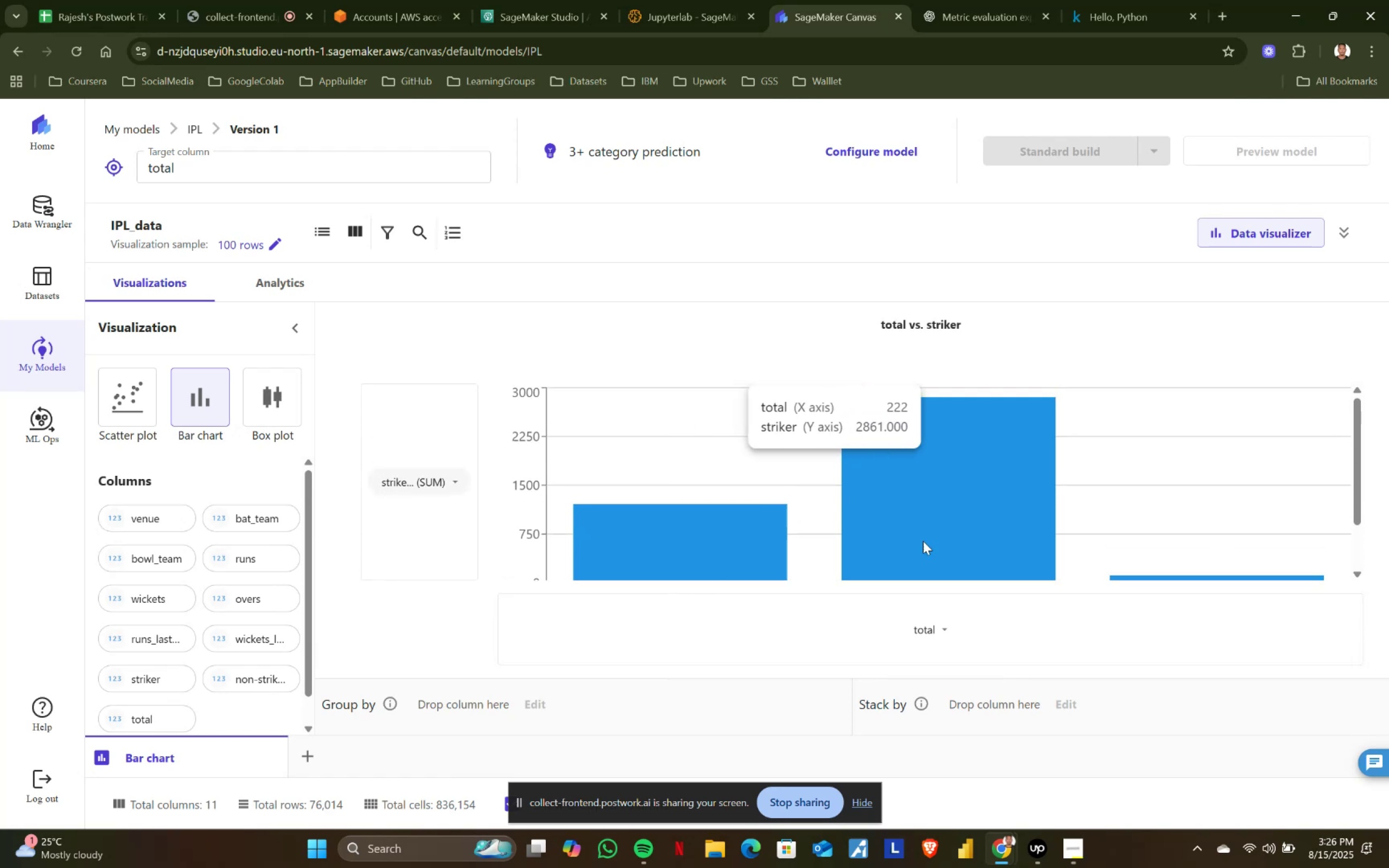 
scroll: coordinate [1120, 542], scroll_direction: down, amount: 2.0
 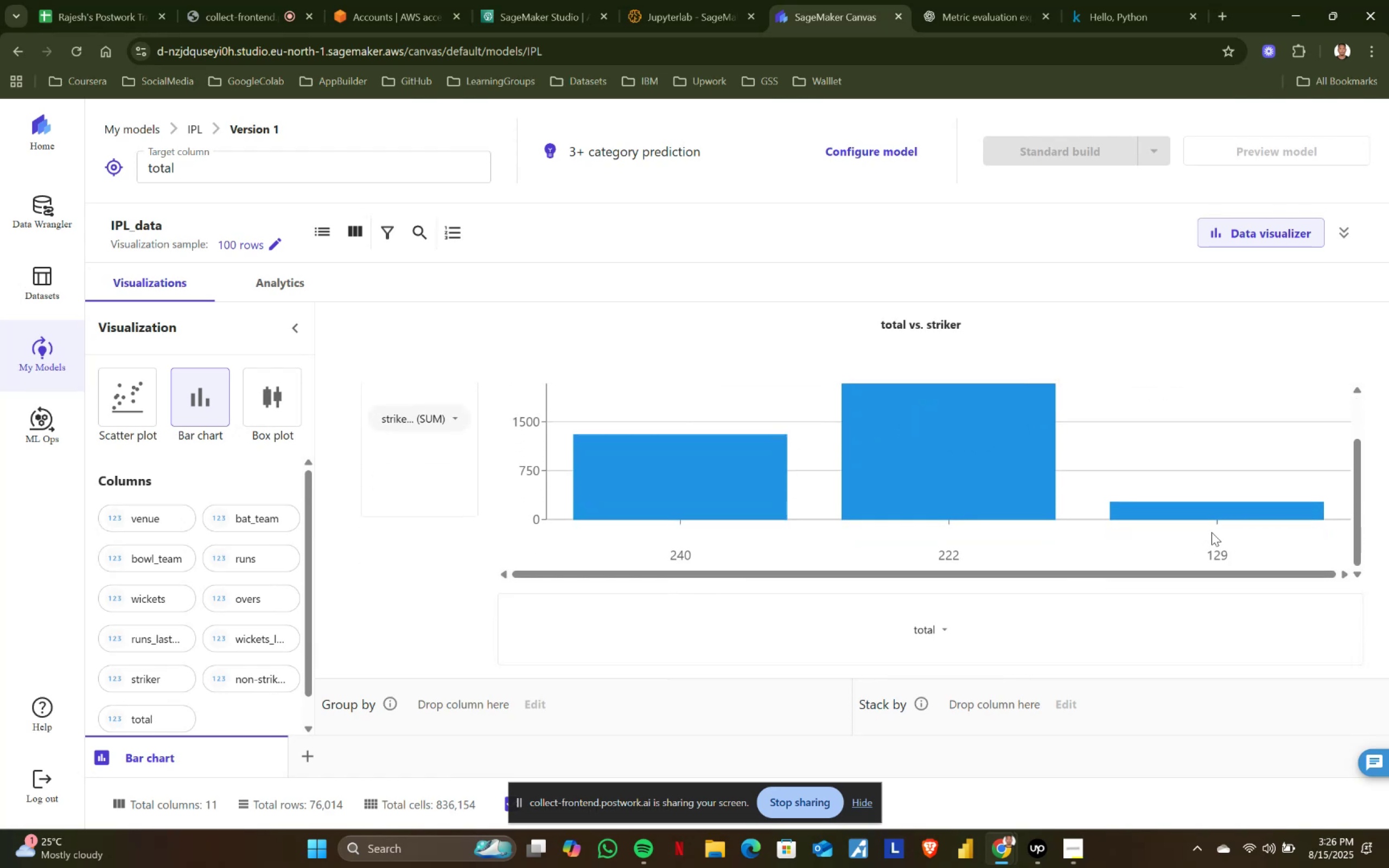 
scroll: coordinate [1239, 520], scroll_direction: up, amount: 2.0
 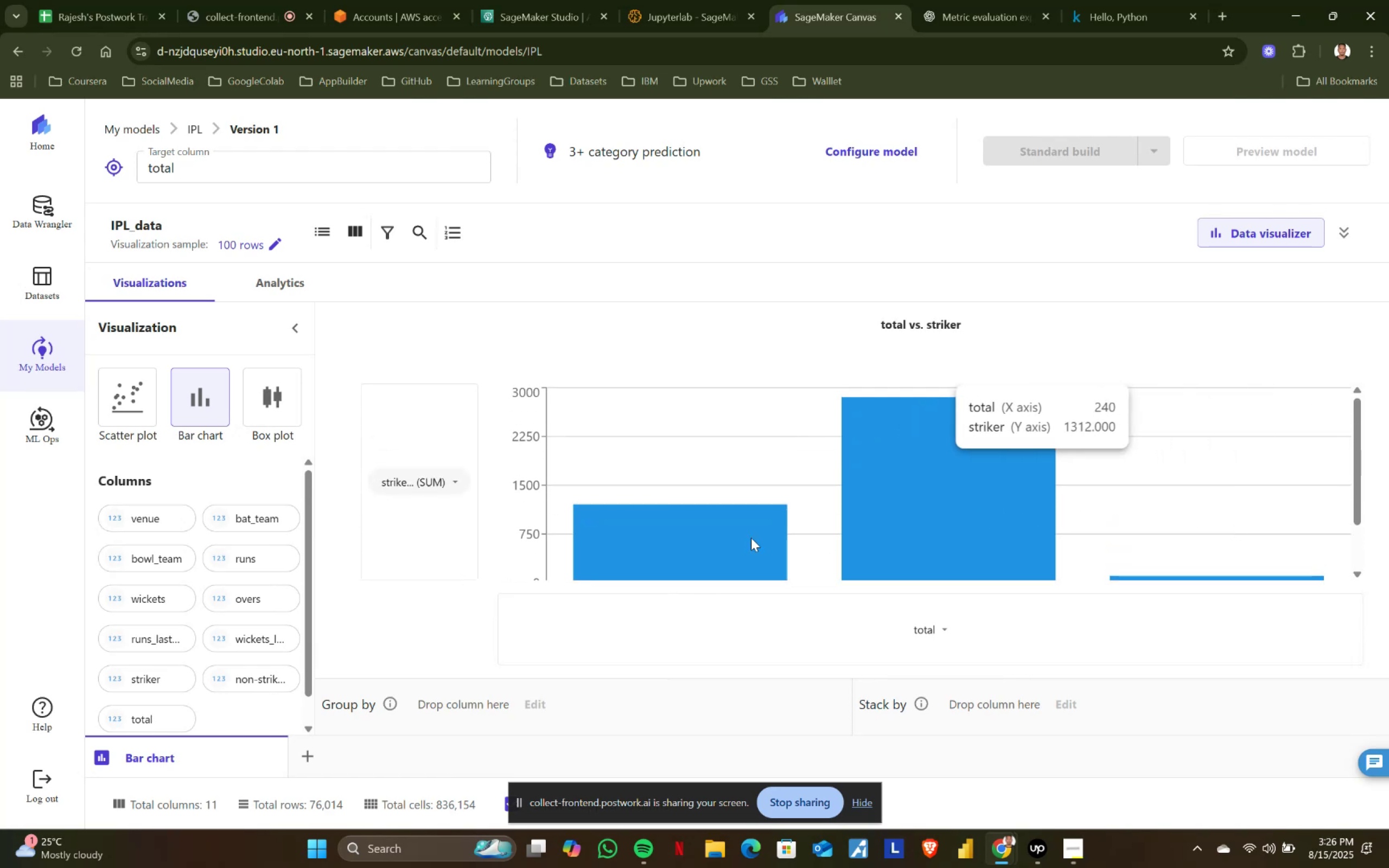 
scroll: coordinate [697, 538], scroll_direction: none, amount: 0.0
 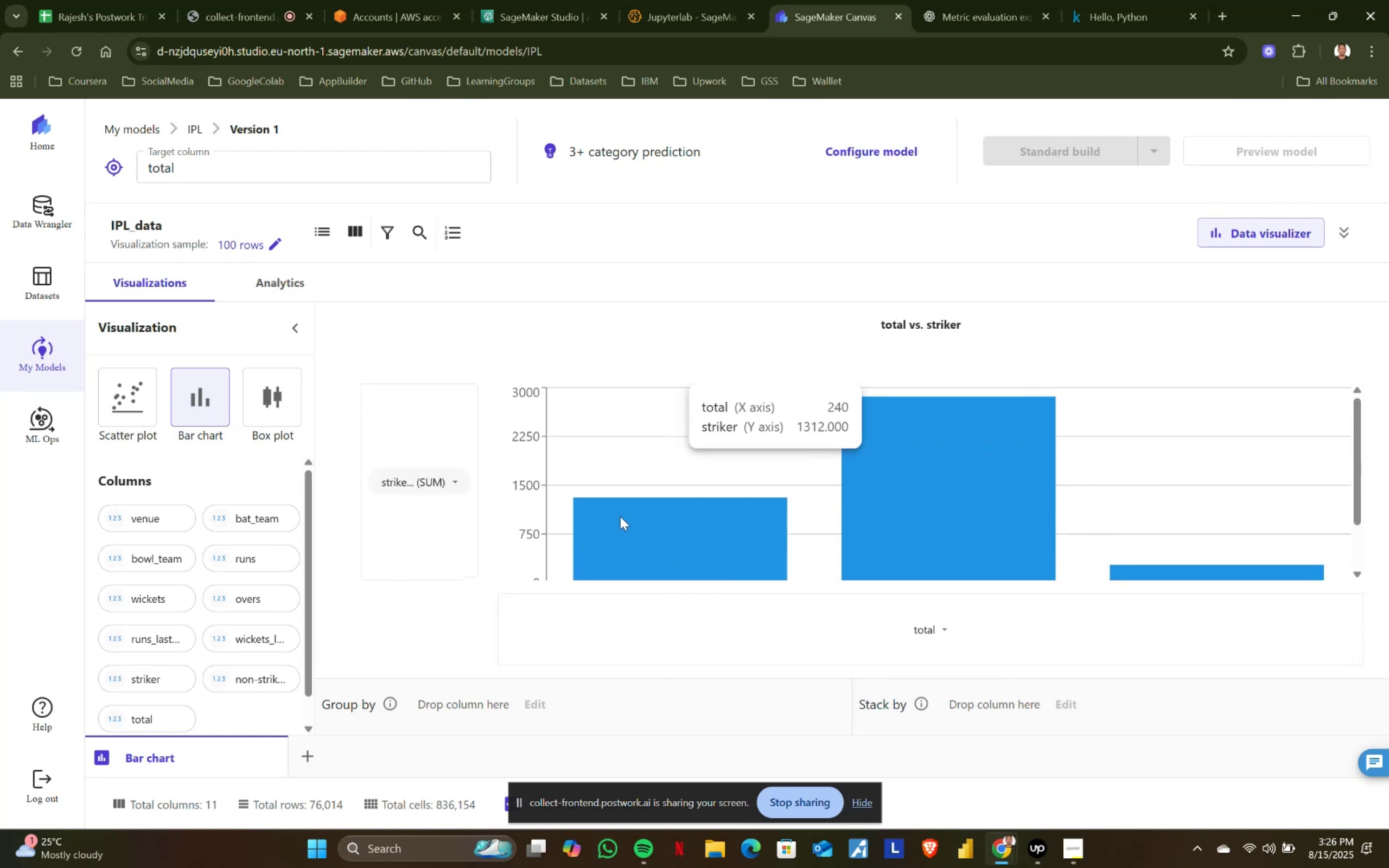 
key(VolumeUp)
 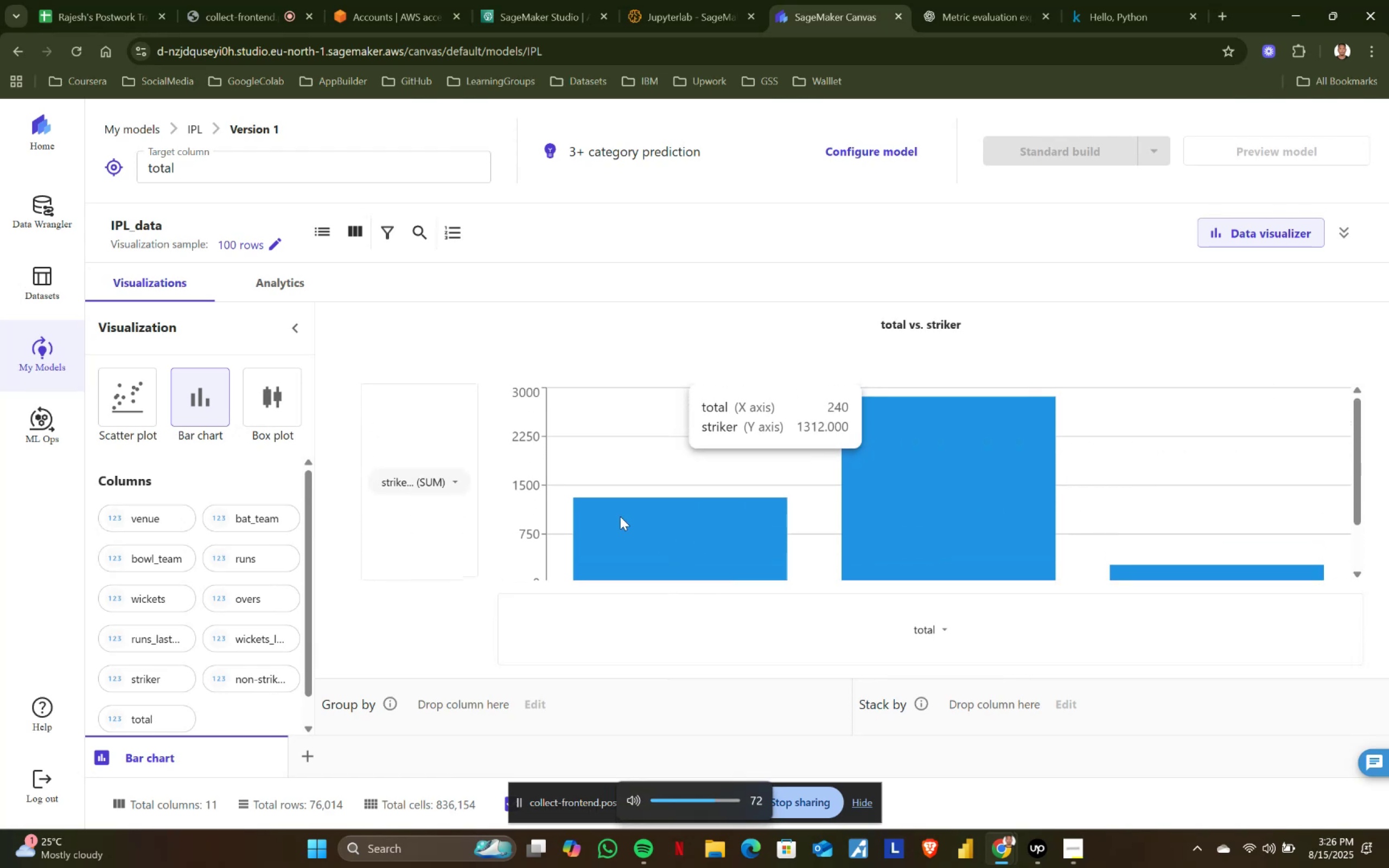 
key(VolumeUp)
 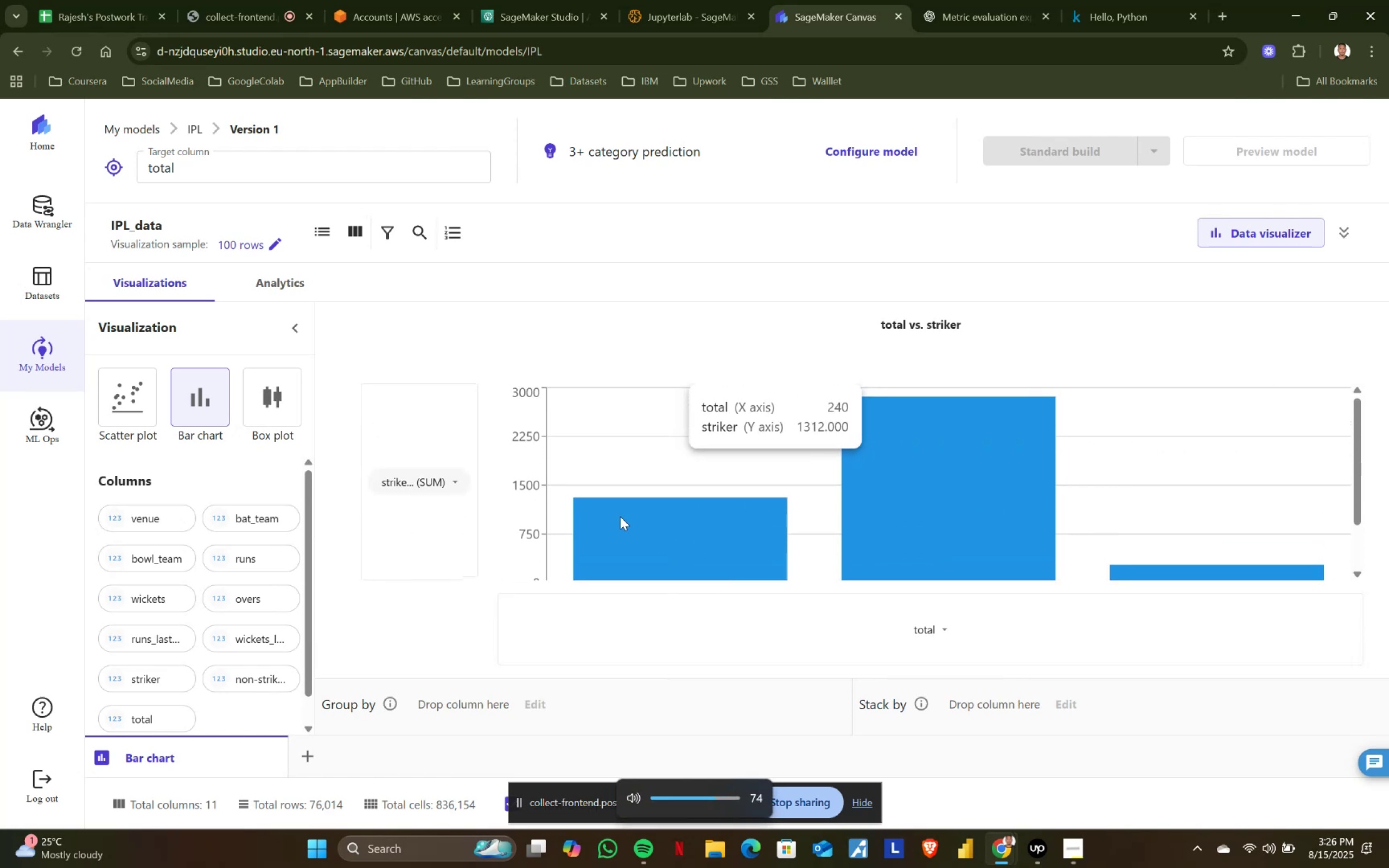 
key(VolumeUp)
 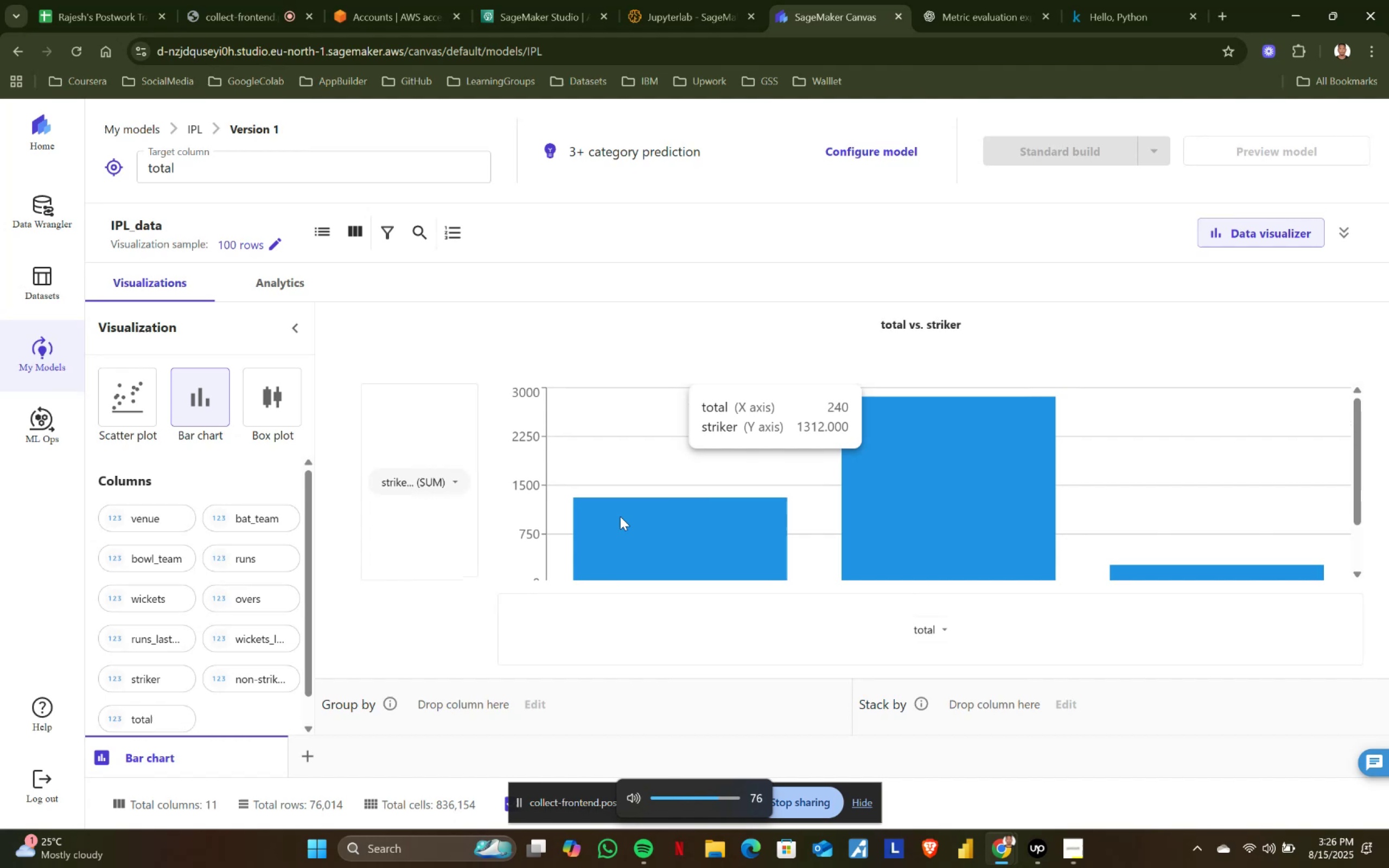 
key(VolumeUp)
 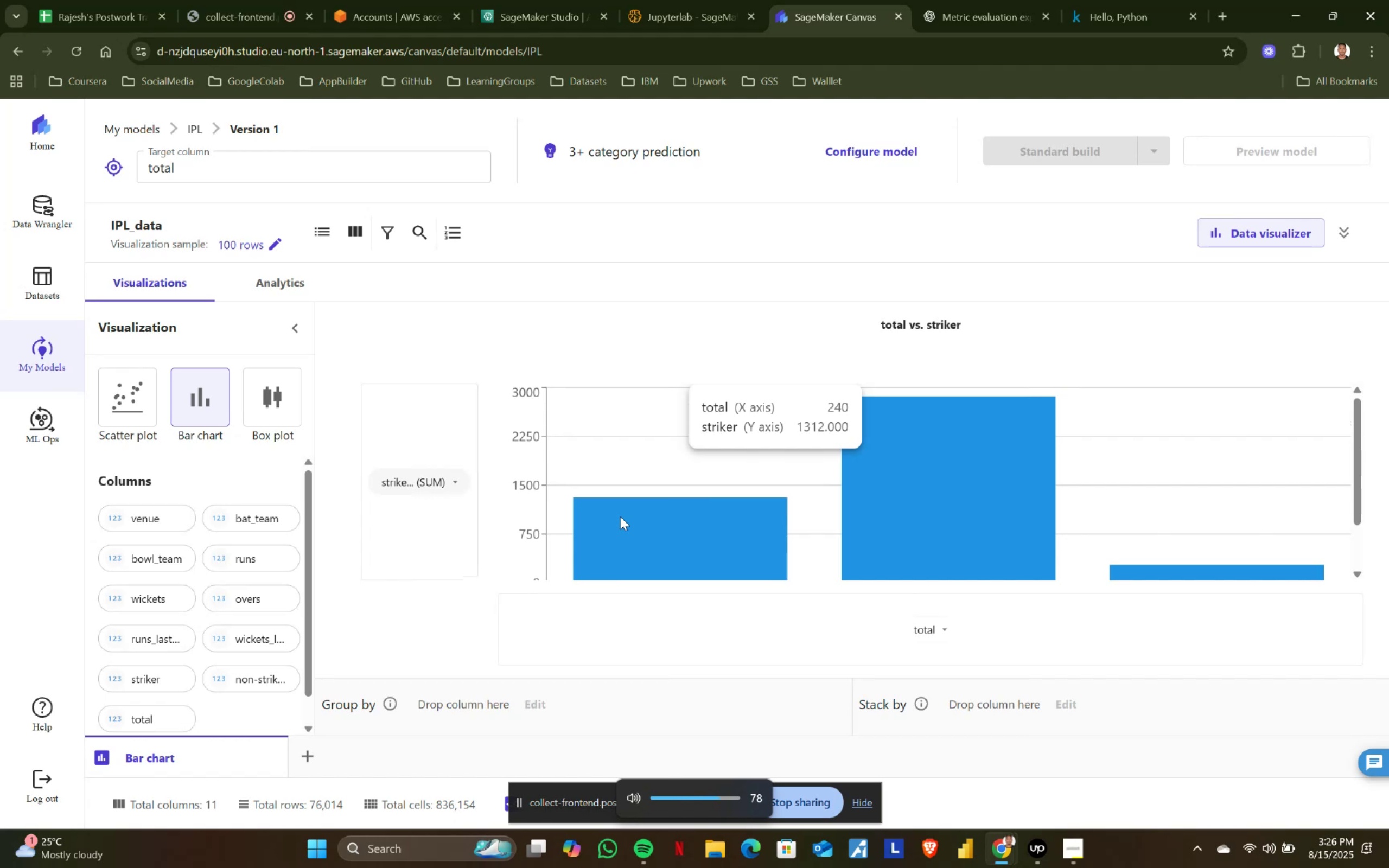 
key(VolumeUp)
 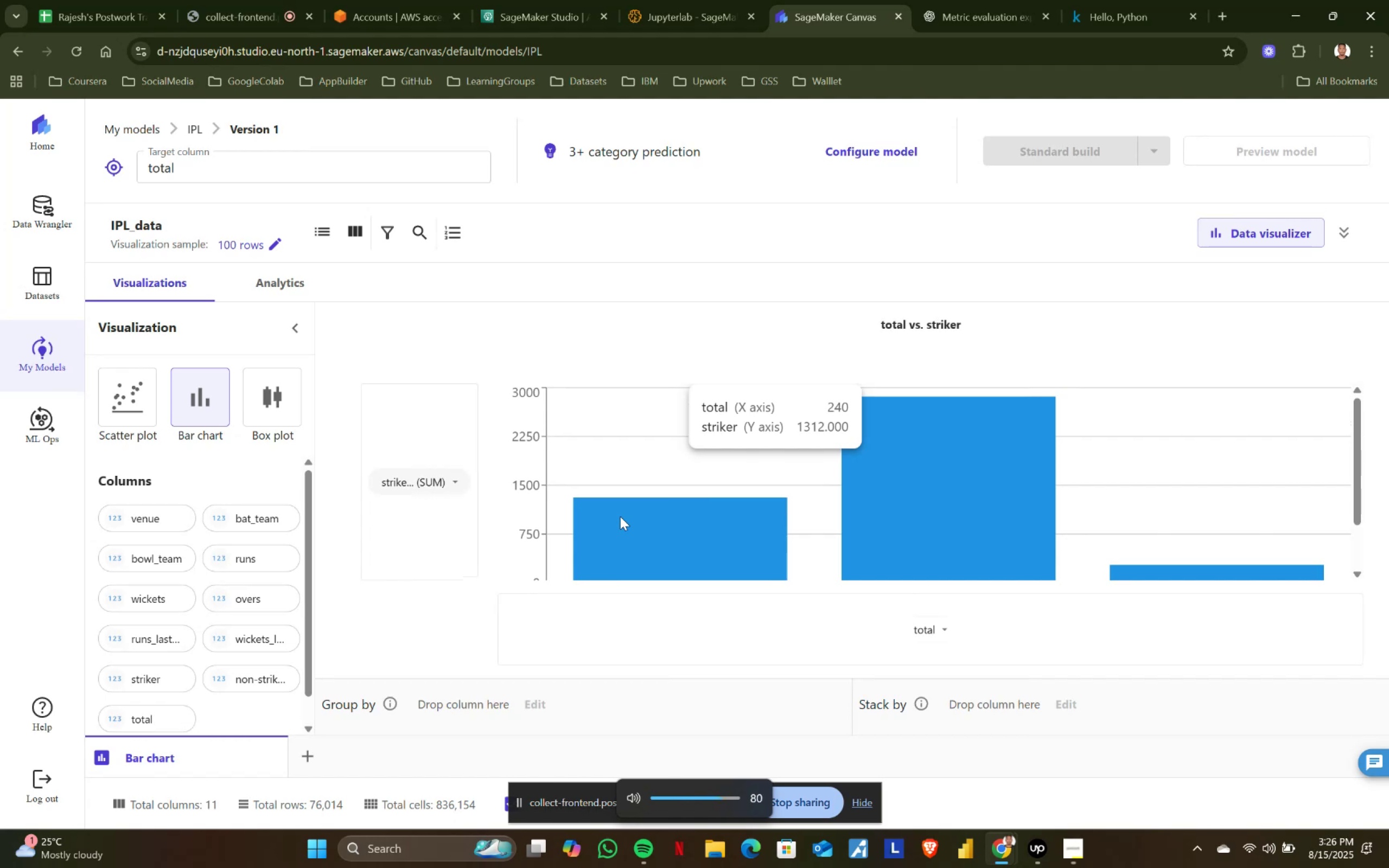 
scroll: coordinate [636, 510], scroll_direction: up, amount: 1.0
 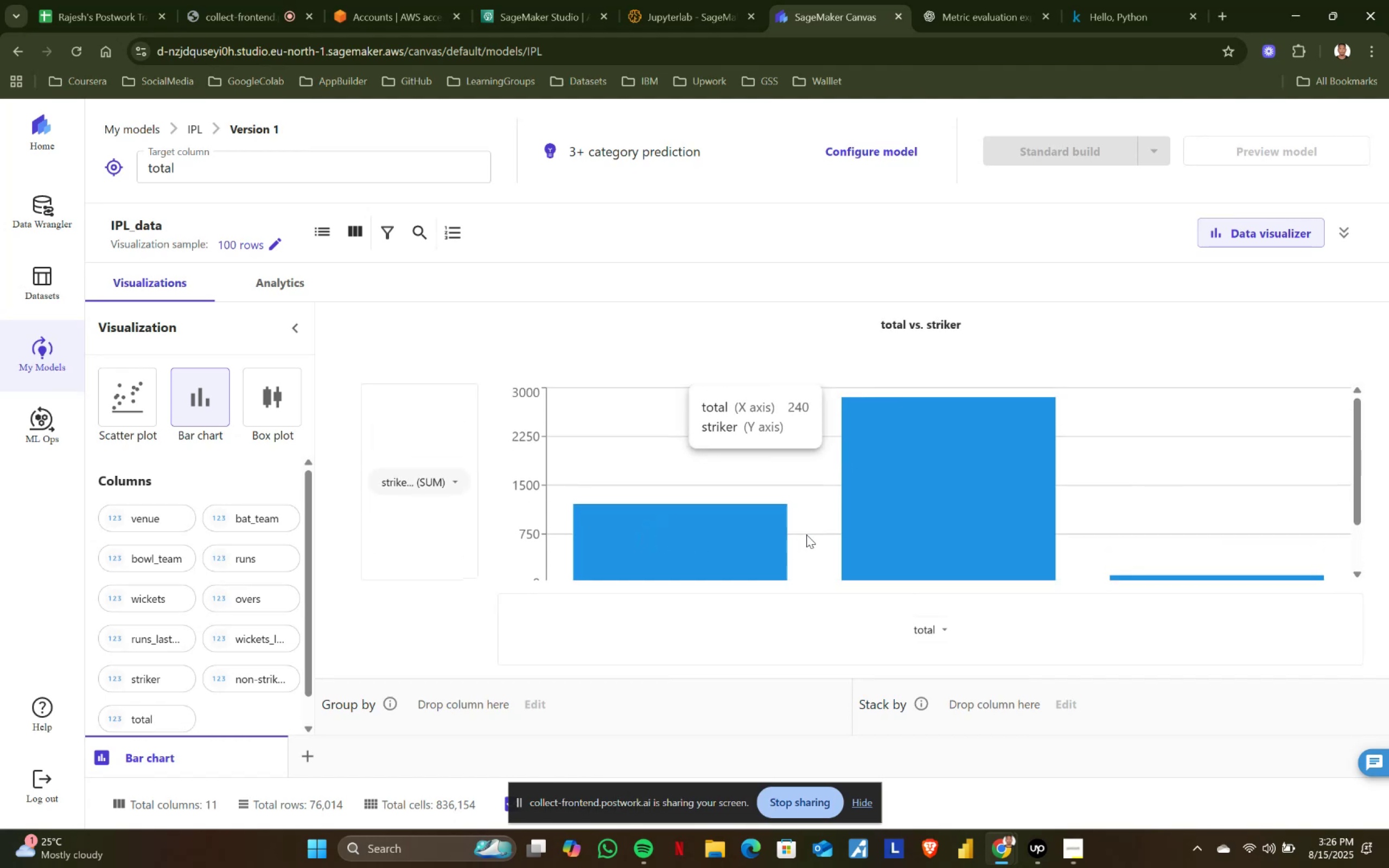 
scroll: coordinate [1030, 535], scroll_direction: down, amount: 1.0
 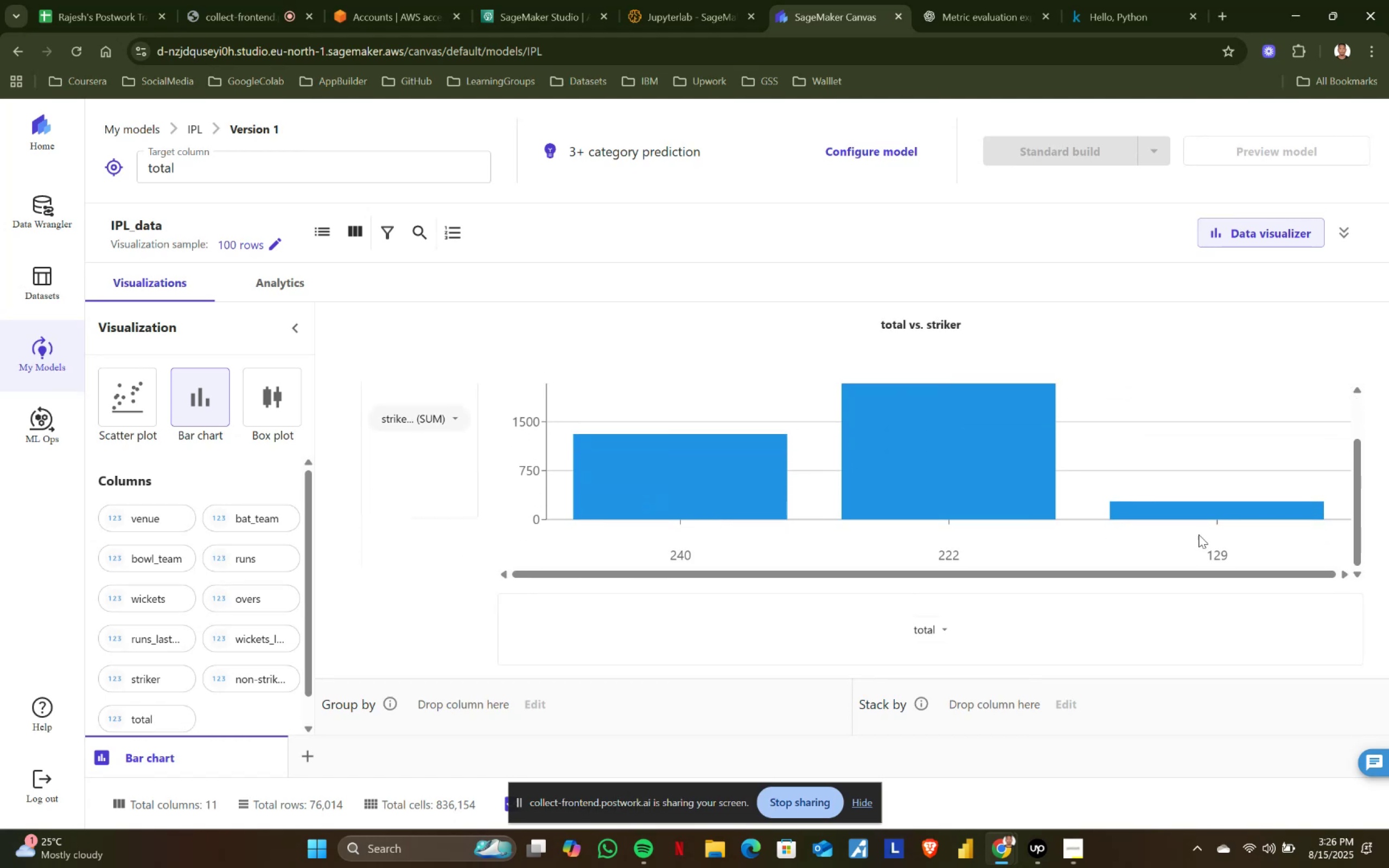 
scroll: coordinate [688, 546], scroll_direction: up, amount: 2.0
 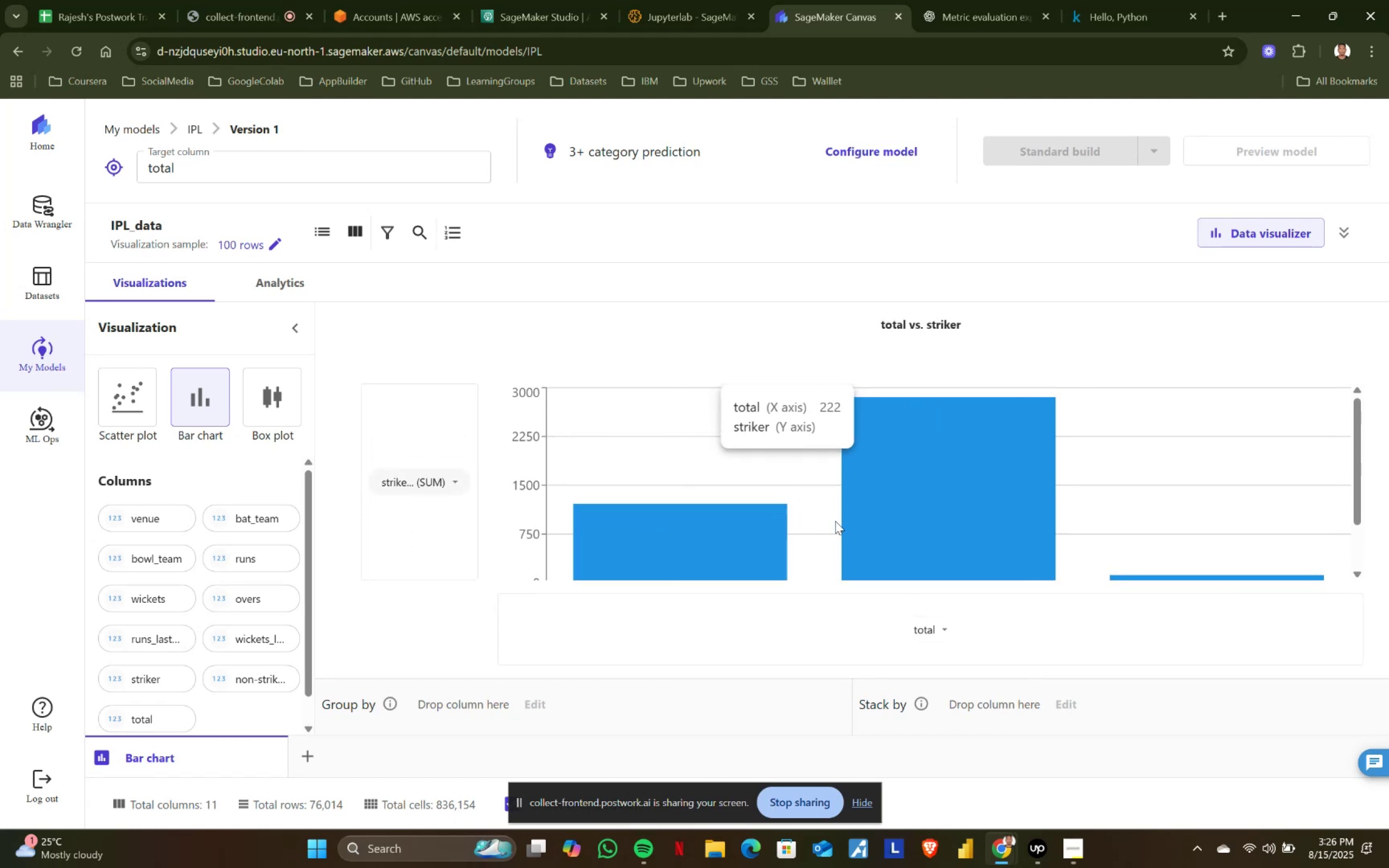 
scroll: coordinate [1028, 510], scroll_direction: down, amount: 2.0
 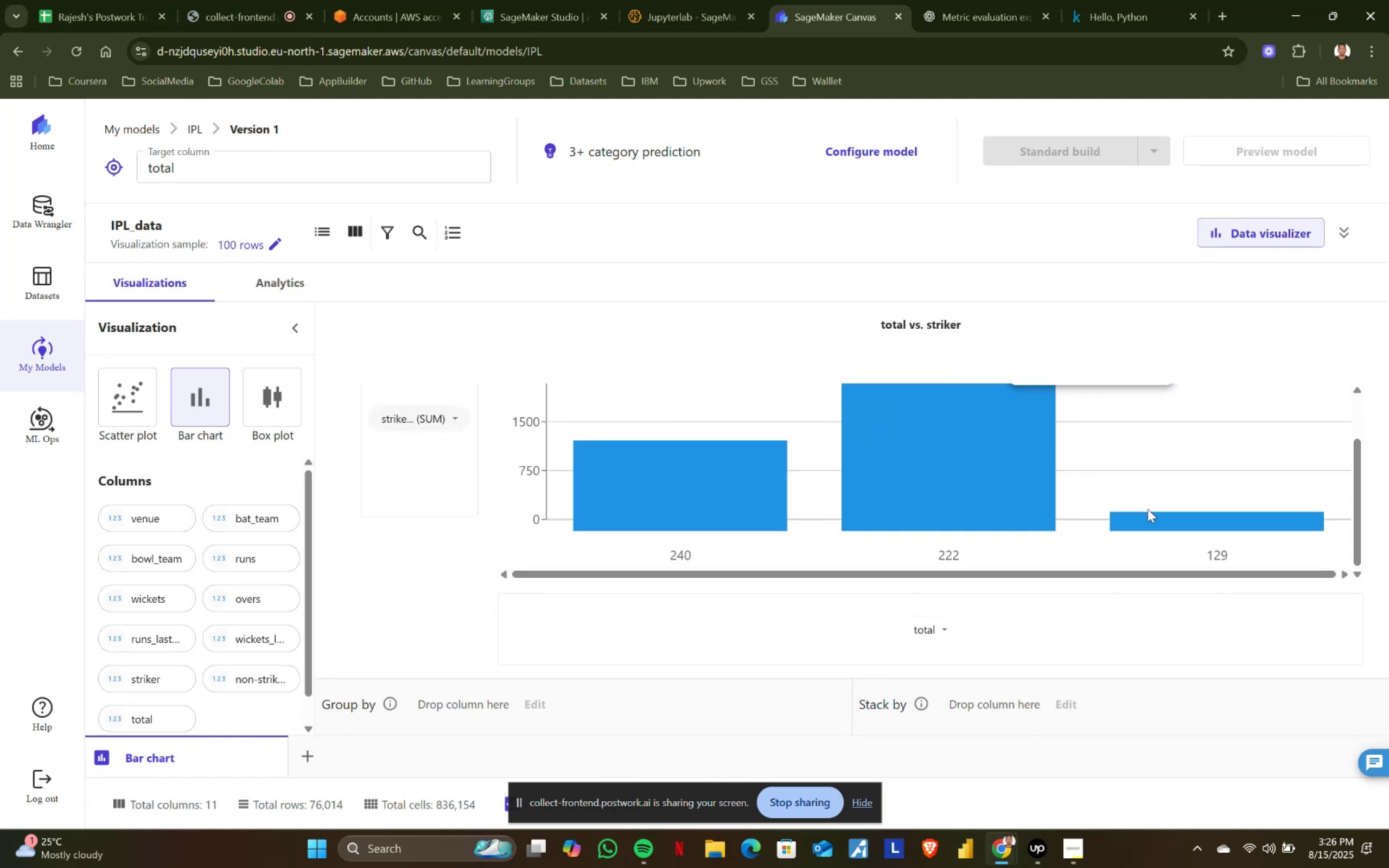 
scroll: coordinate [728, 529], scroll_direction: up, amount: 3.0
 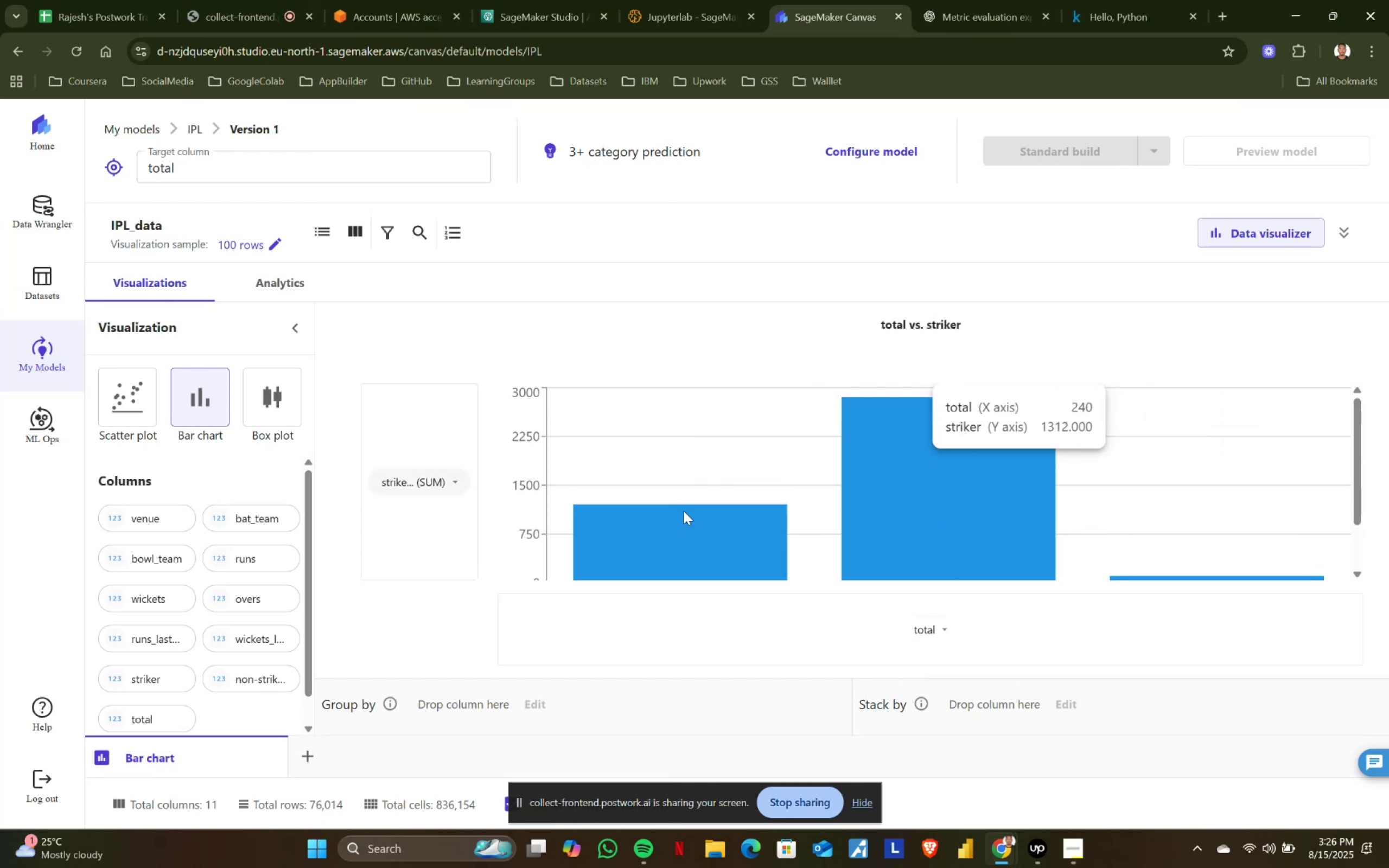 
left_click([458, 480])
 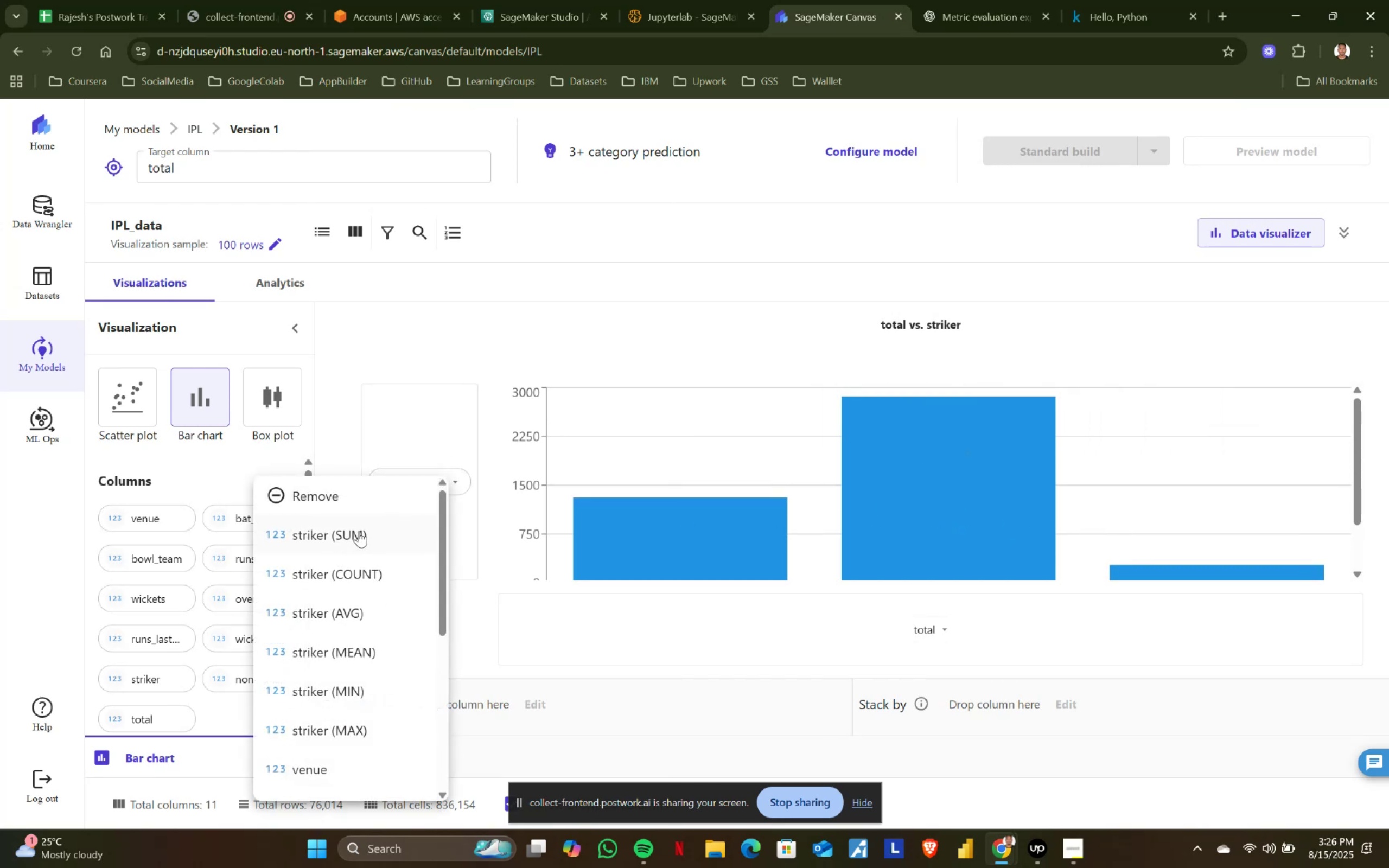 
left_click([362, 564])
 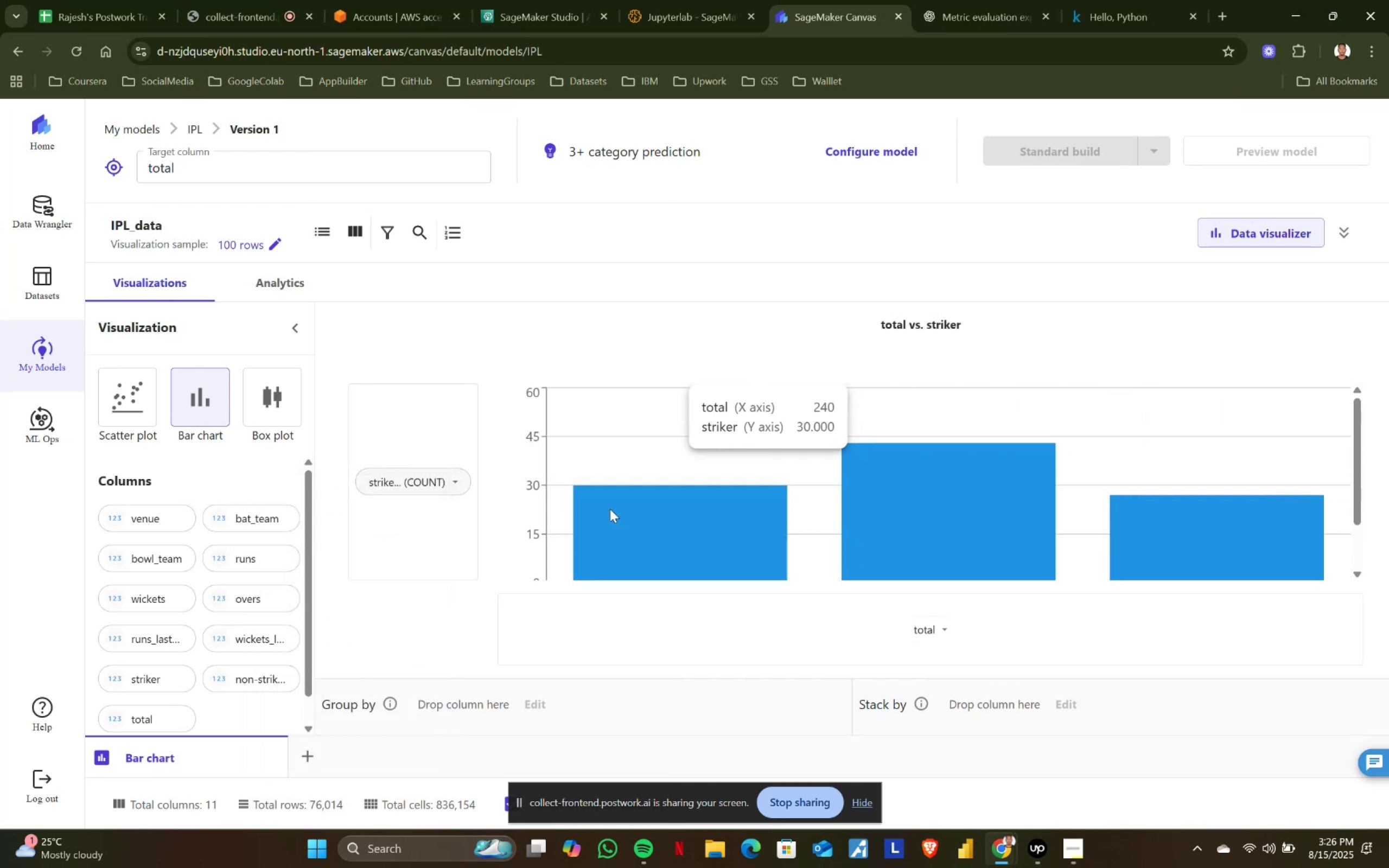 
left_click([950, 627])
 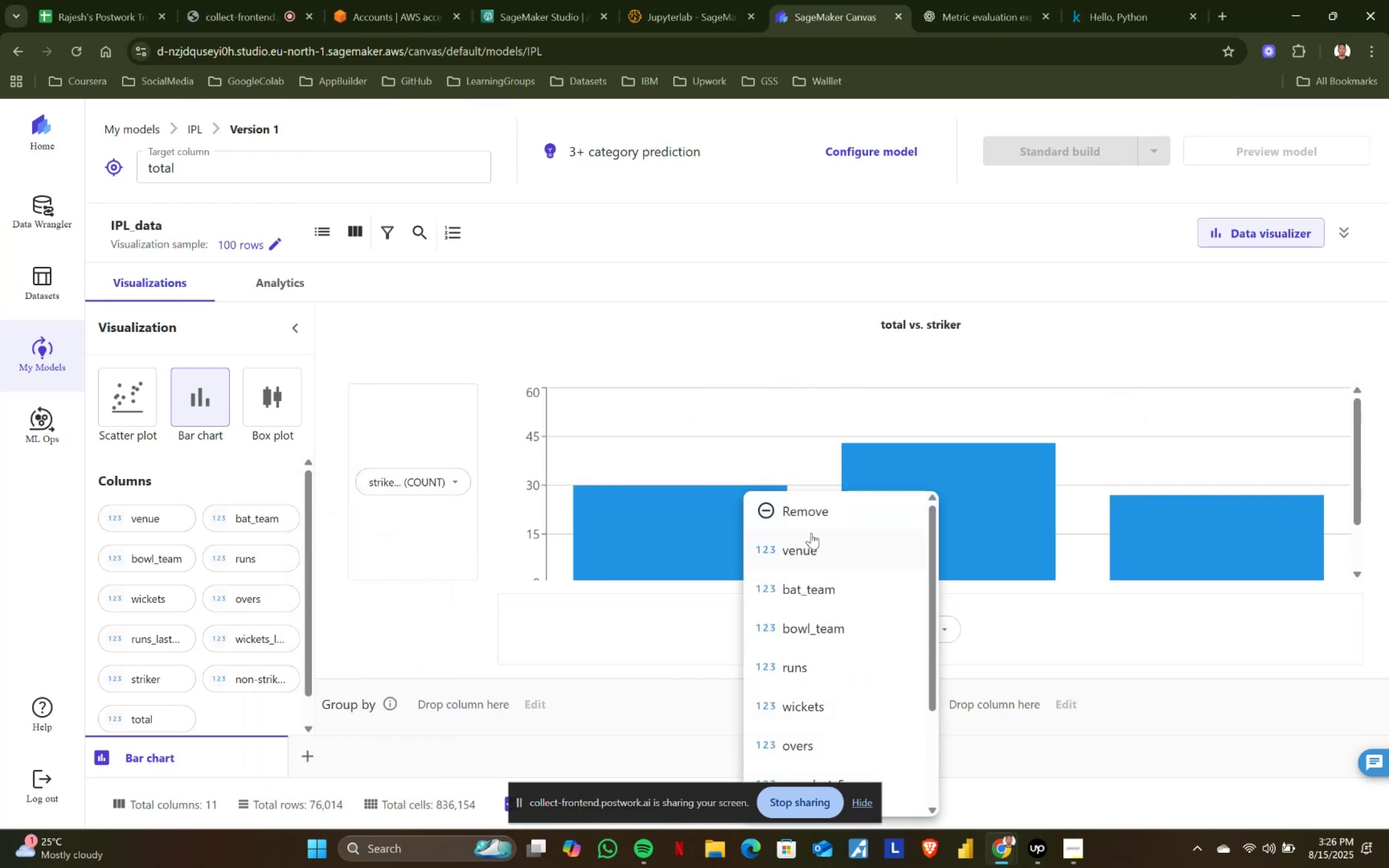 
left_click([795, 559])
 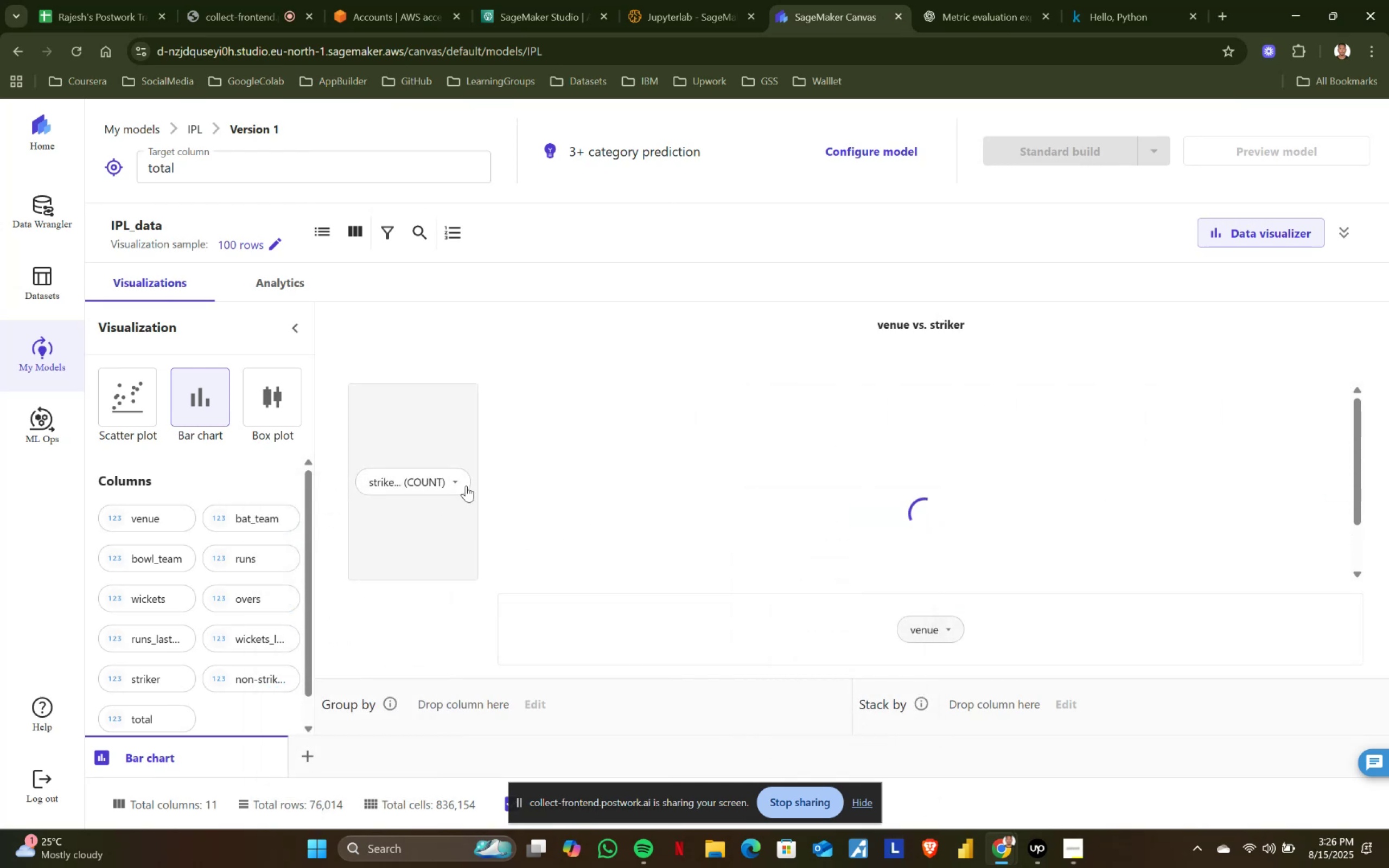 
left_click([460, 480])
 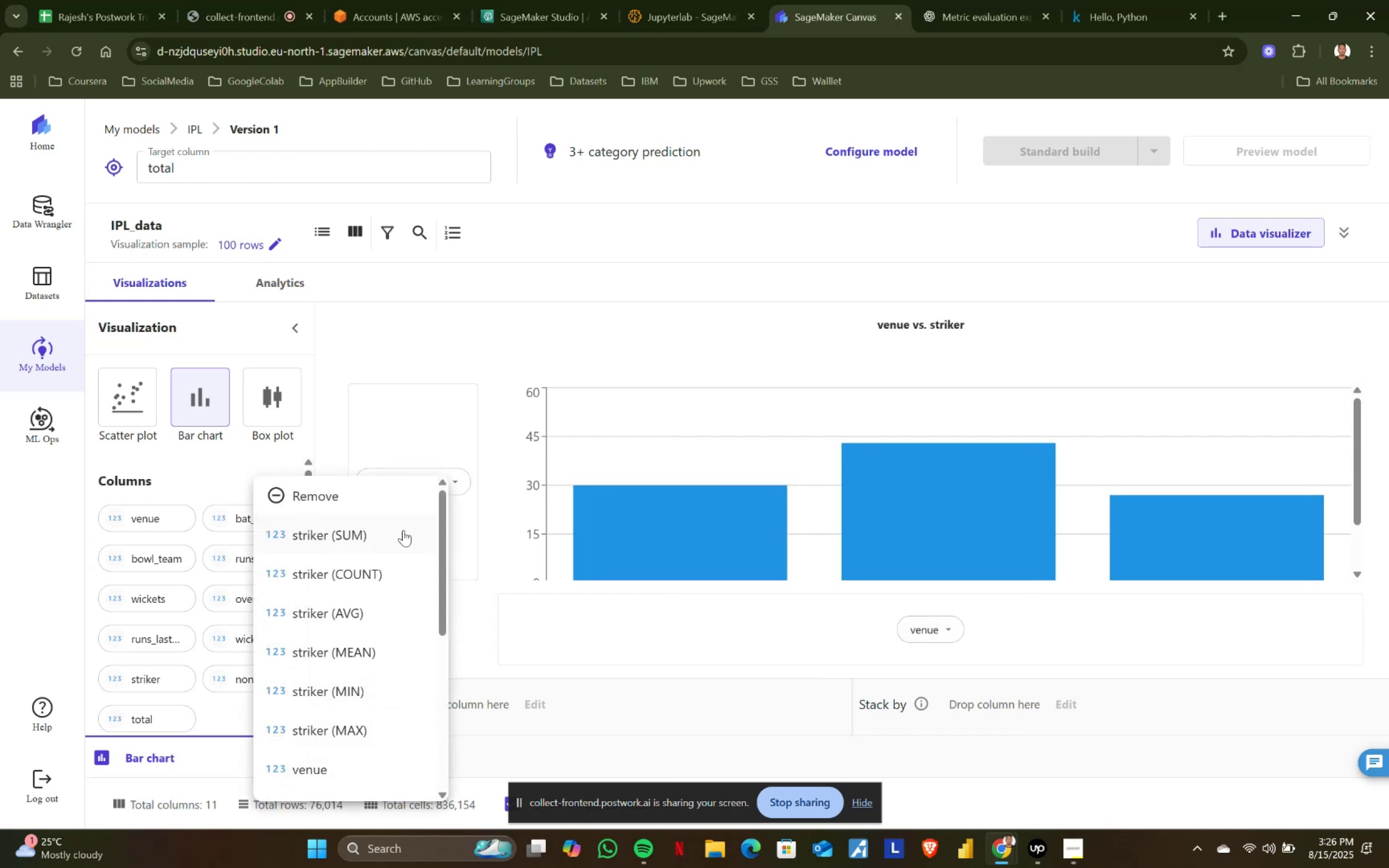 
left_click([388, 531])
 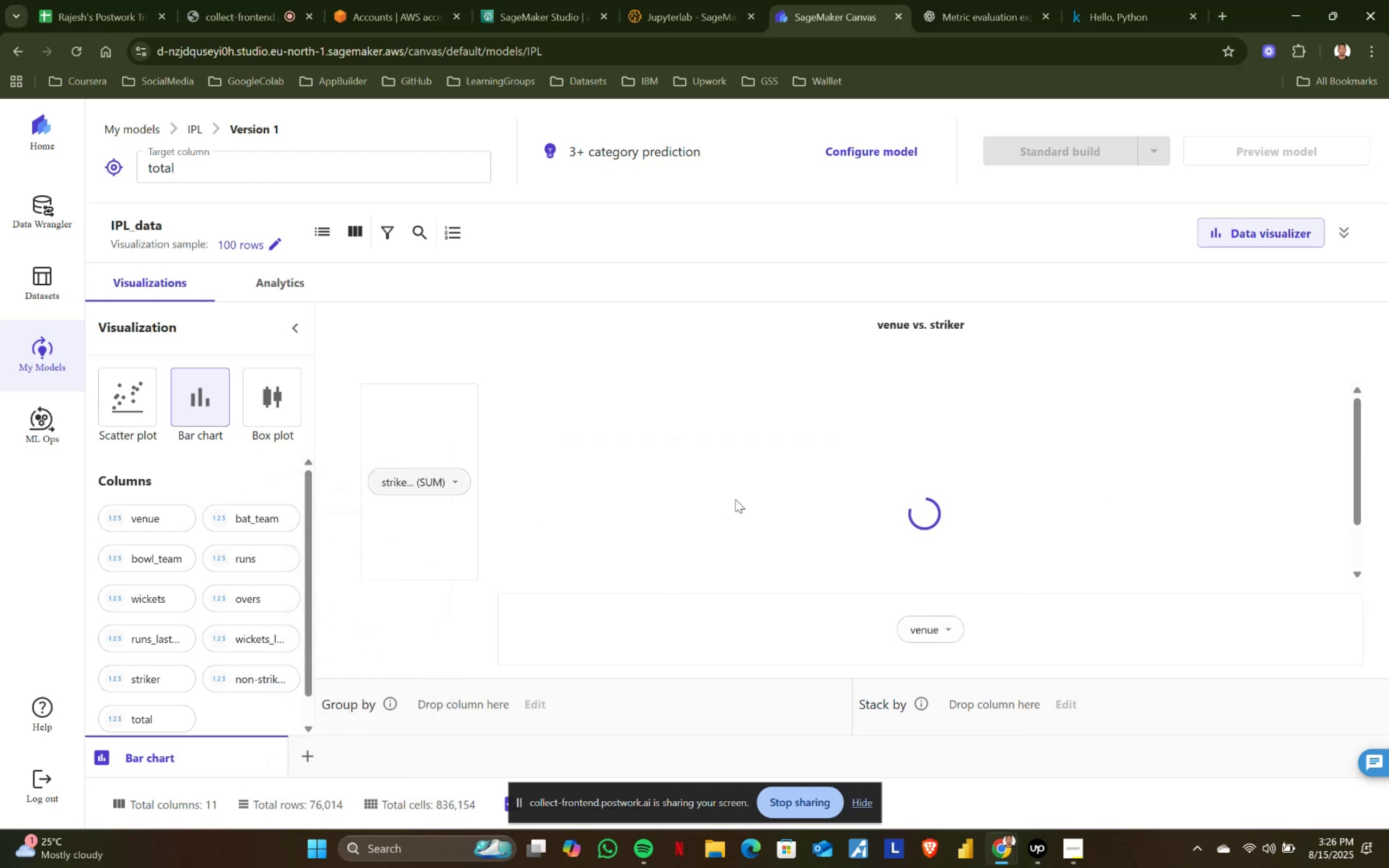 
scroll: coordinate [755, 501], scroll_direction: down, amount: 1.0
 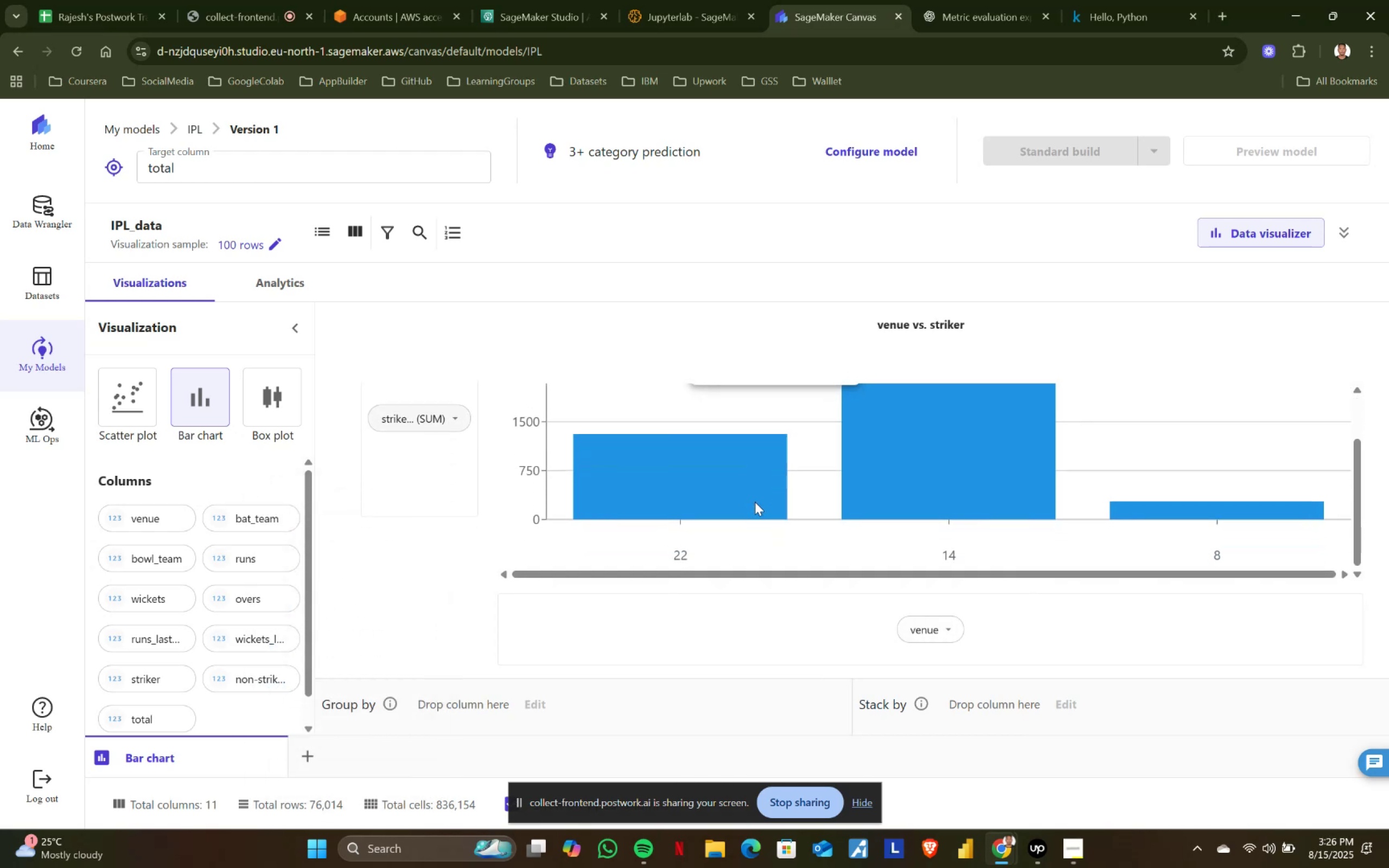 
scroll: coordinate [752, 501], scroll_direction: up, amount: 1.0
 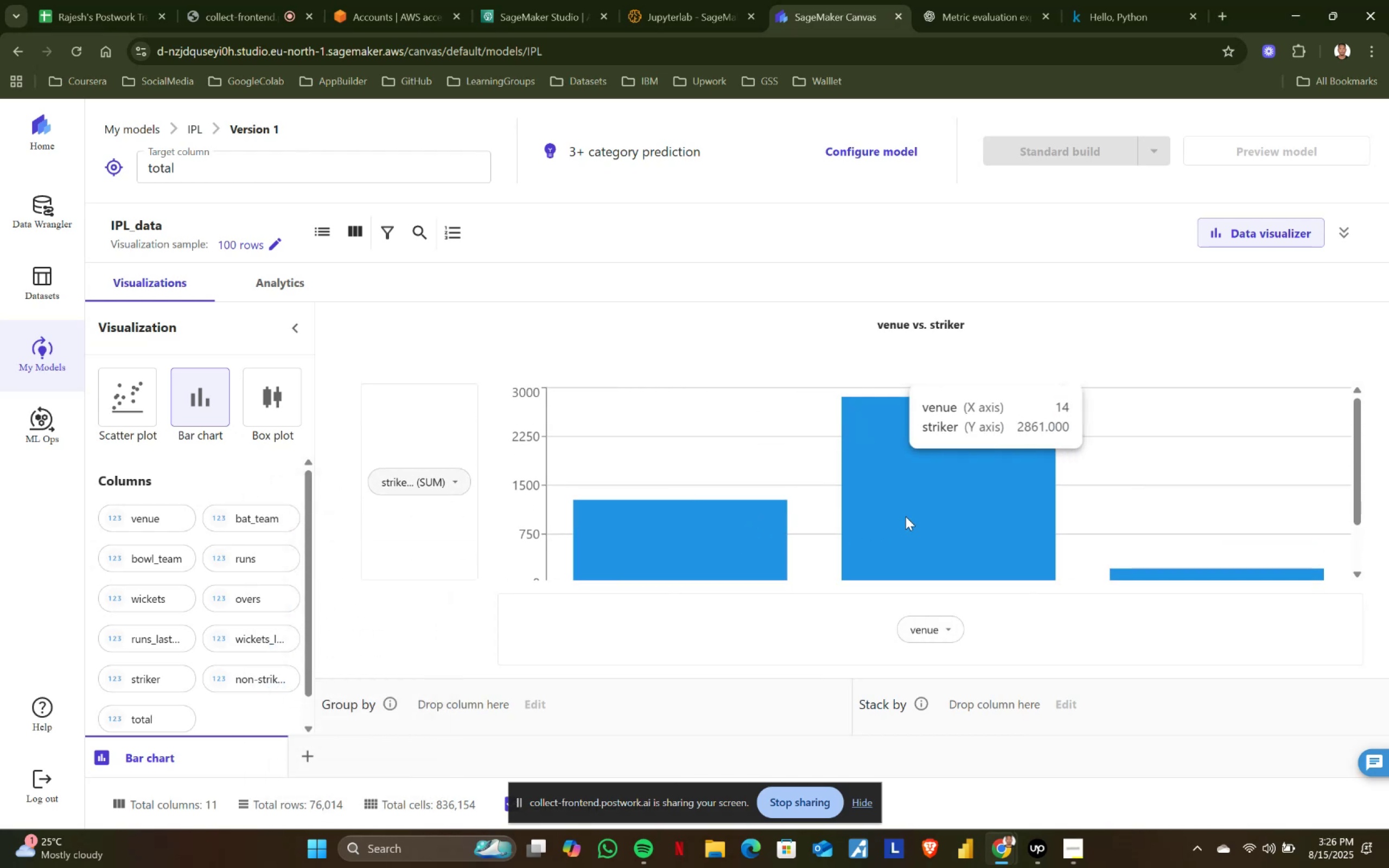 
scroll: coordinate [929, 524], scroll_direction: down, amount: 1.0
 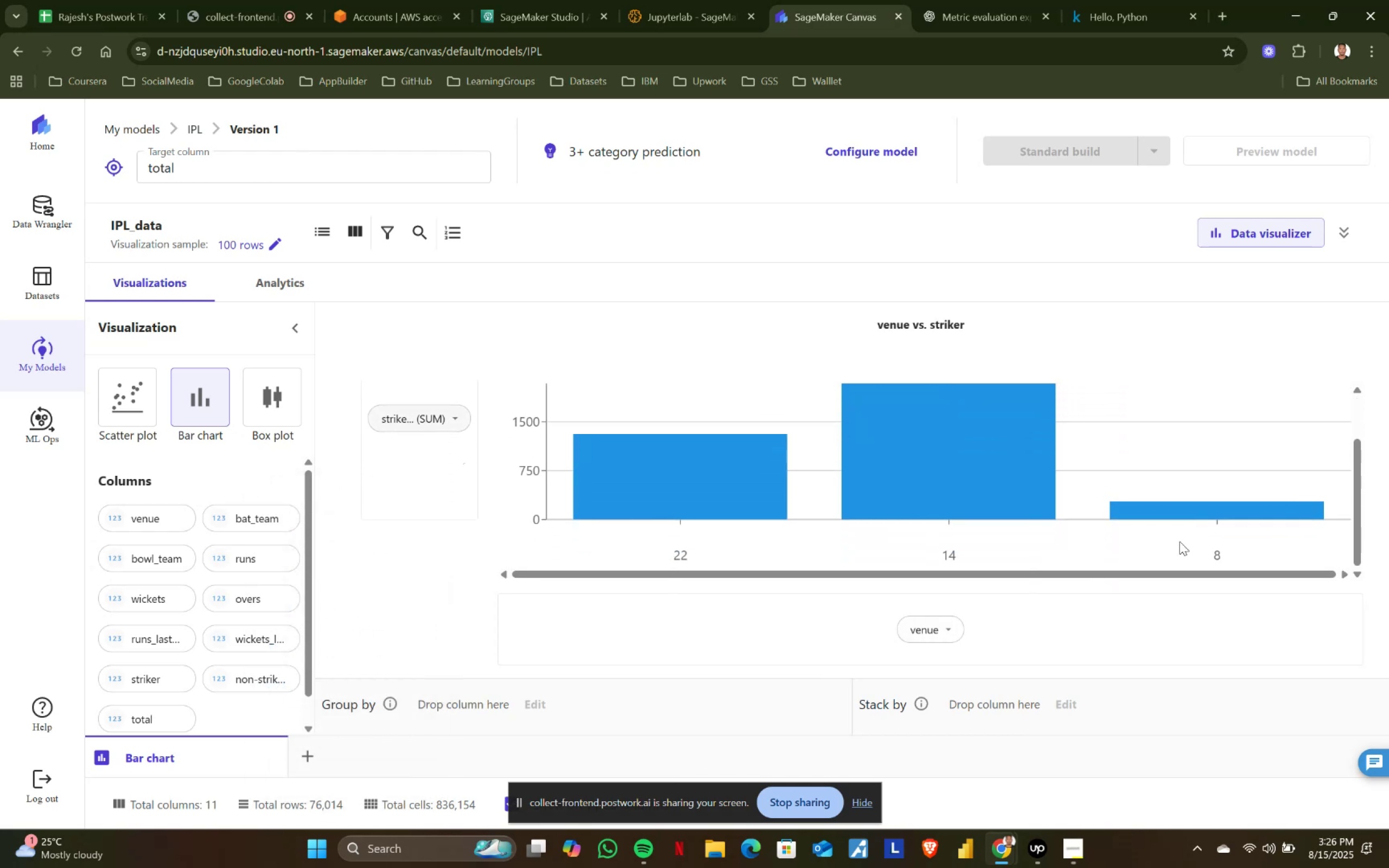 
scroll: coordinate [1227, 526], scroll_direction: up, amount: 1.0
 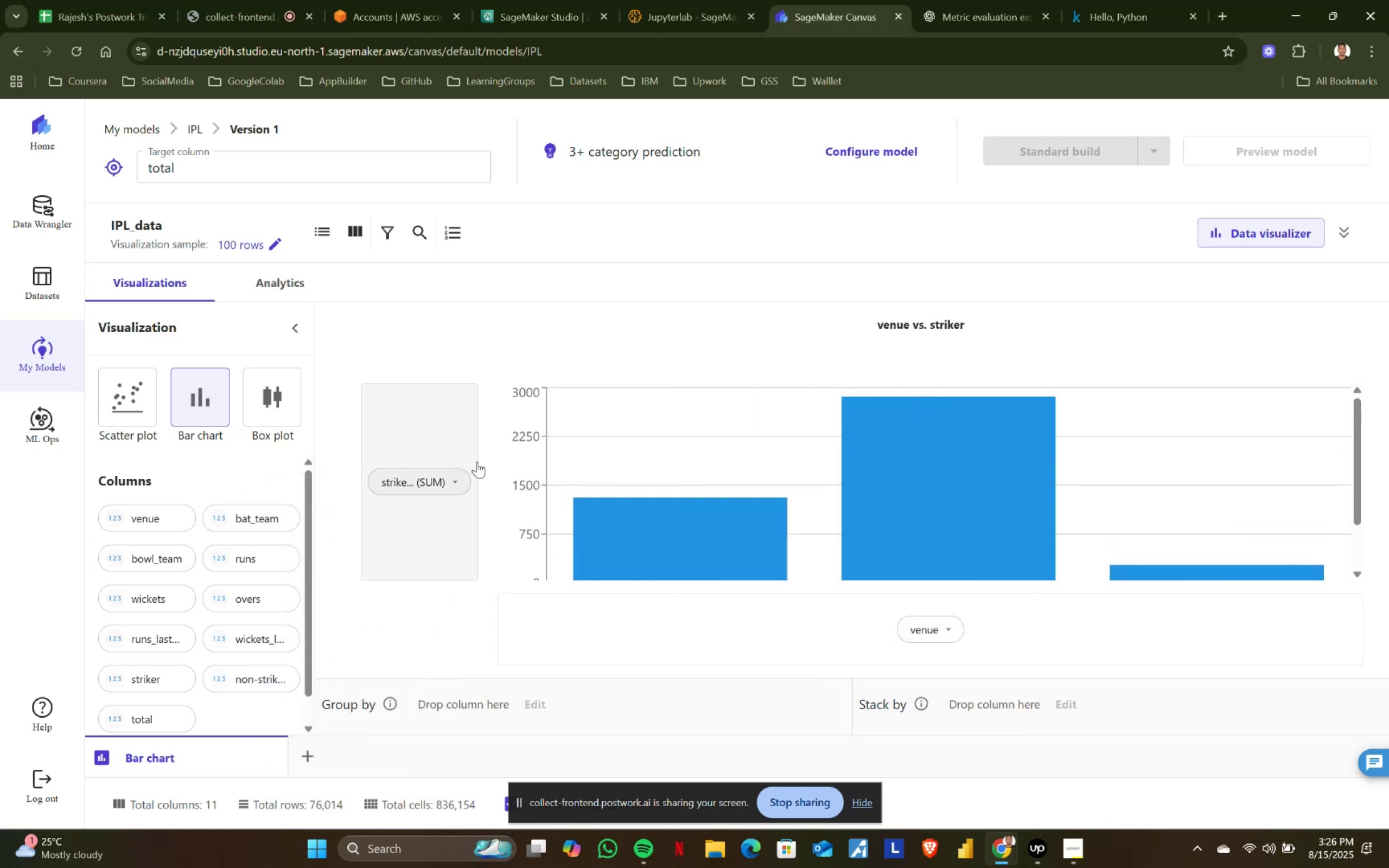 
left_click([461, 477])
 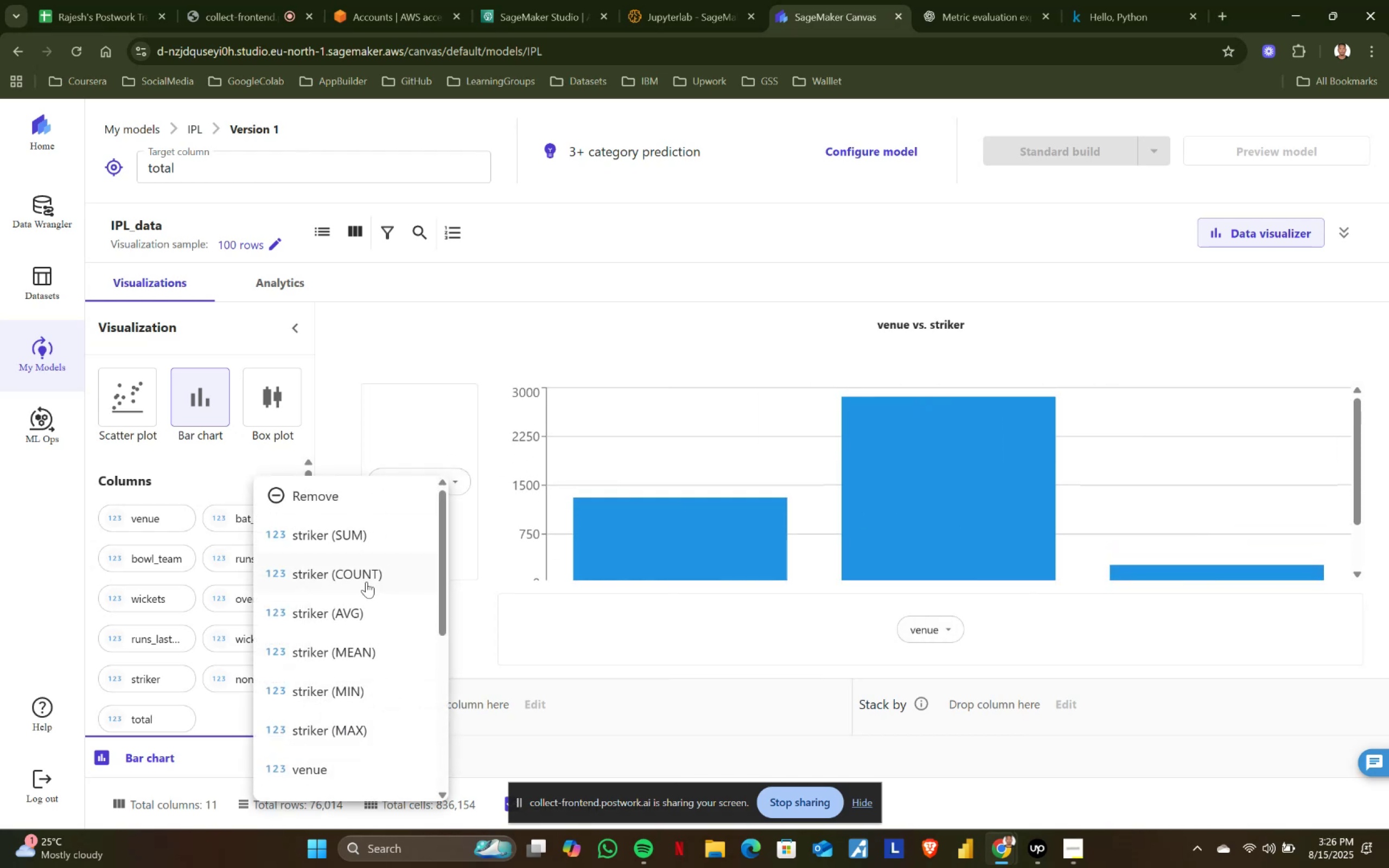 
left_click([365, 570])
 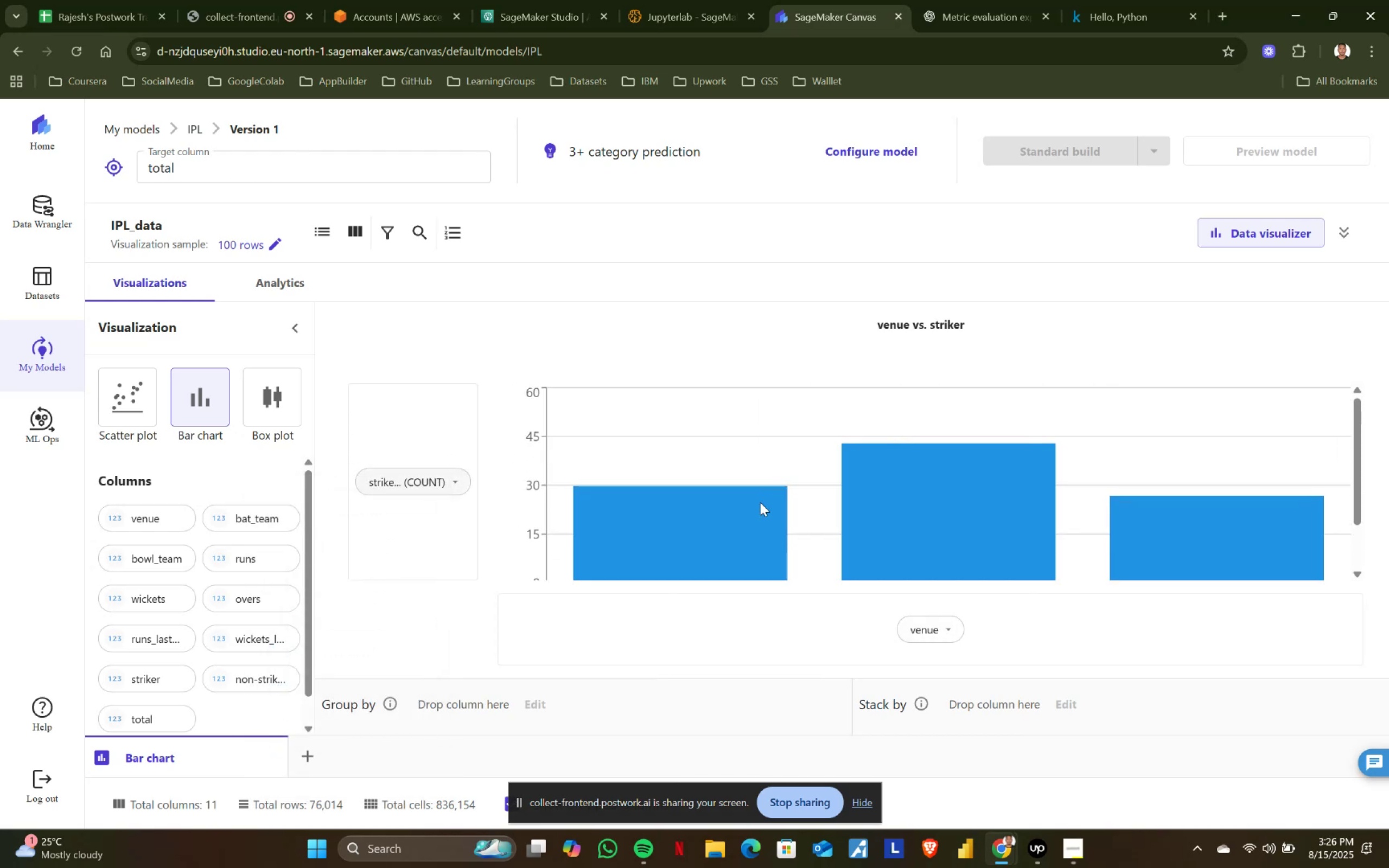 
scroll: coordinate [760, 502], scroll_direction: down, amount: 1.0
 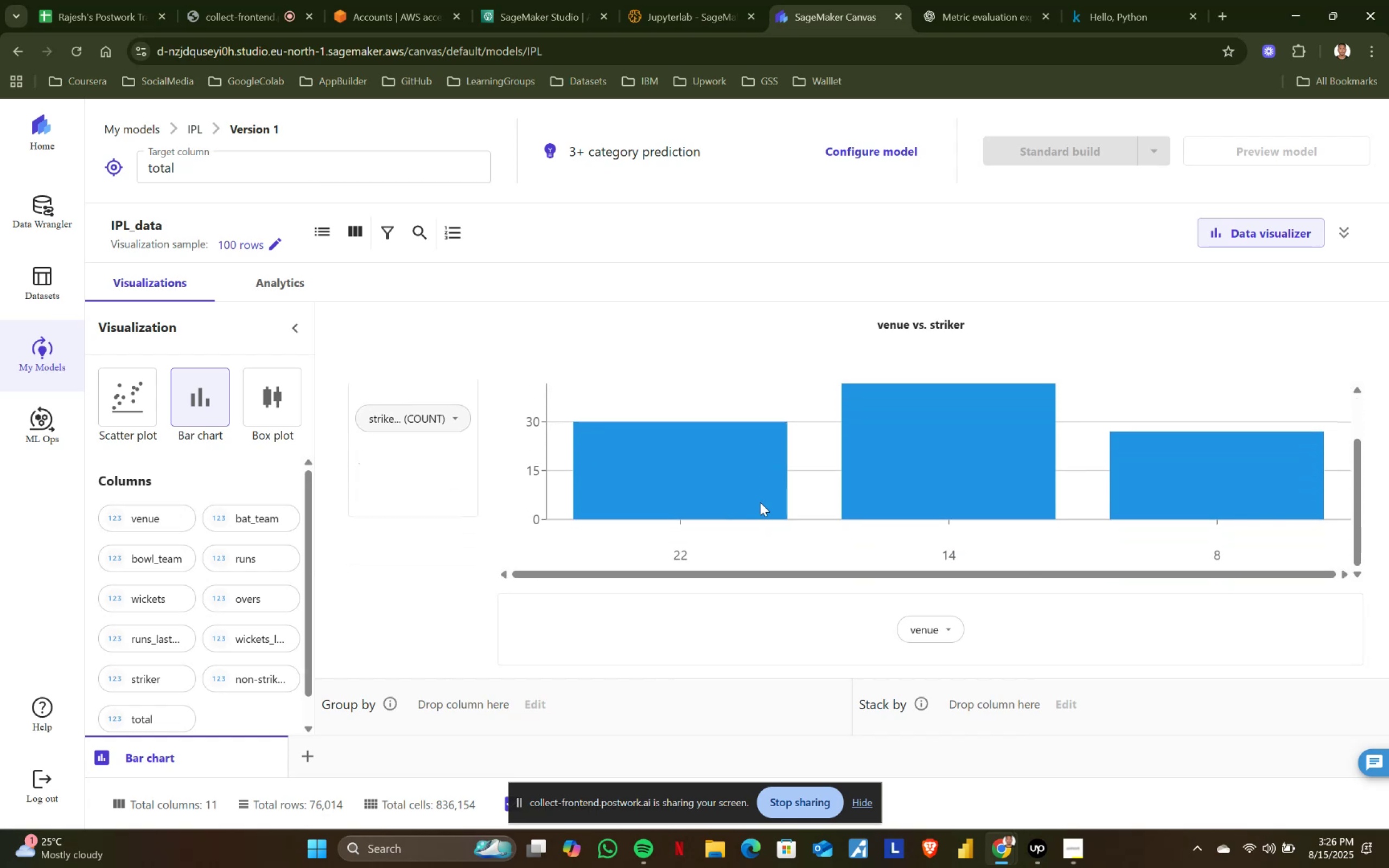 
scroll: coordinate [1206, 525], scroll_direction: up, amount: 4.0
 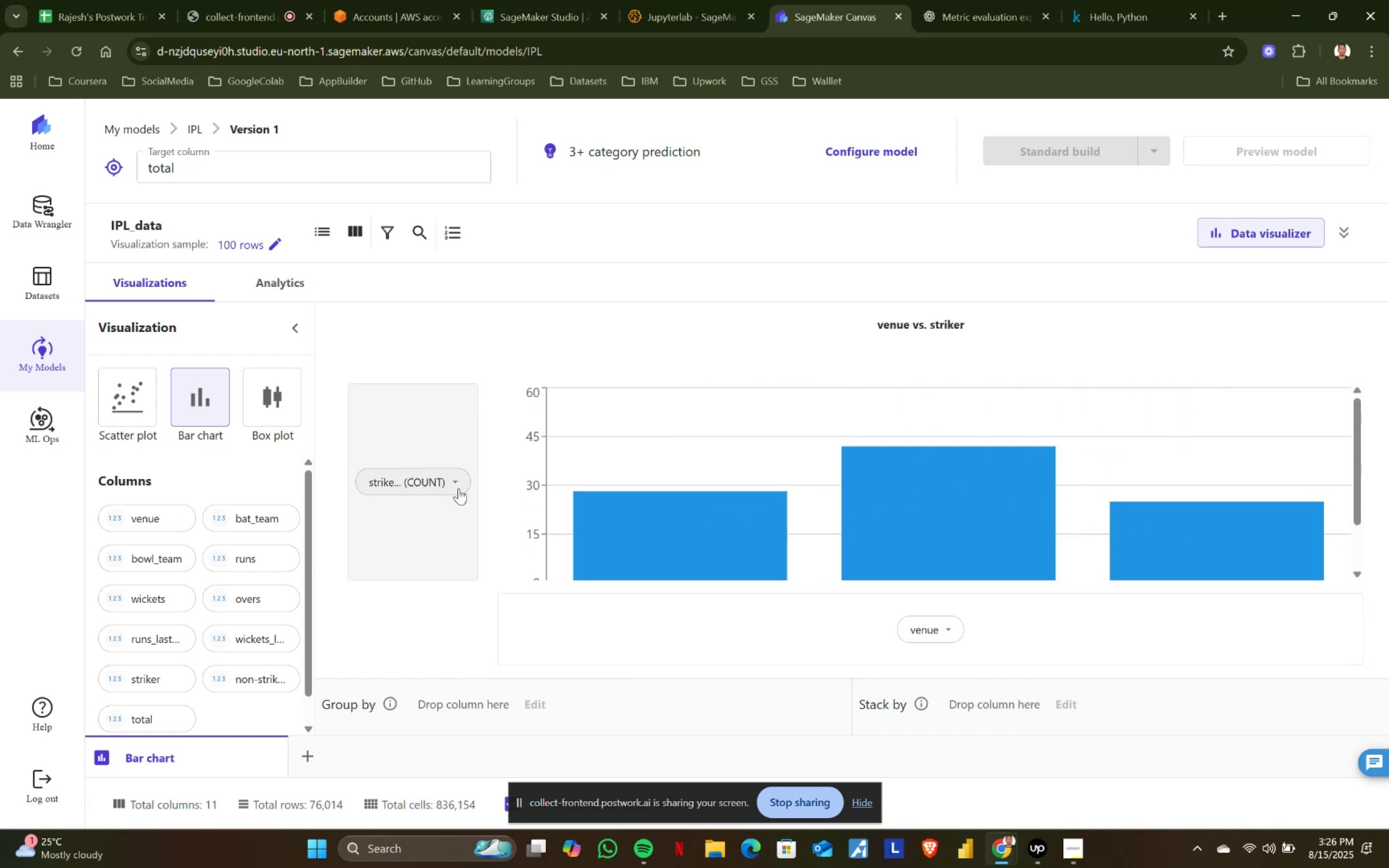 
left_click([456, 476])
 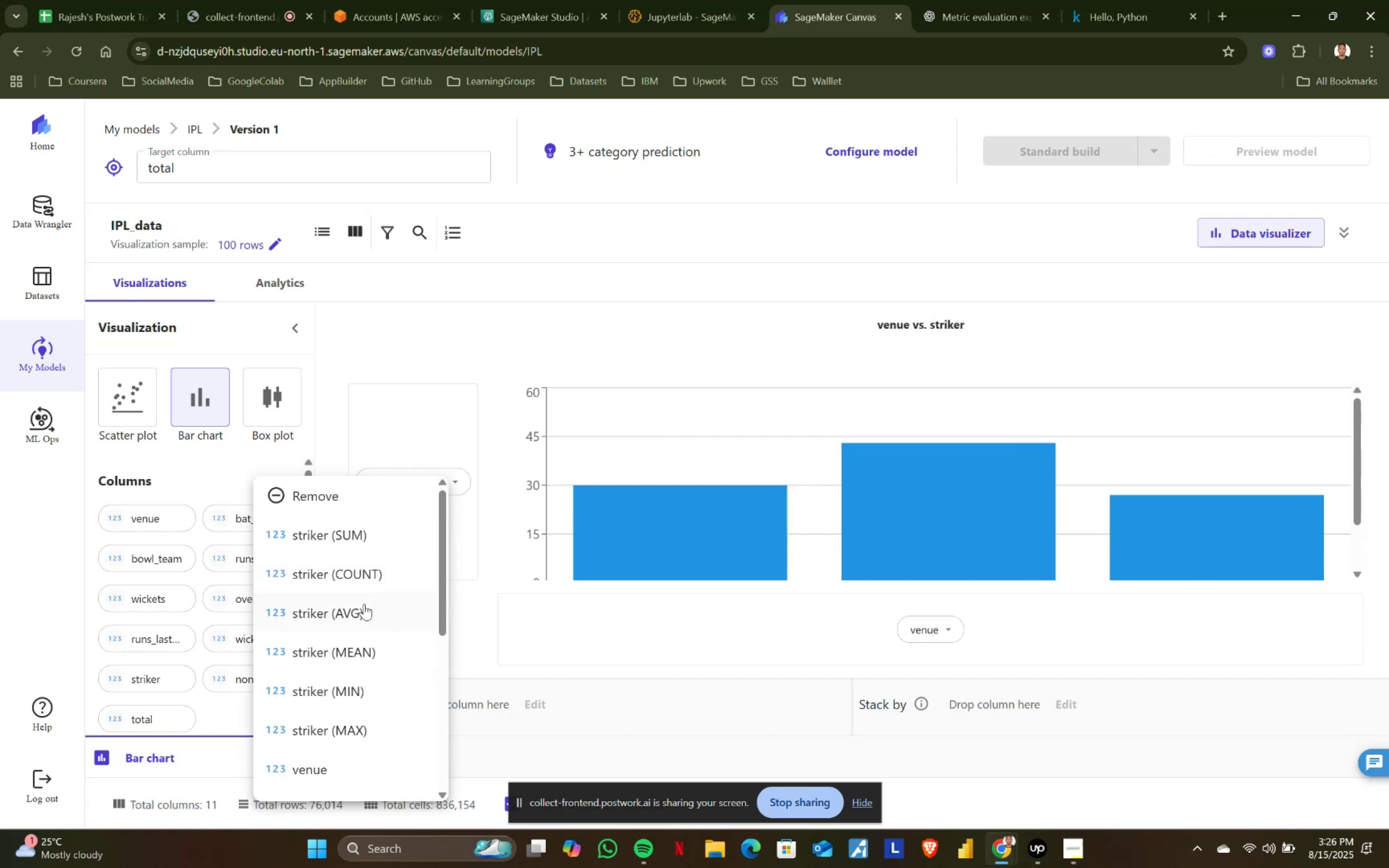 
left_click([376, 569])
 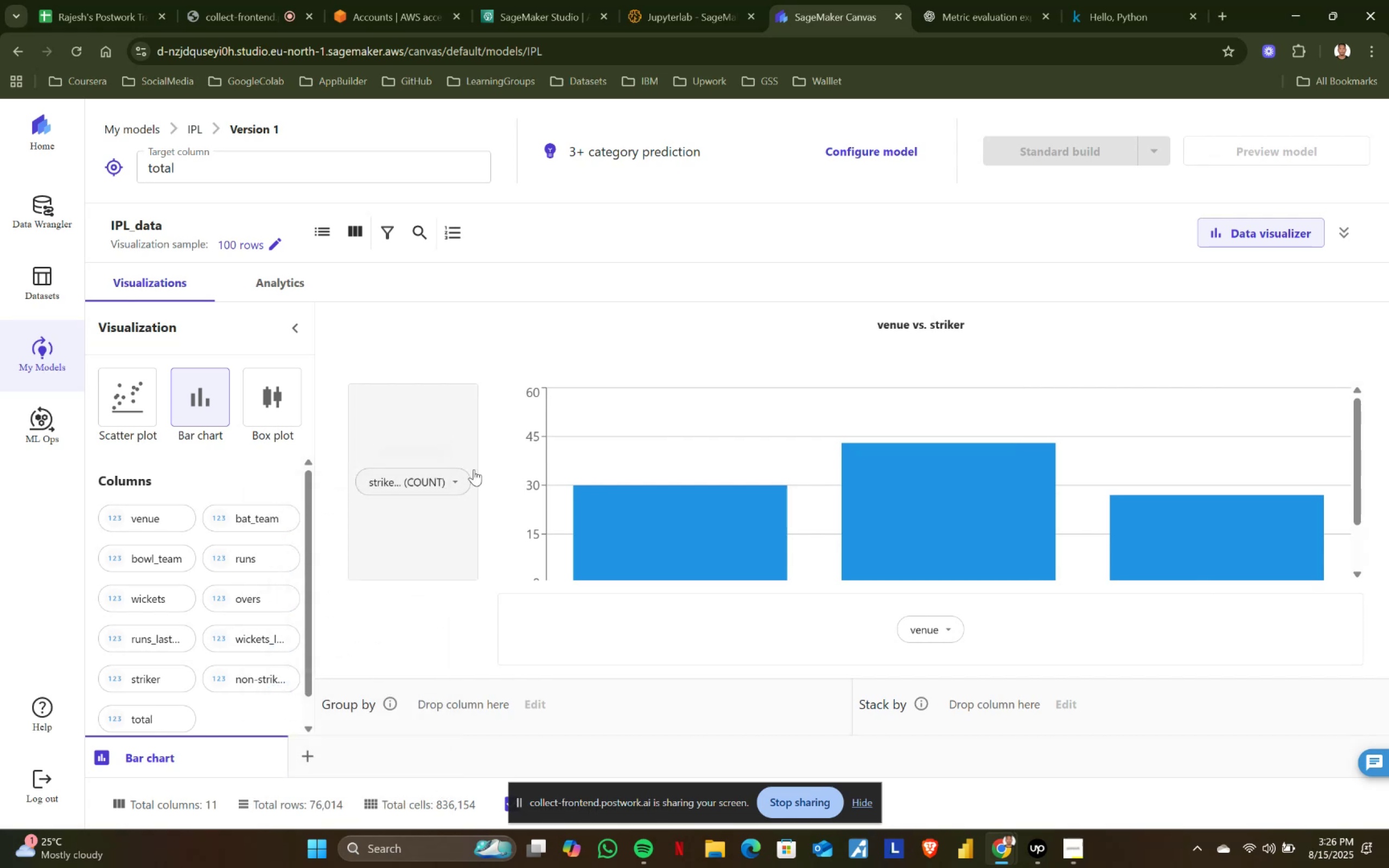 
double_click([455, 475])
 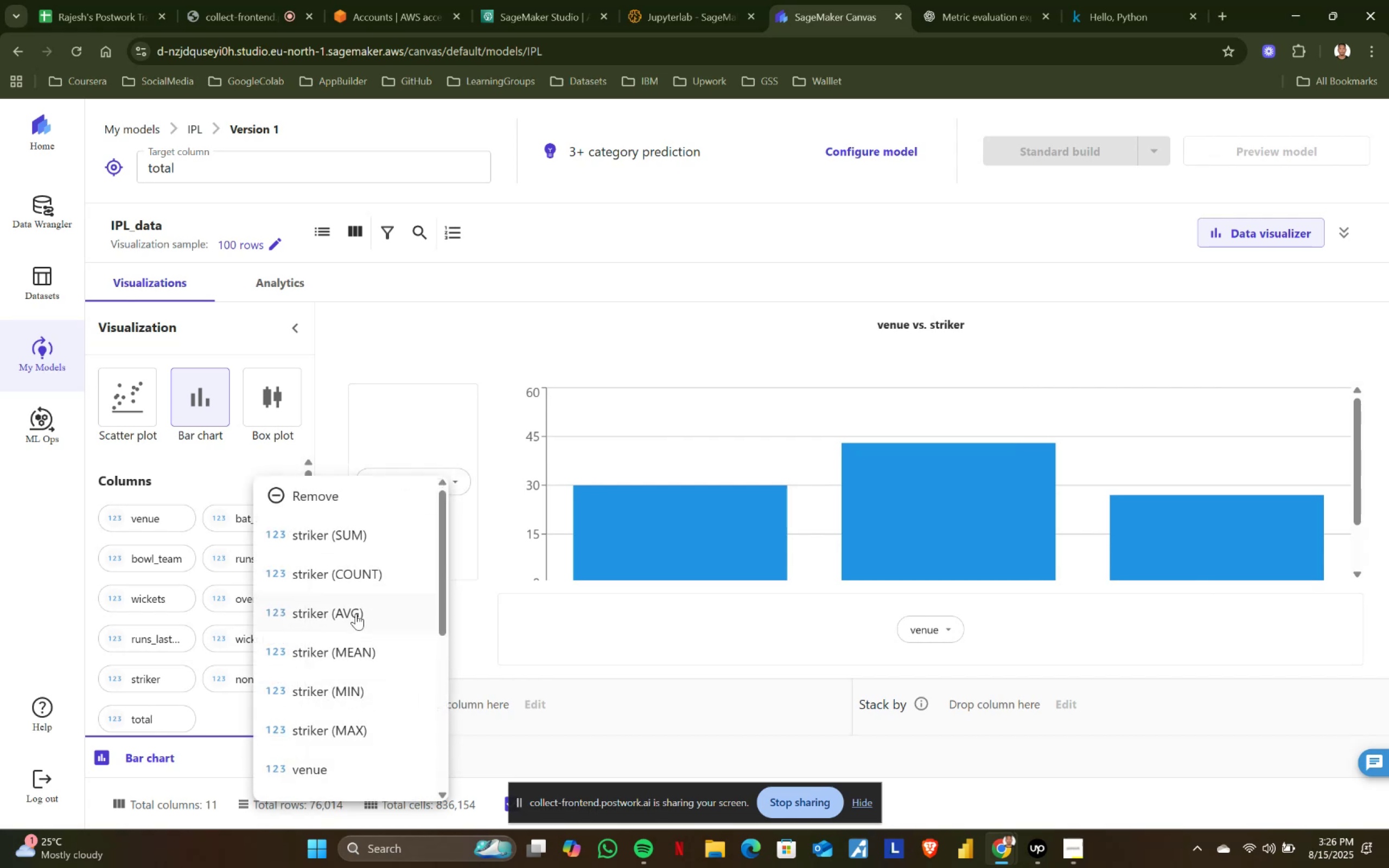 
left_click([356, 614])
 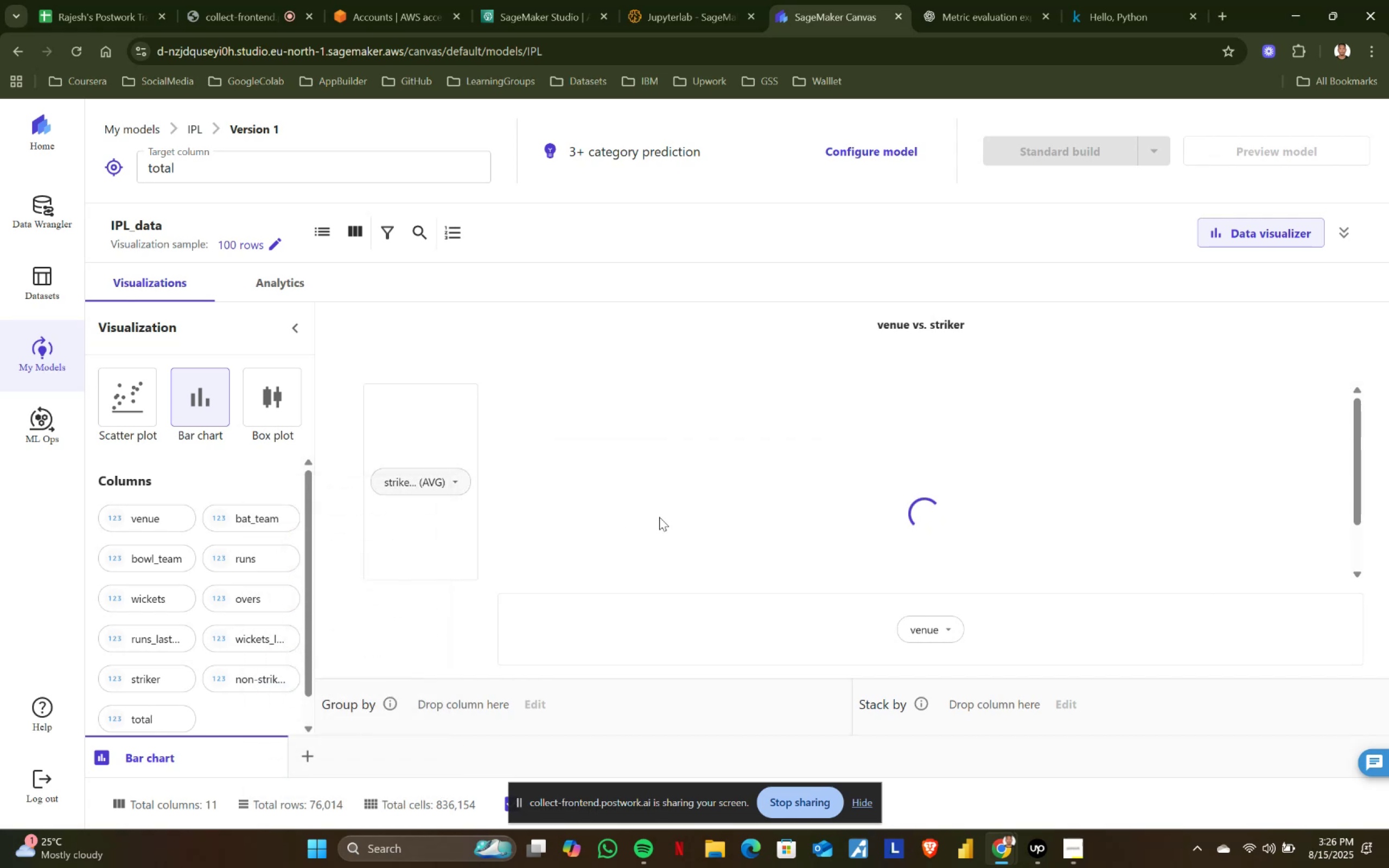 
scroll: coordinate [684, 510], scroll_direction: none, amount: 0.0
 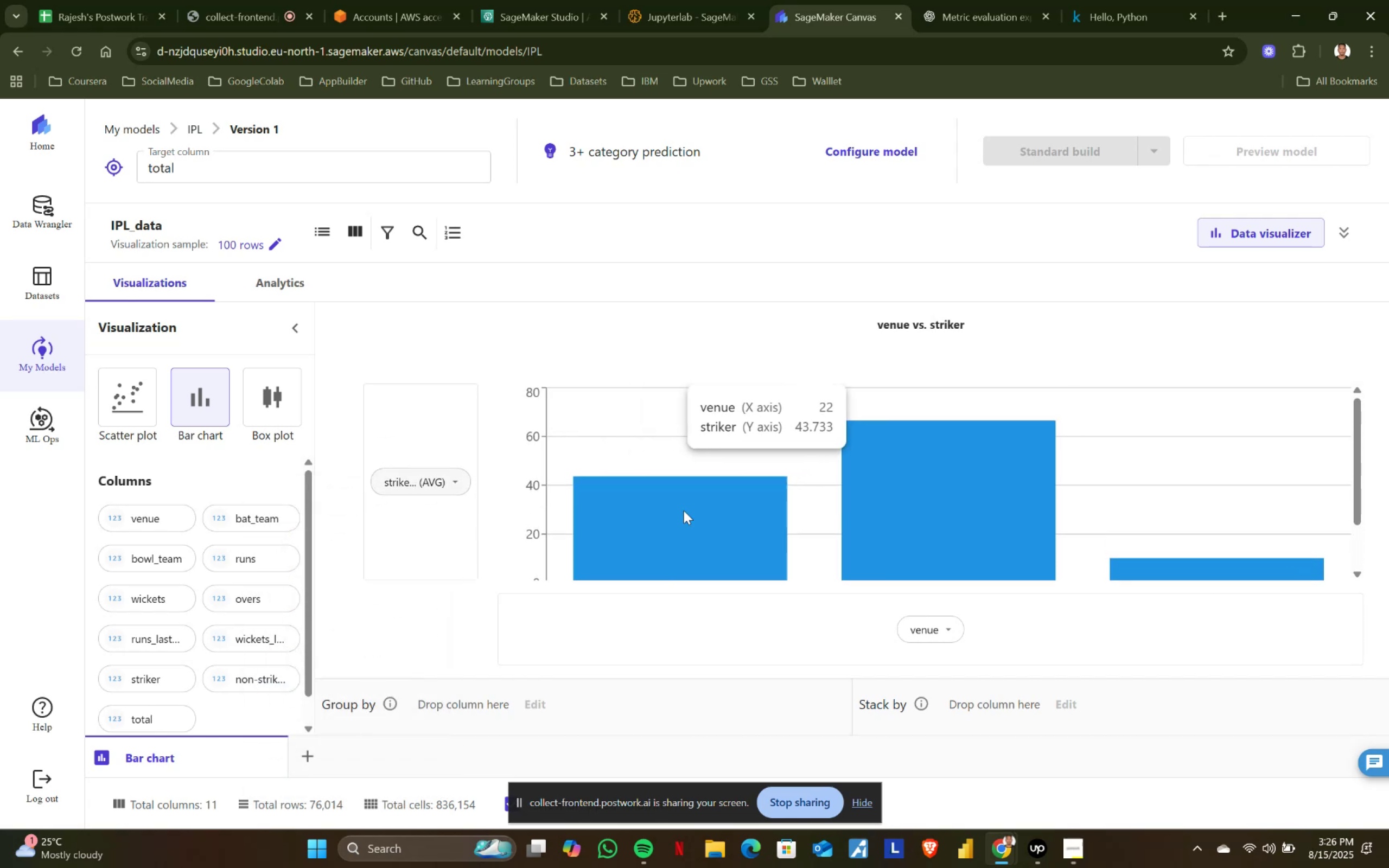 
scroll: coordinate [684, 510], scroll_direction: up, amount: 1.0
 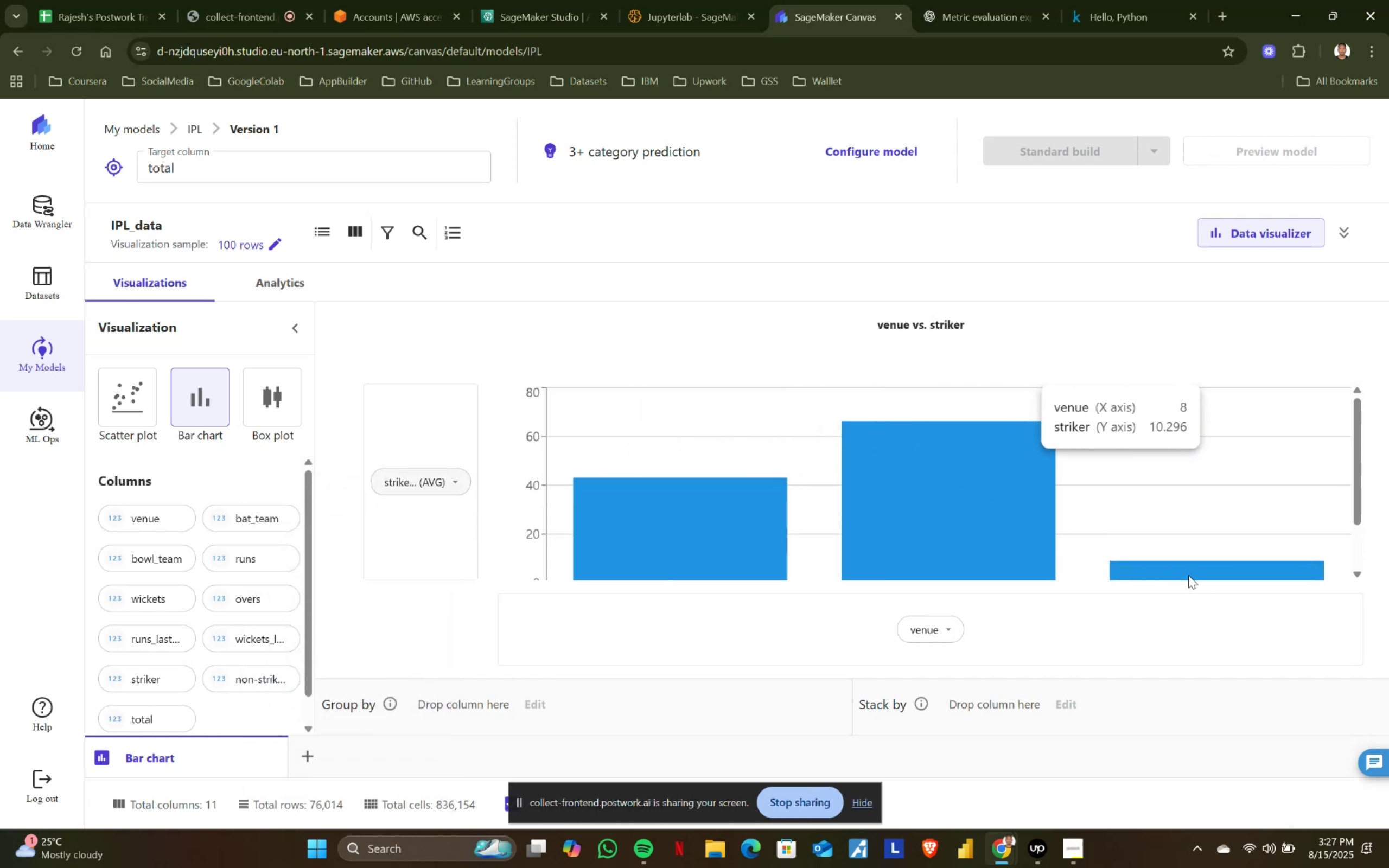 
left_click([456, 477])
 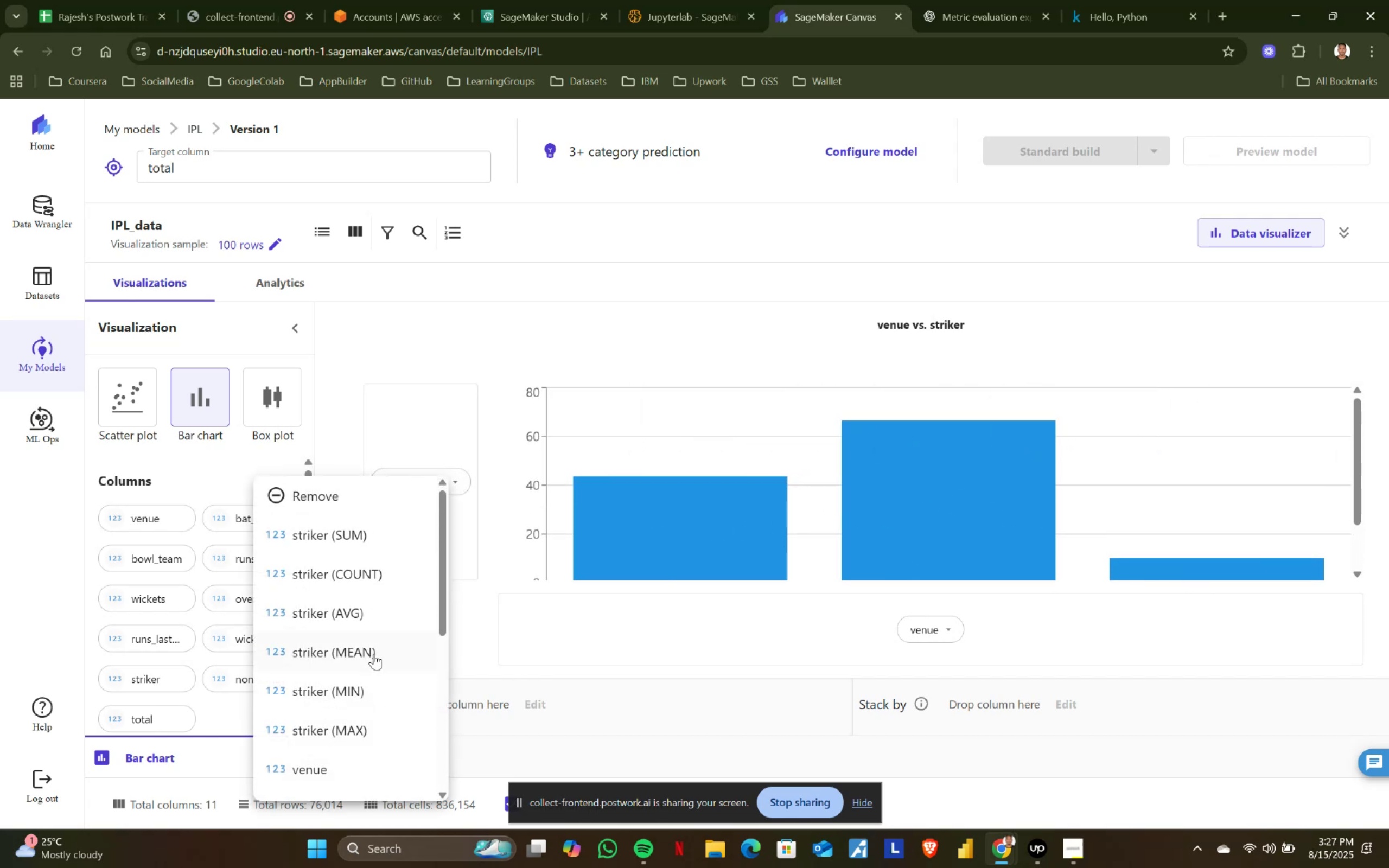 
left_click([374, 654])
 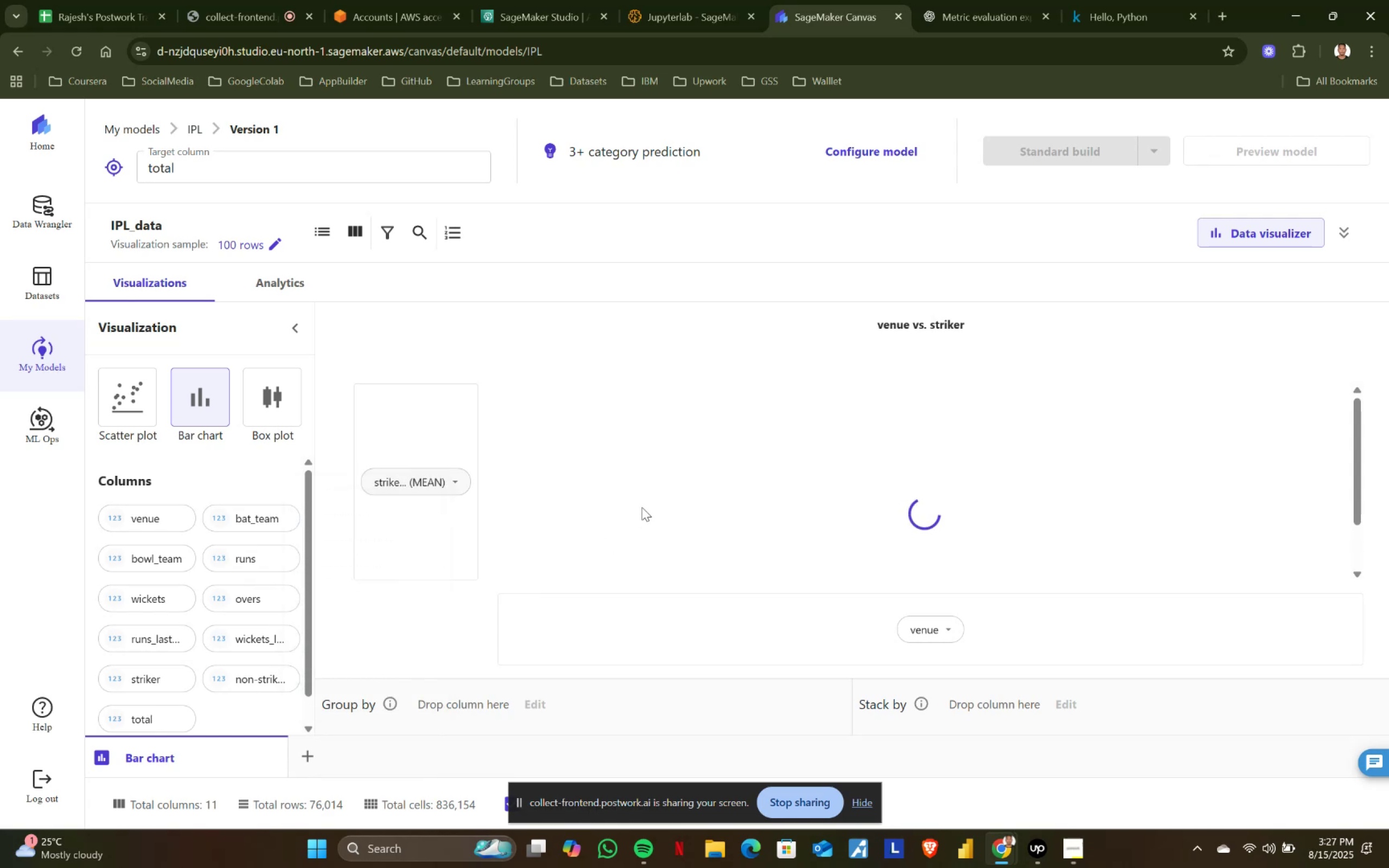 
scroll: coordinate [645, 506], scroll_direction: none, amount: 0.0
 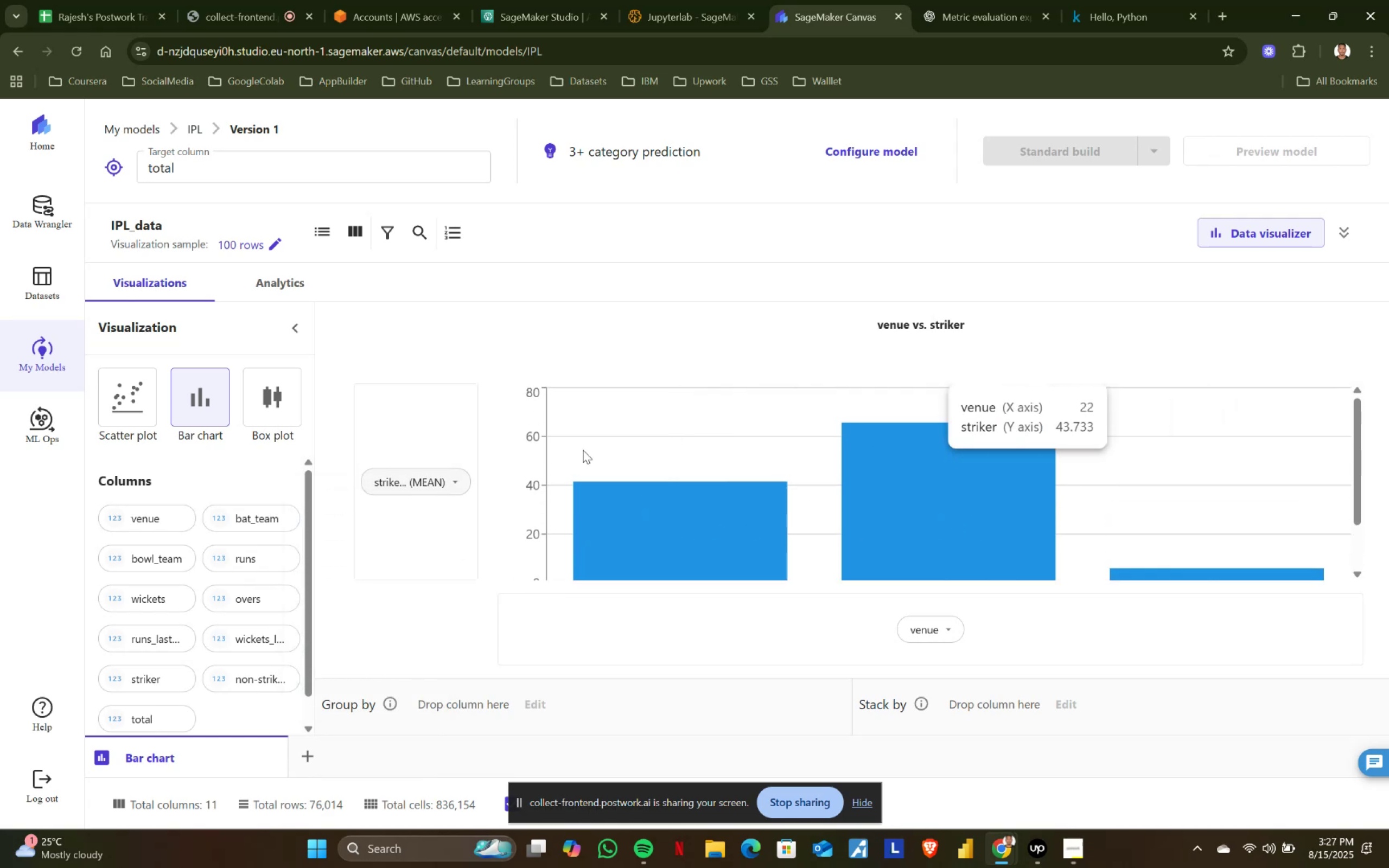 
left_click([456, 481])
 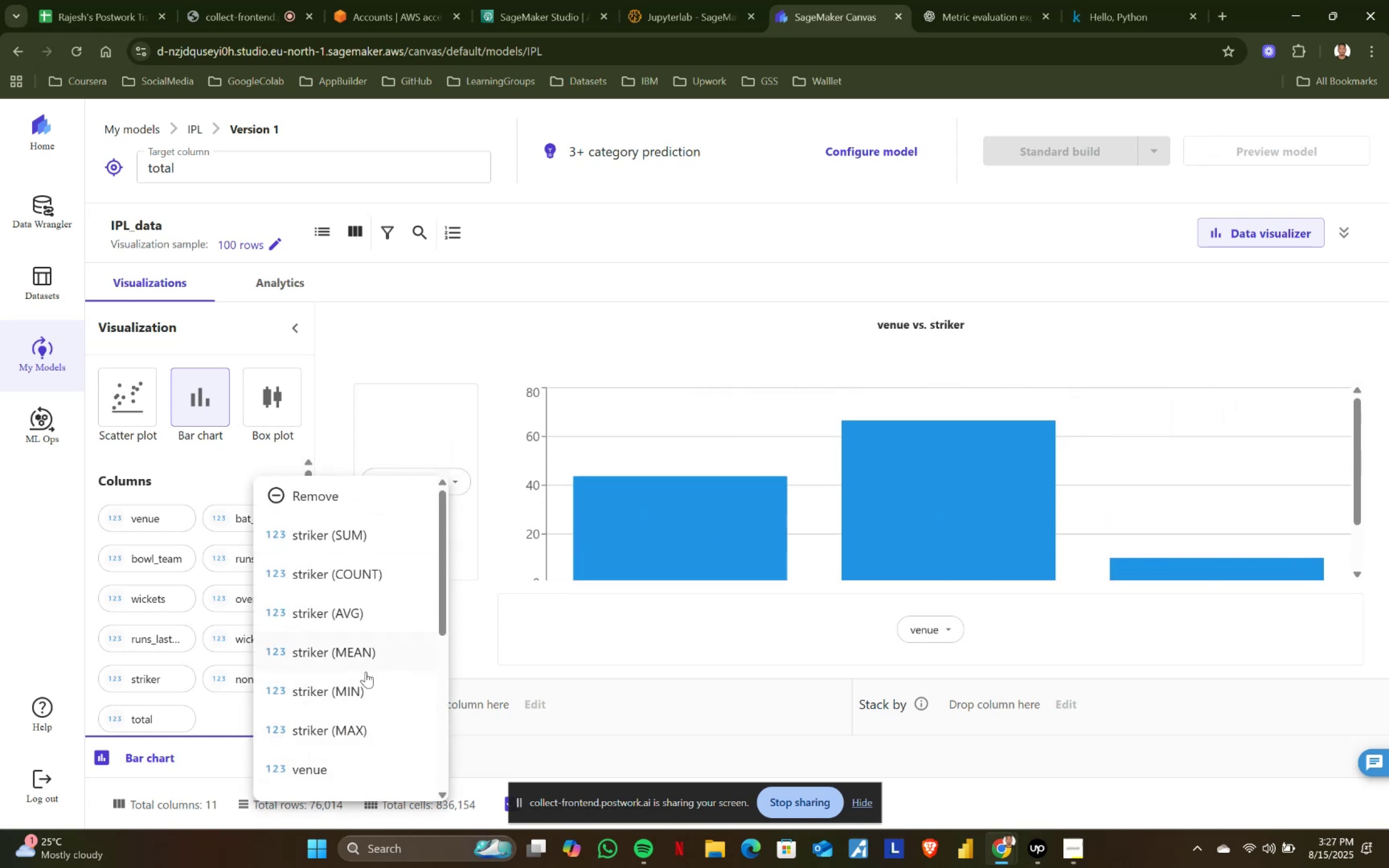 
left_click([362, 681])
 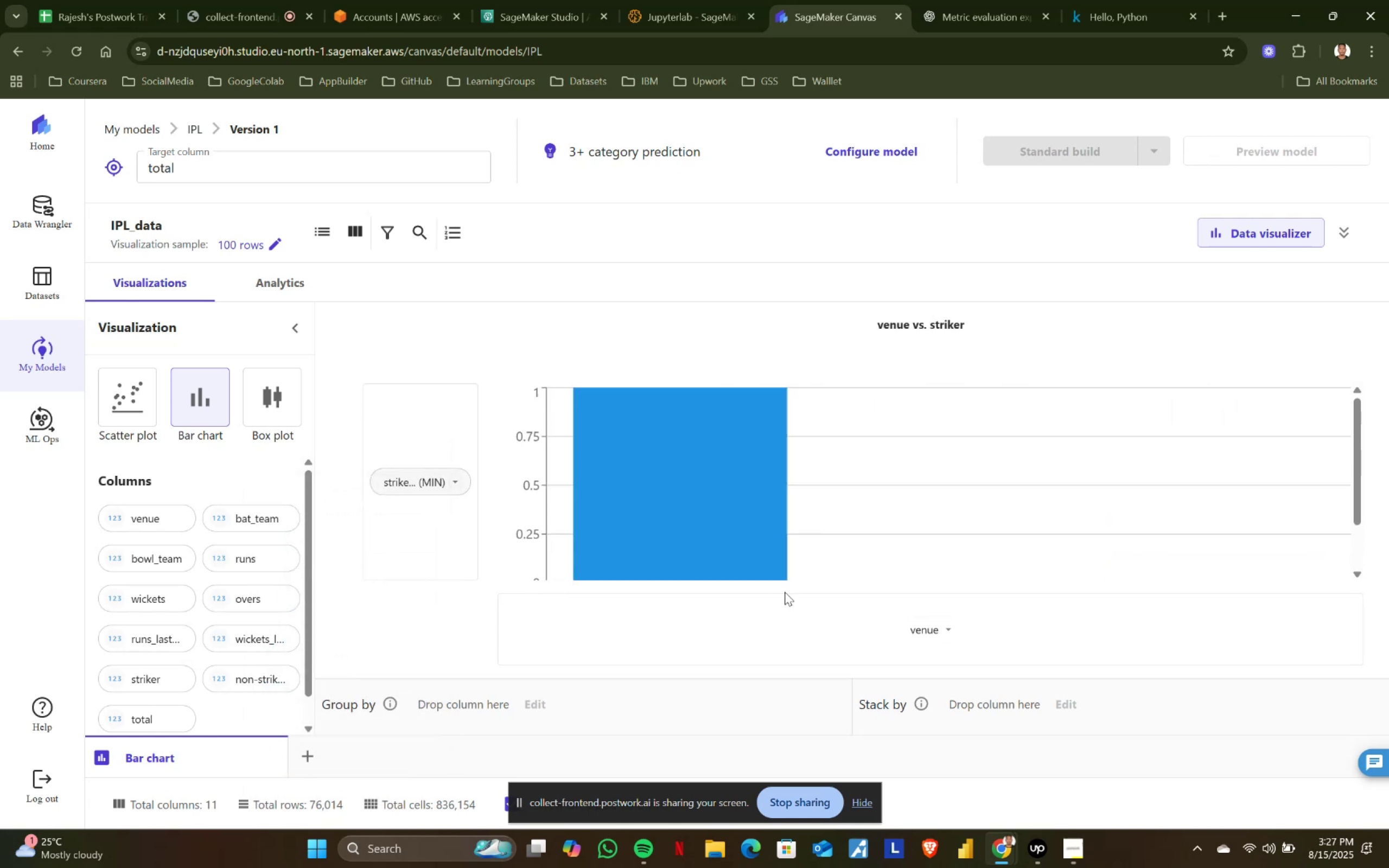 
scroll: coordinate [792, 553], scroll_direction: none, amount: 0.0
 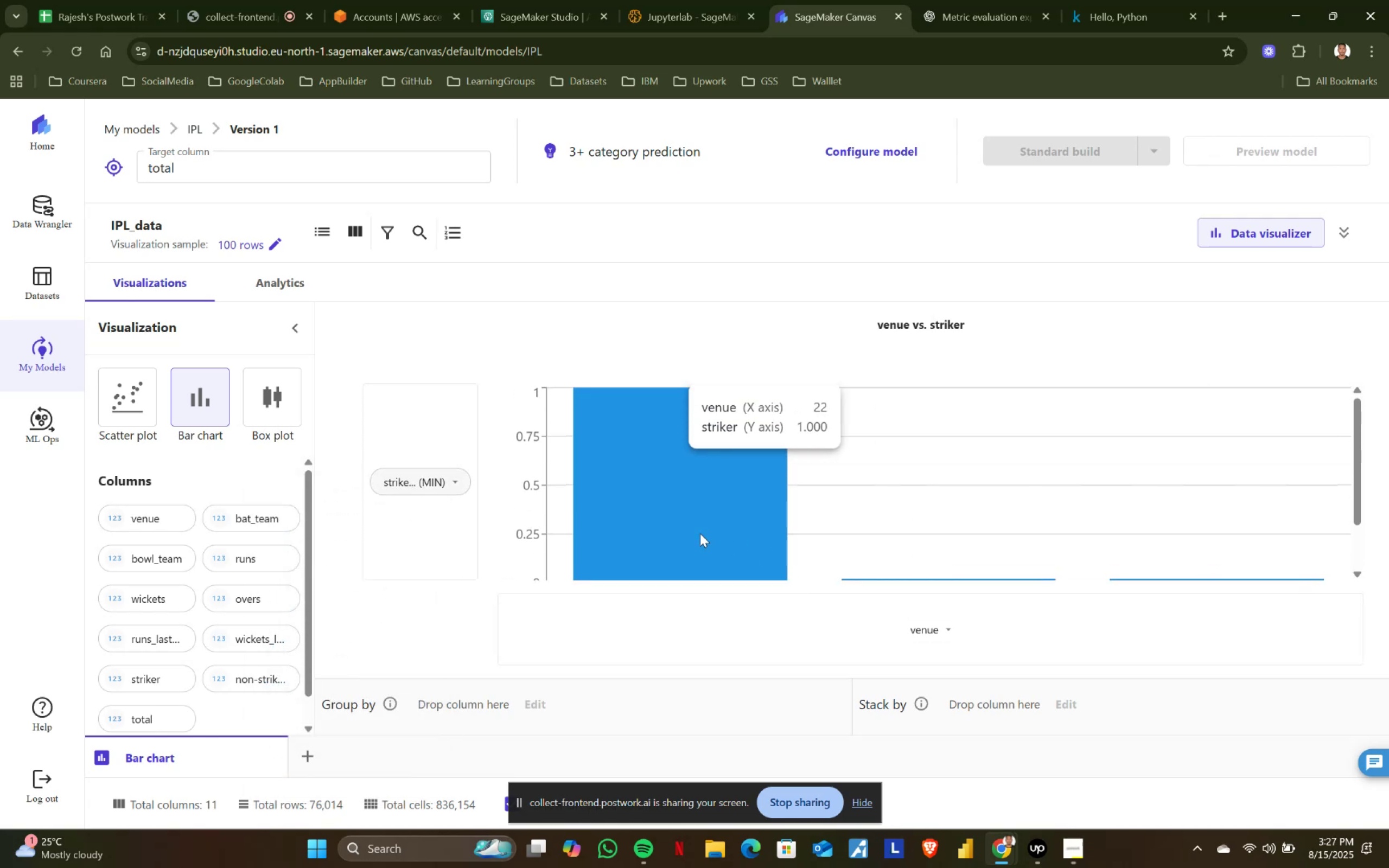 
scroll: coordinate [706, 529], scroll_direction: down, amount: 1.0
 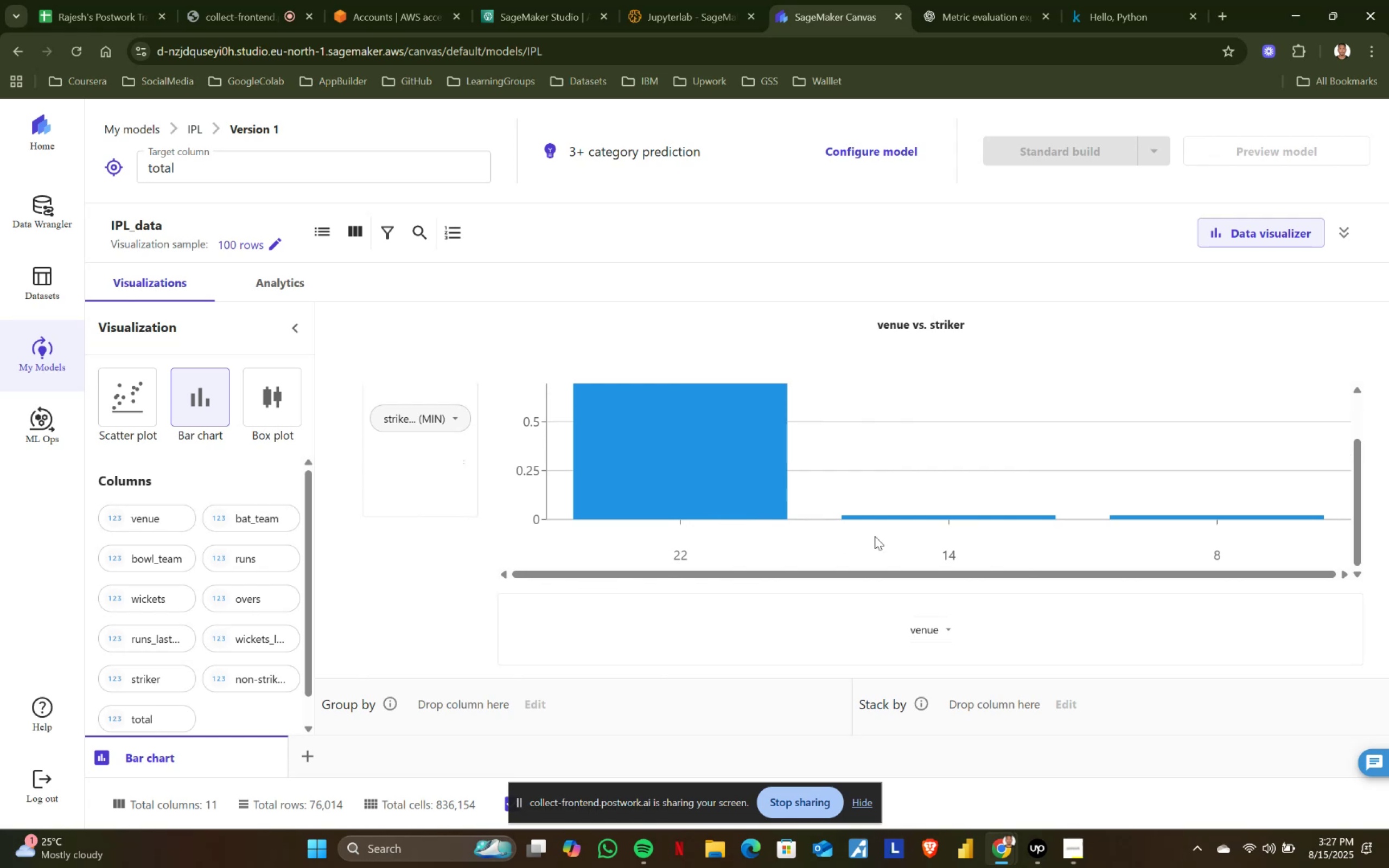 
scroll: coordinate [946, 526], scroll_direction: up, amount: 2.0
 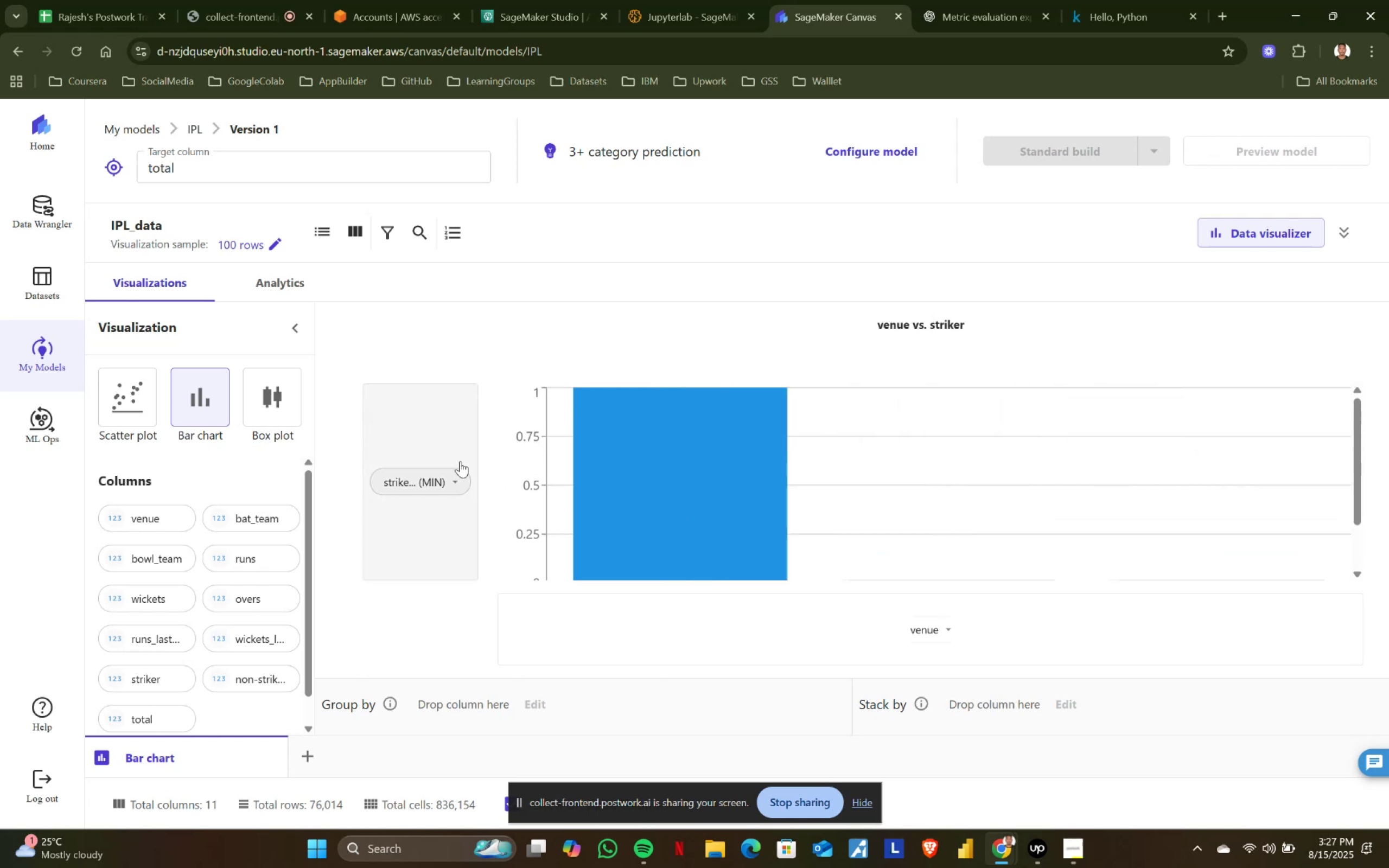 
left_click([452, 477])
 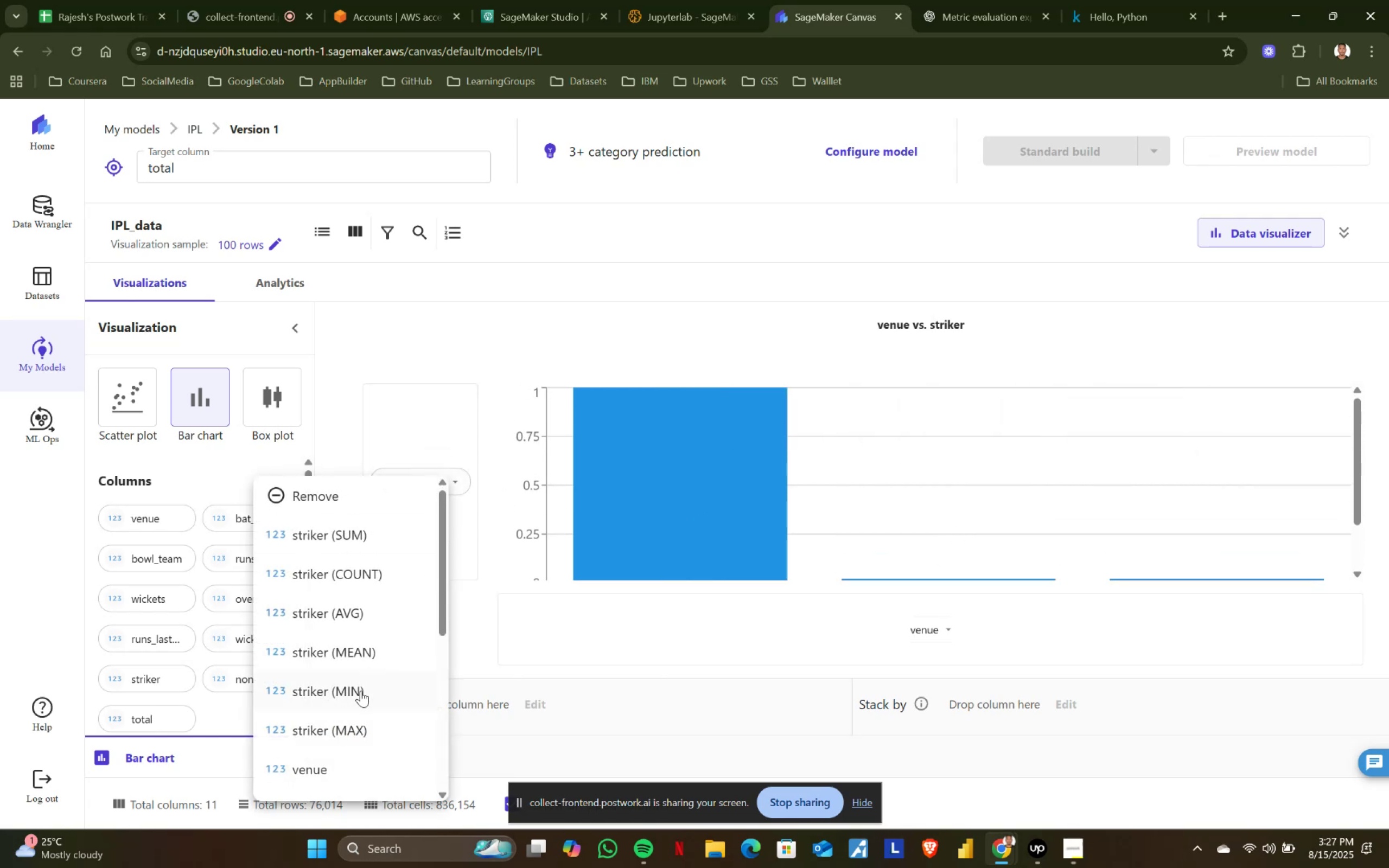 
left_click([361, 691])
 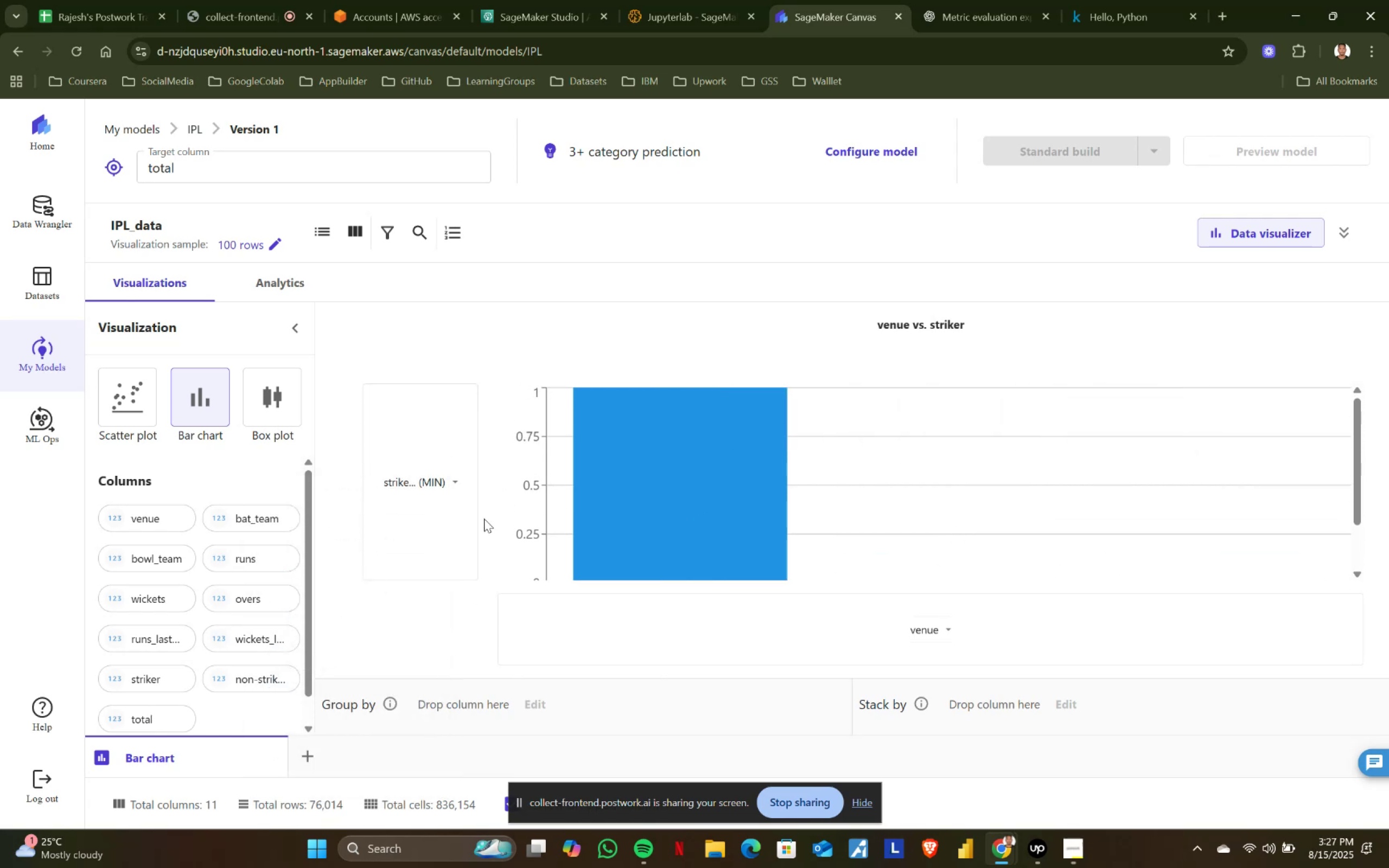 
left_click([457, 477])
 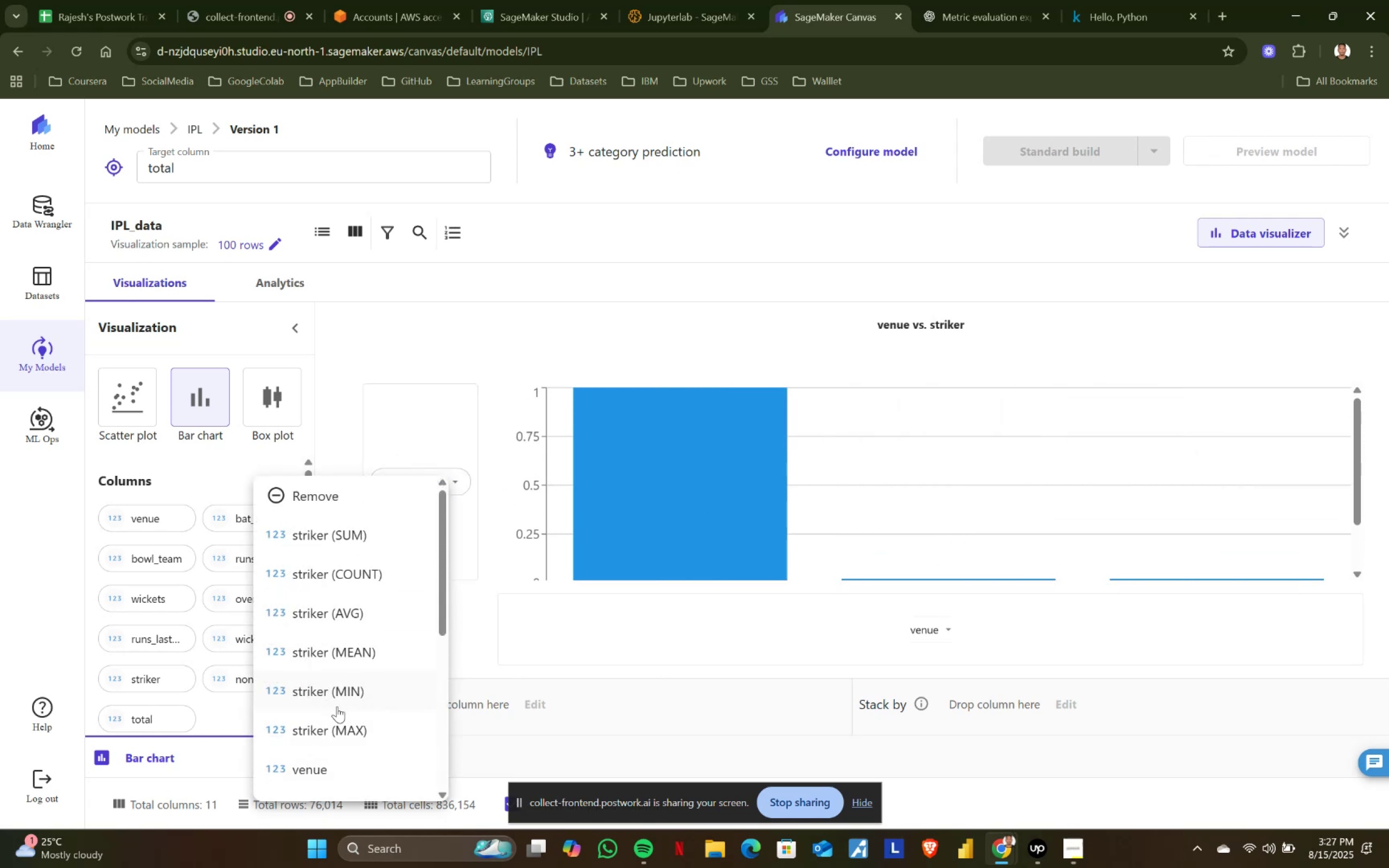 
left_click([343, 723])
 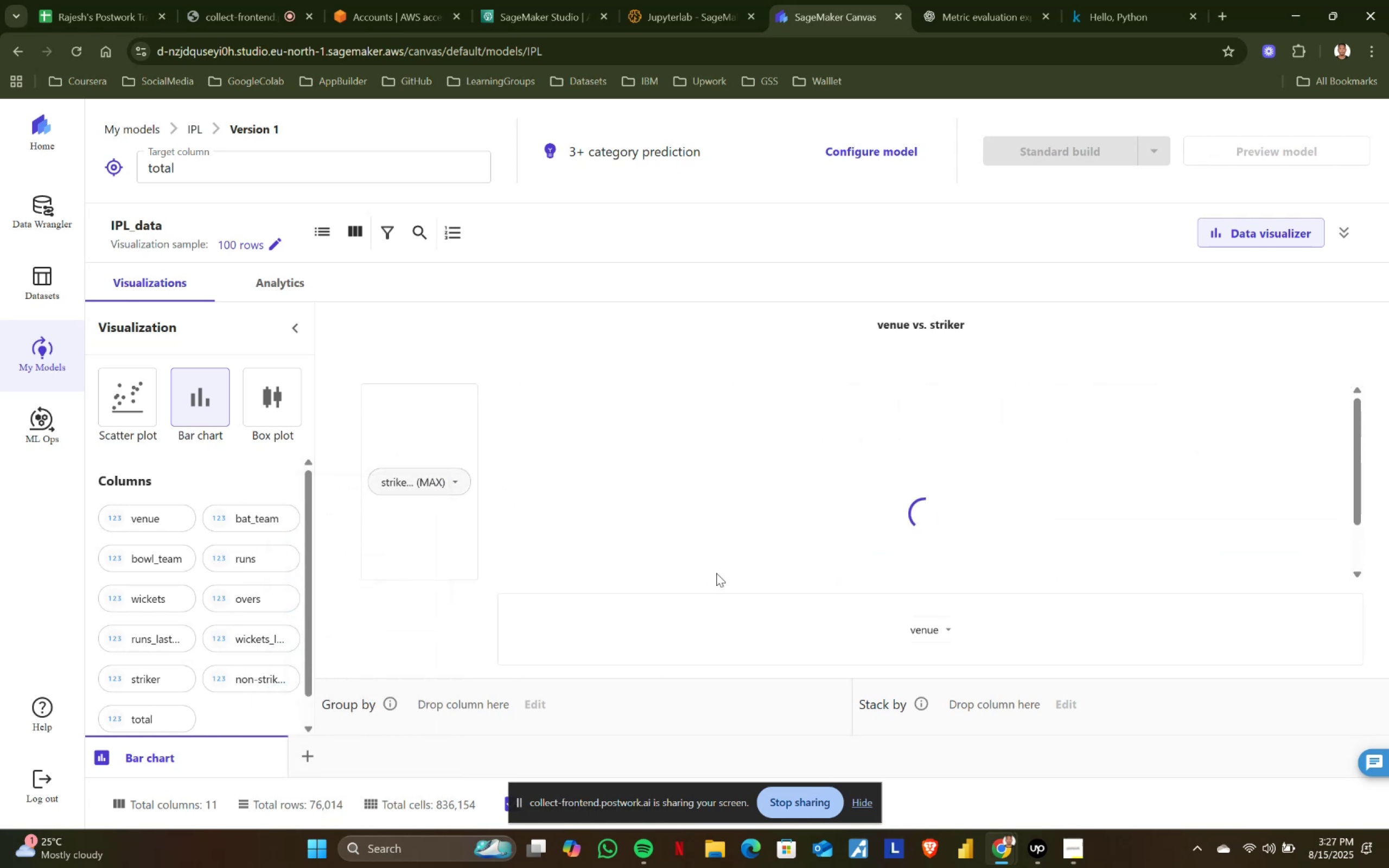 
scroll: coordinate [735, 514], scroll_direction: up, amount: 2.0
 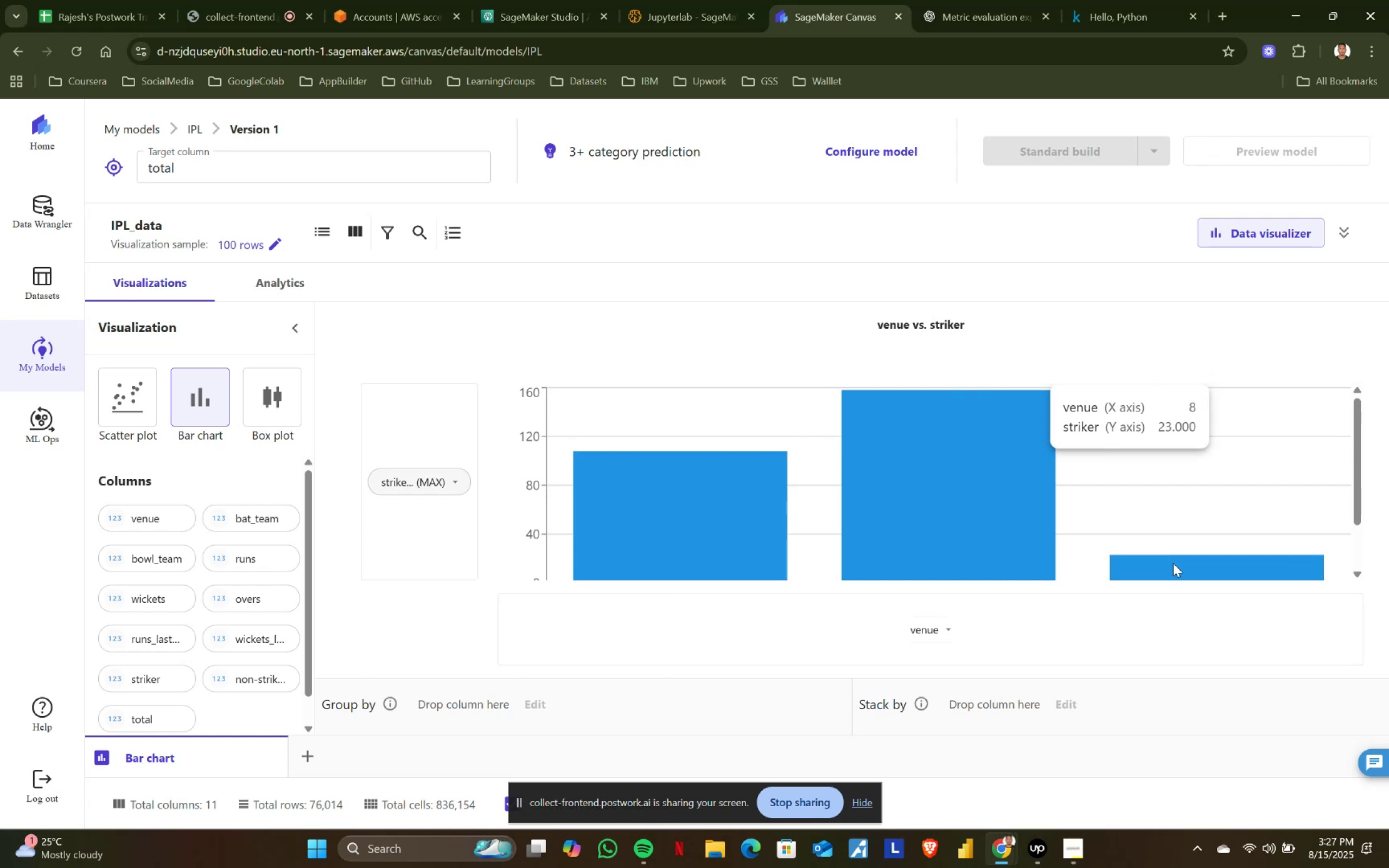 
wait(7.06)
 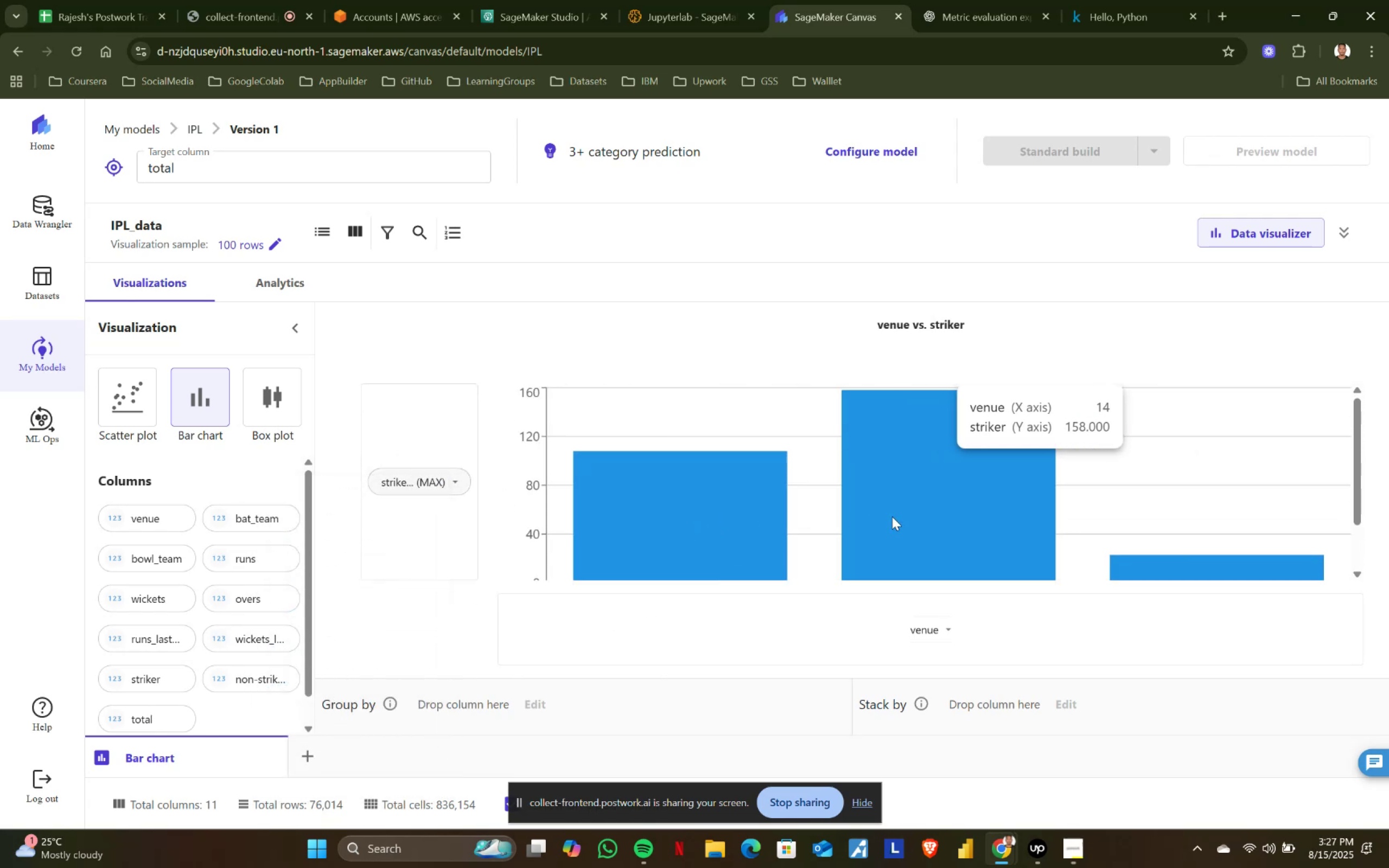 
left_click([955, 624])
 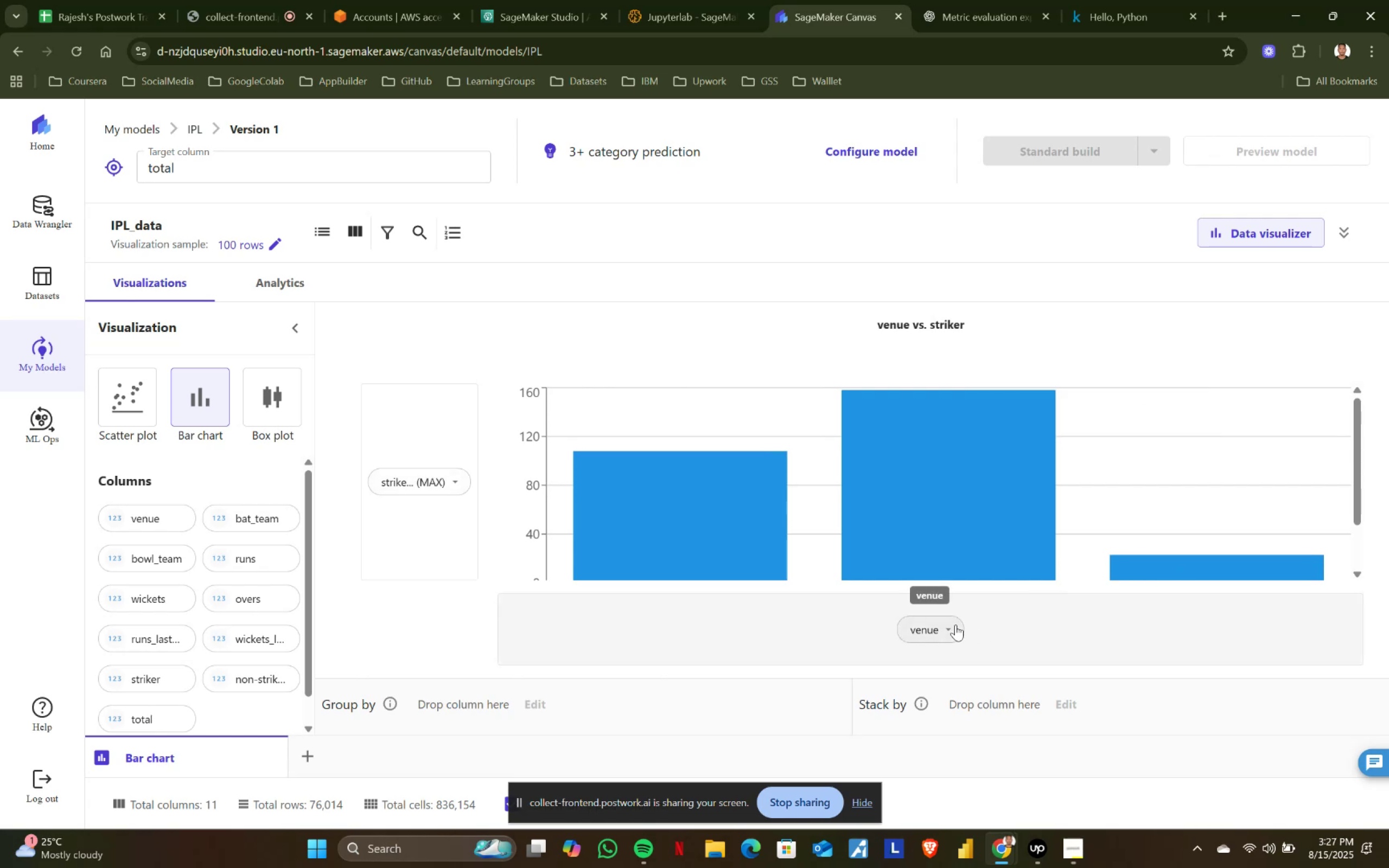 
left_click([953, 626])
 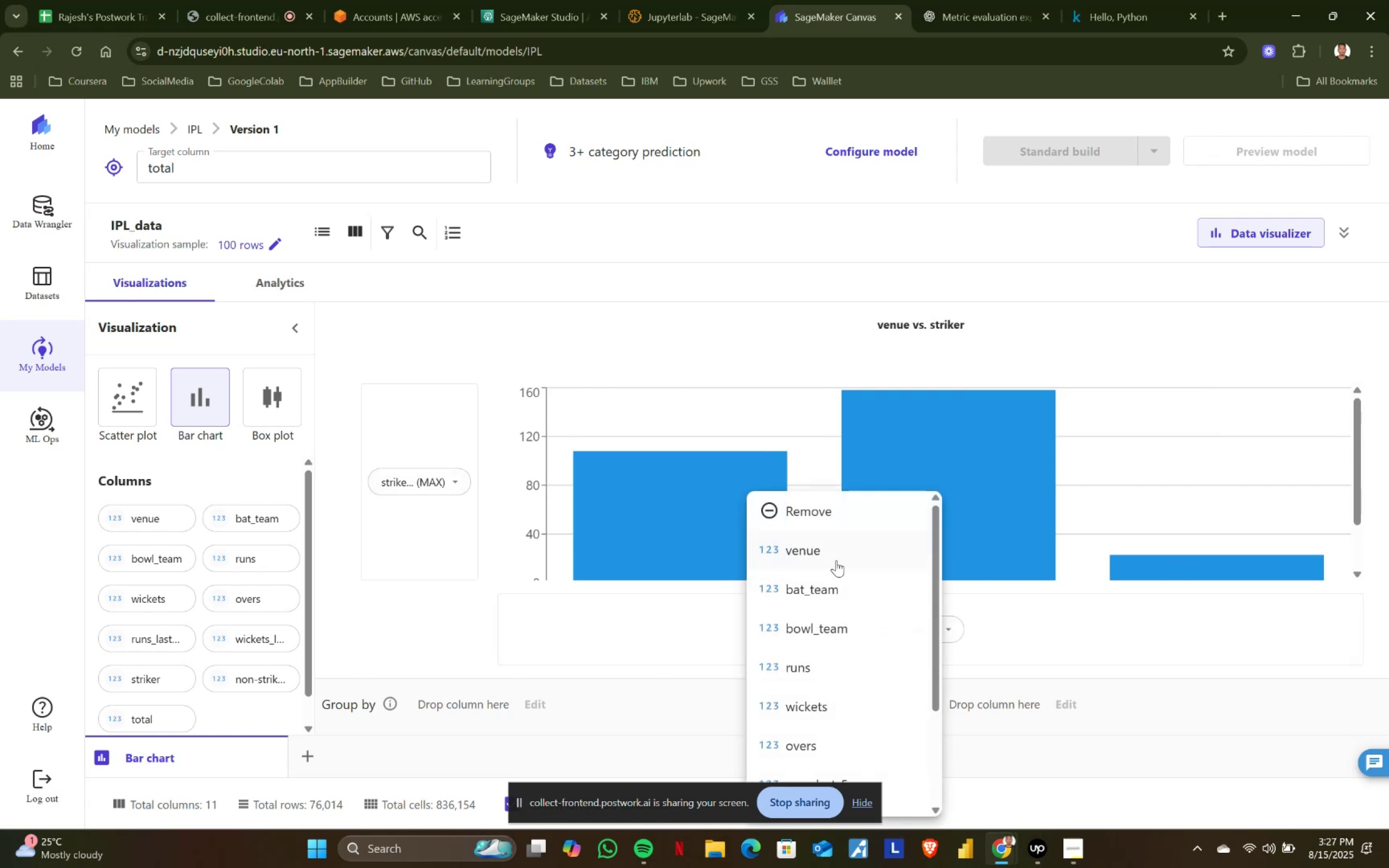 
left_click([821, 596])
 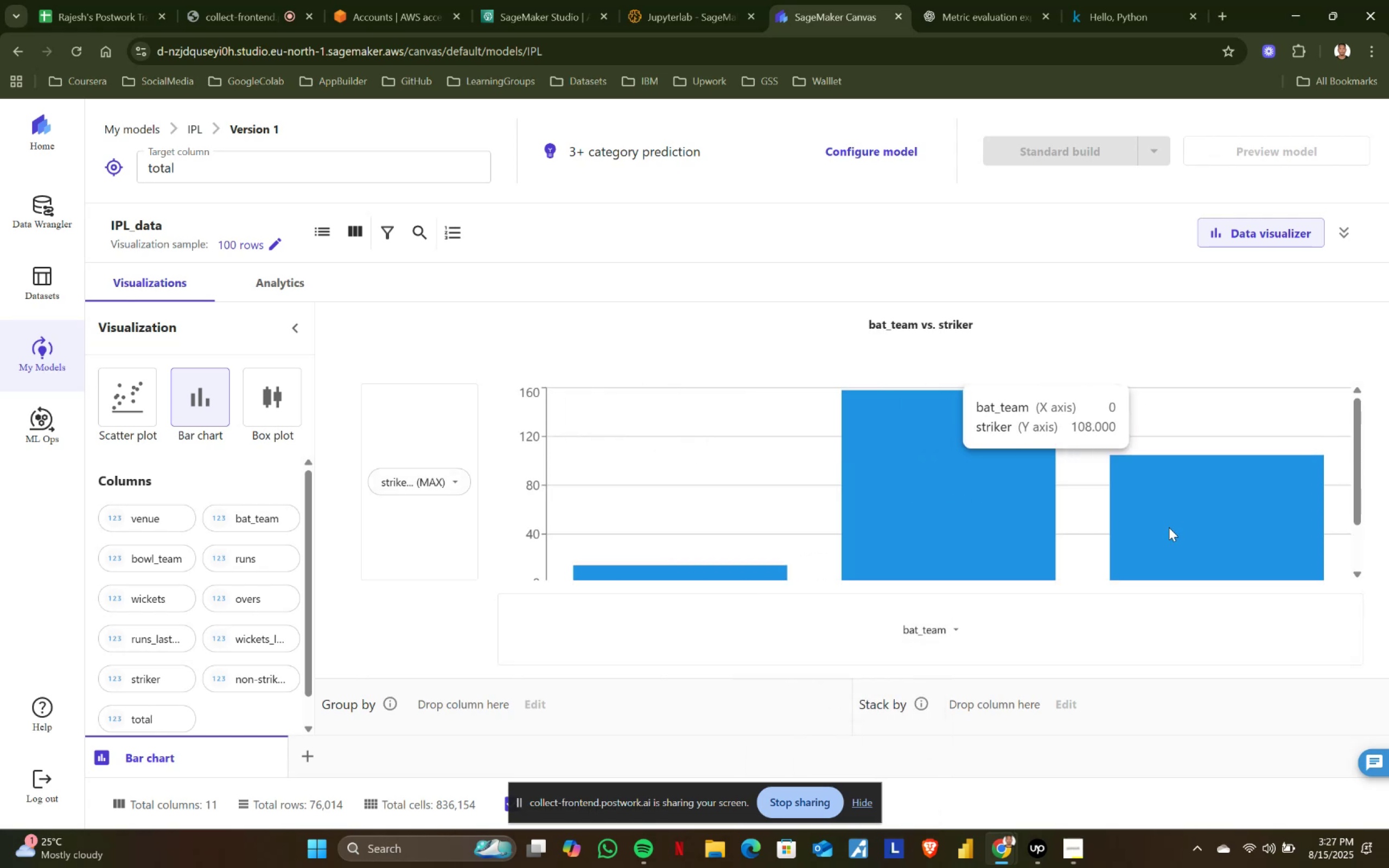 
left_click([946, 630])
 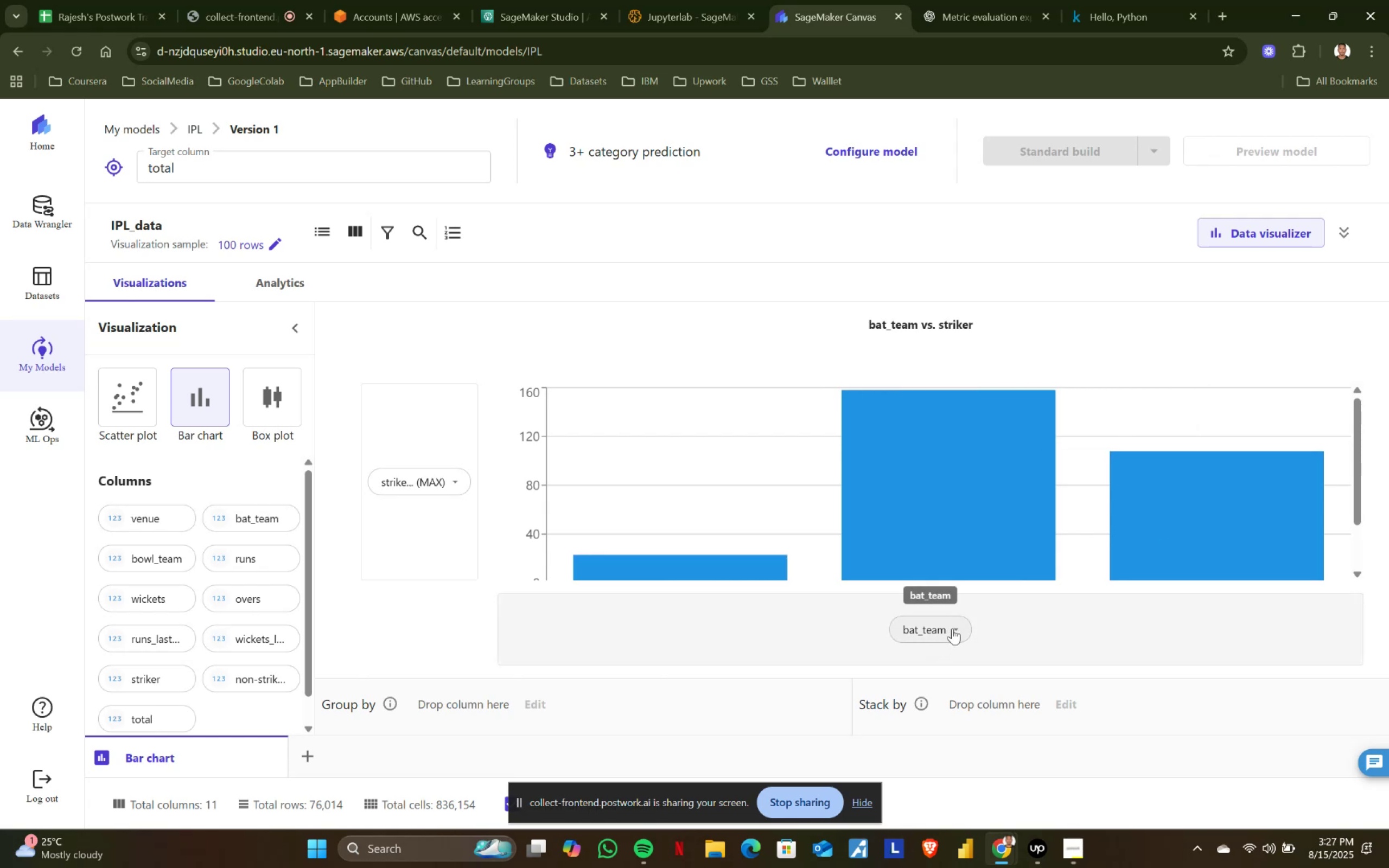 
left_click([954, 628])
 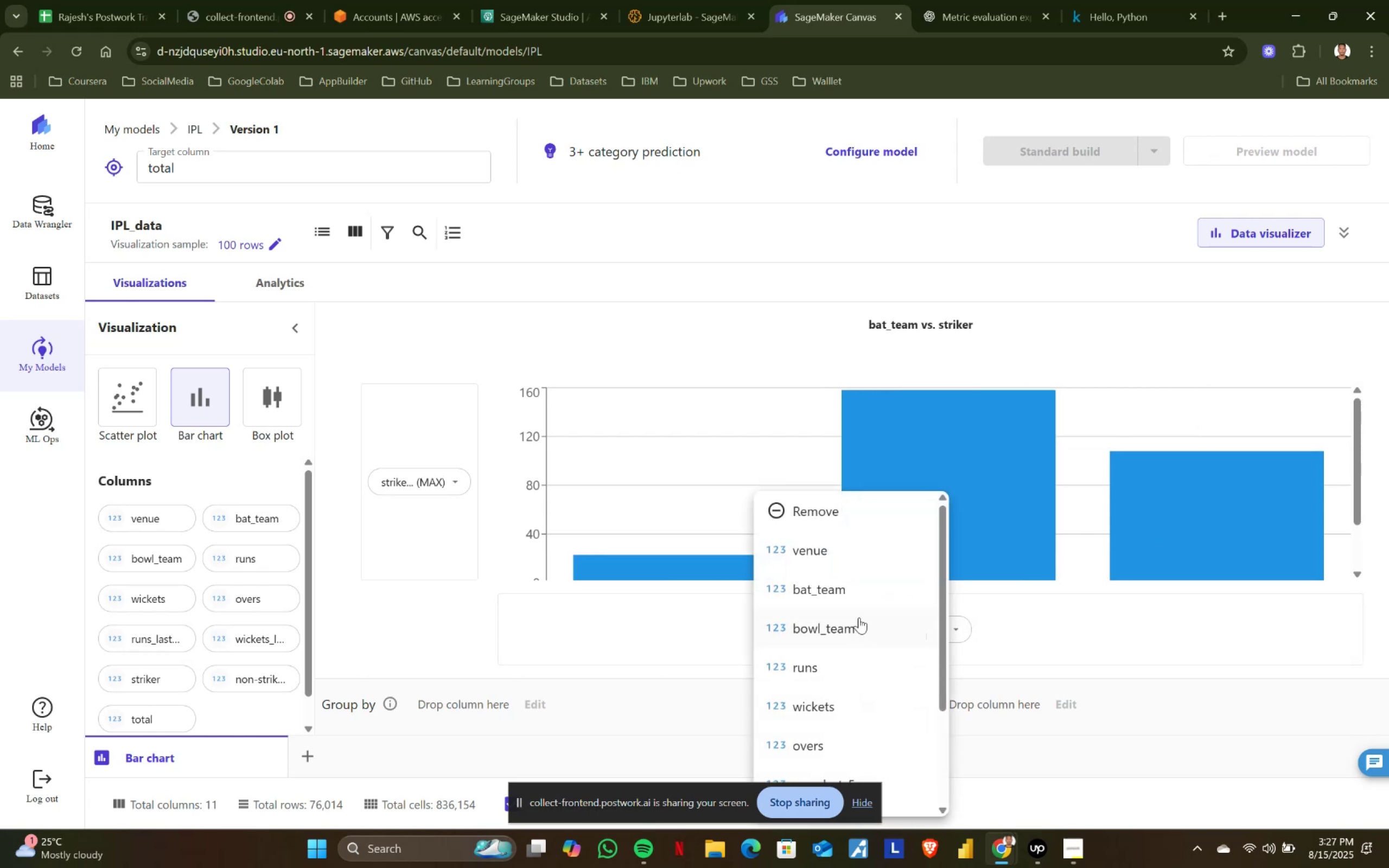 
left_click([832, 622])
 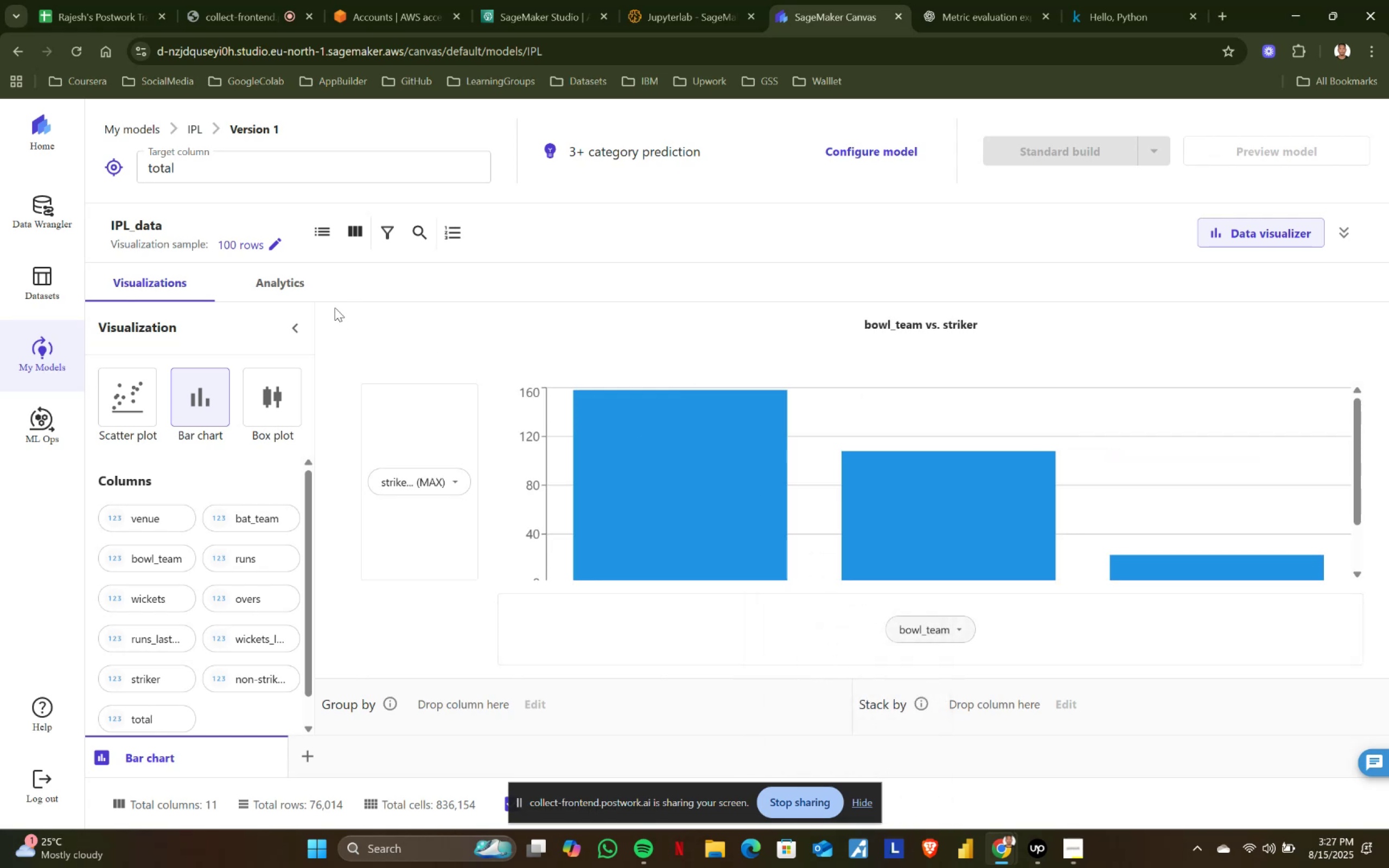 
left_click([270, 244])
 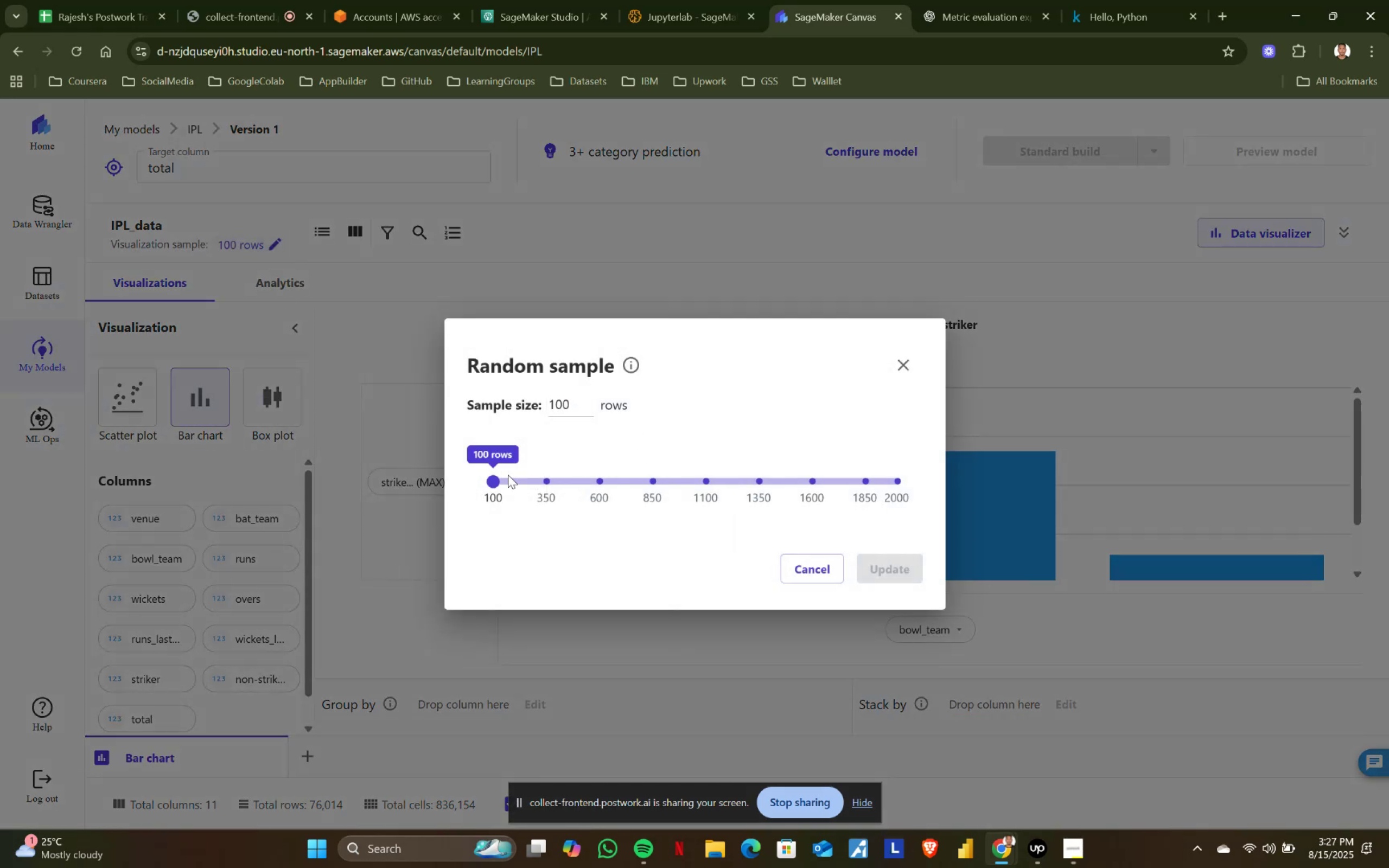 
left_click_drag(start_coordinate=[493, 474], to_coordinate=[923, 480])
 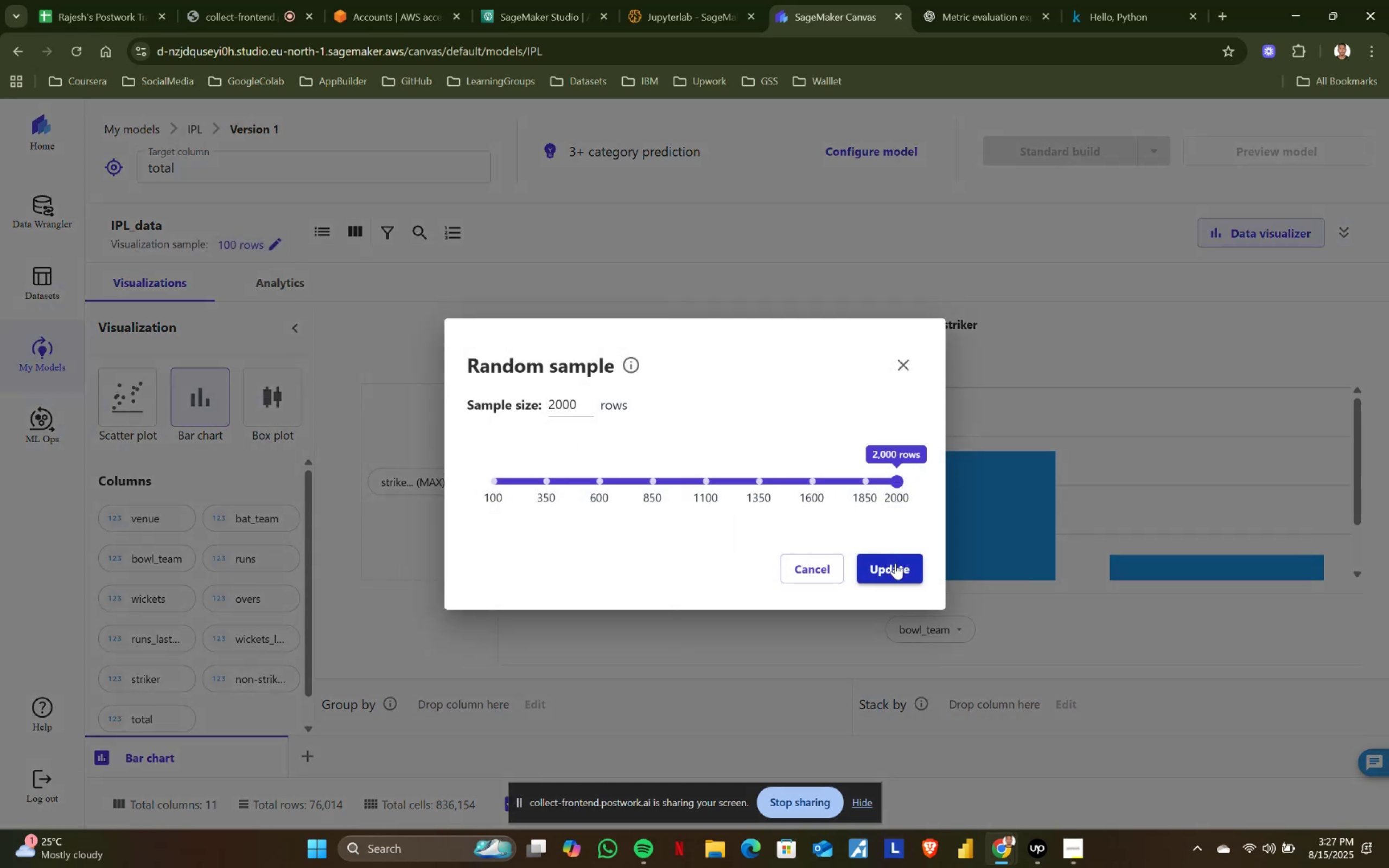 
left_click([895, 563])
 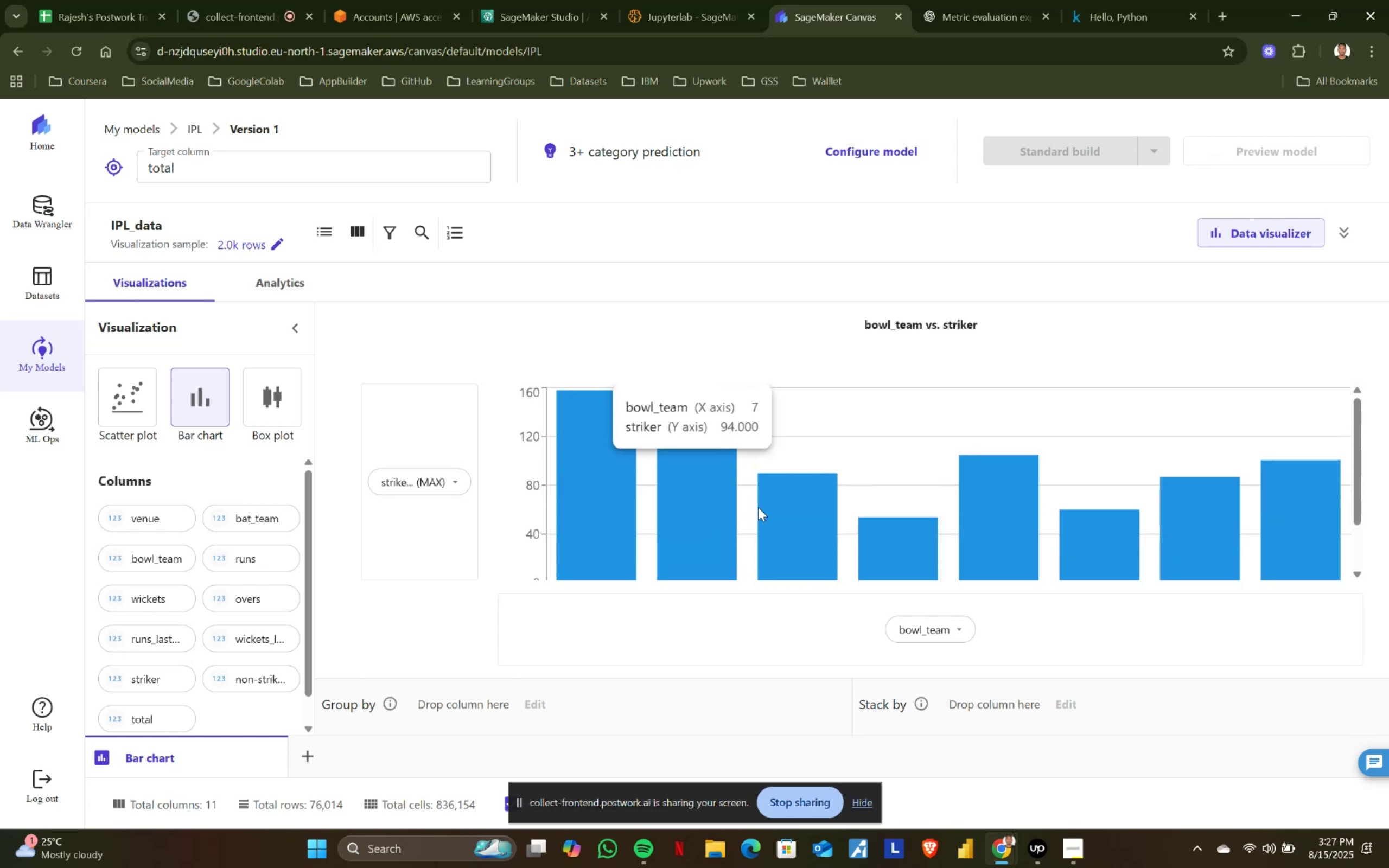 
scroll: coordinate [622, 523], scroll_direction: up, amount: 3.0
 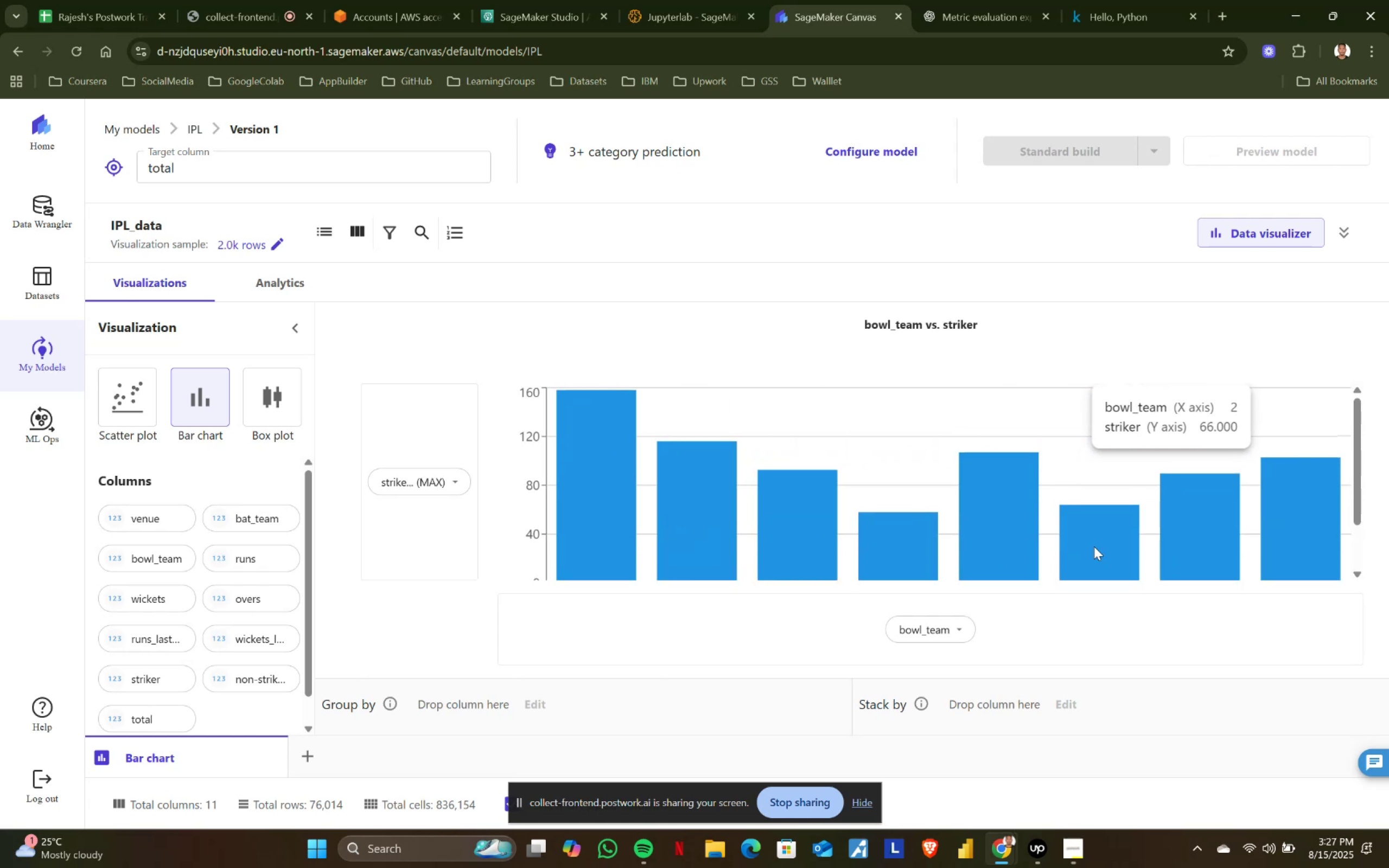 
scroll: coordinate [1277, 537], scroll_direction: down, amount: 5.0
 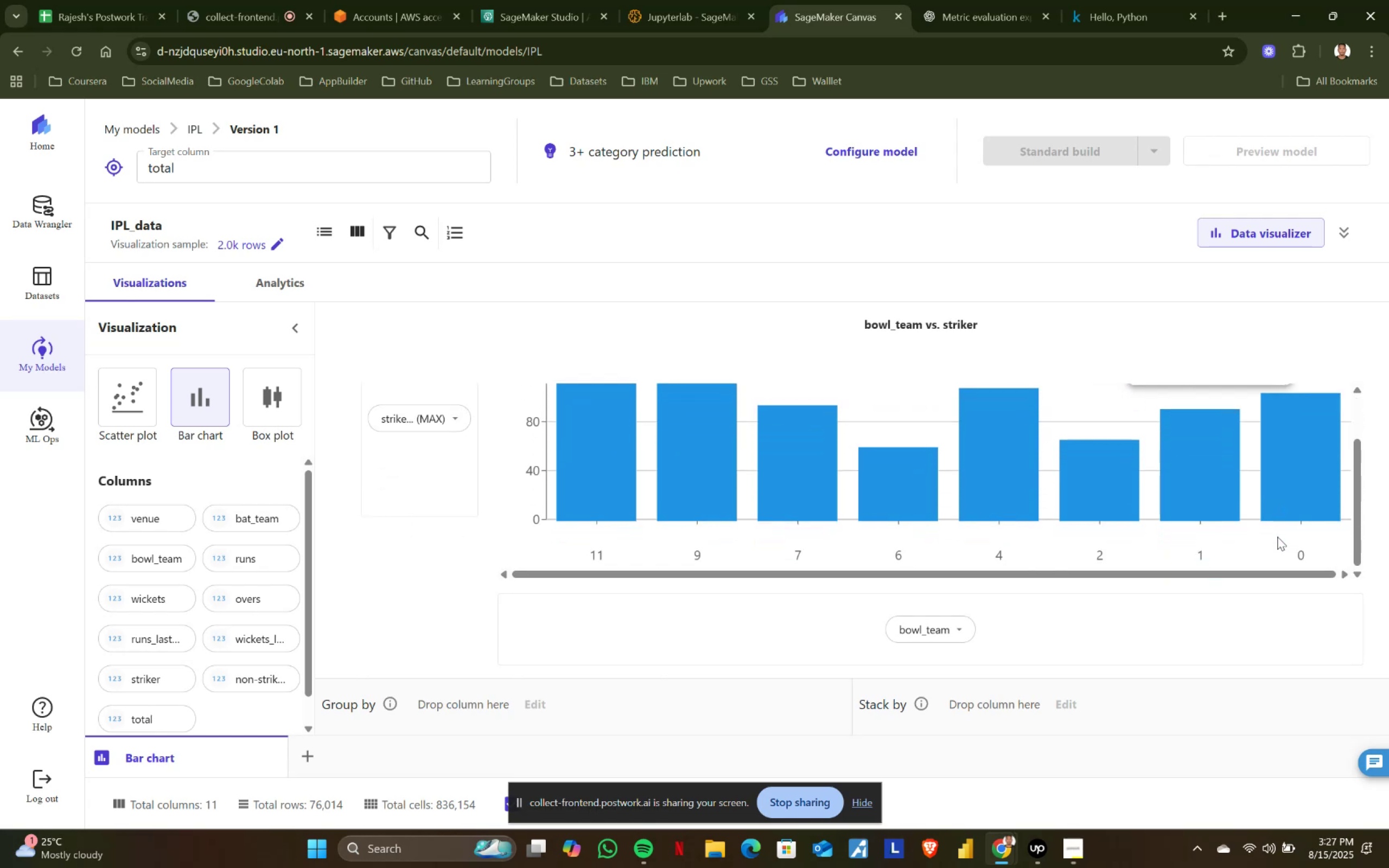 
scroll: coordinate [1277, 537], scroll_direction: up, amount: 5.0
 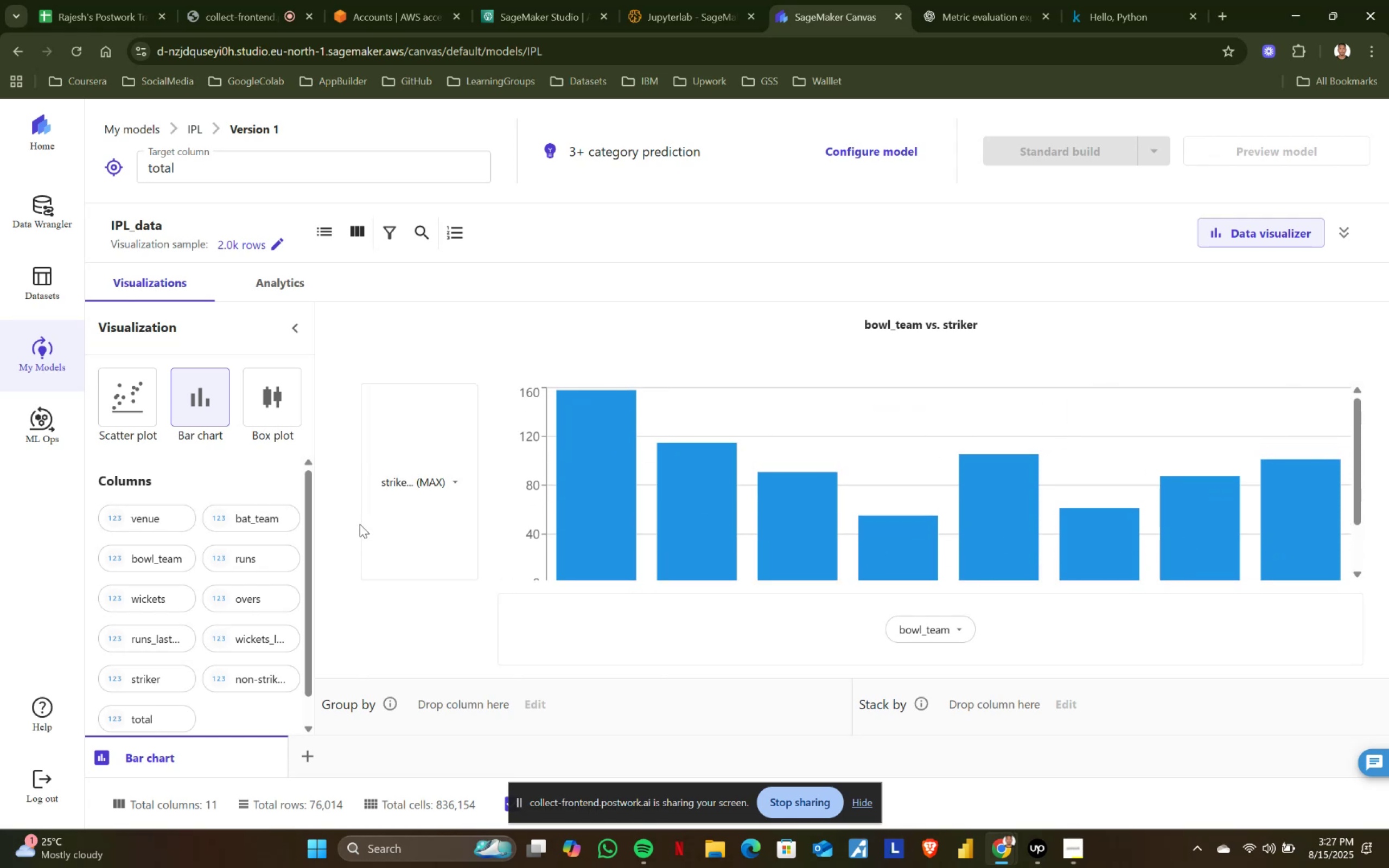 
left_click([456, 486])
 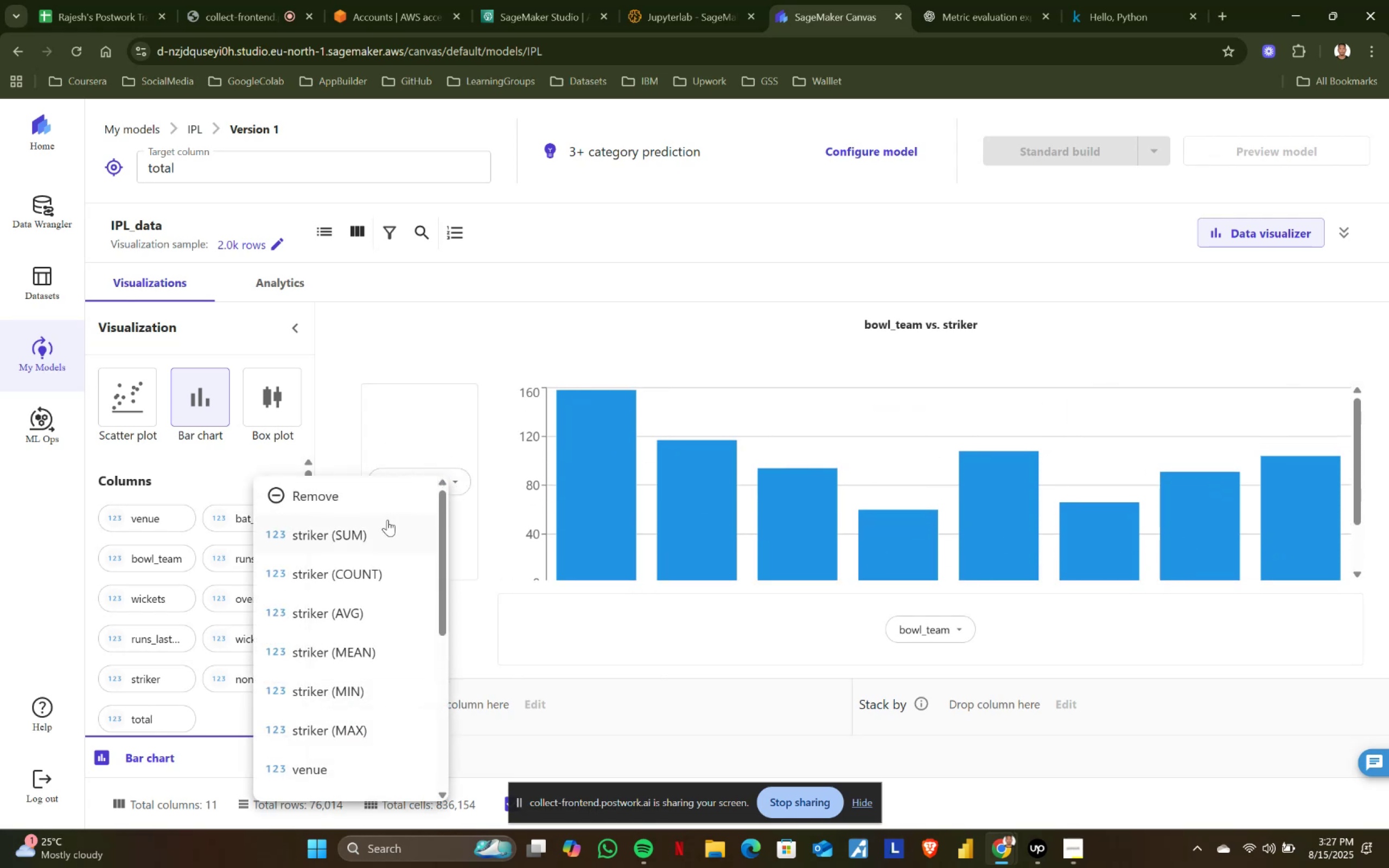 
left_click([356, 533])
 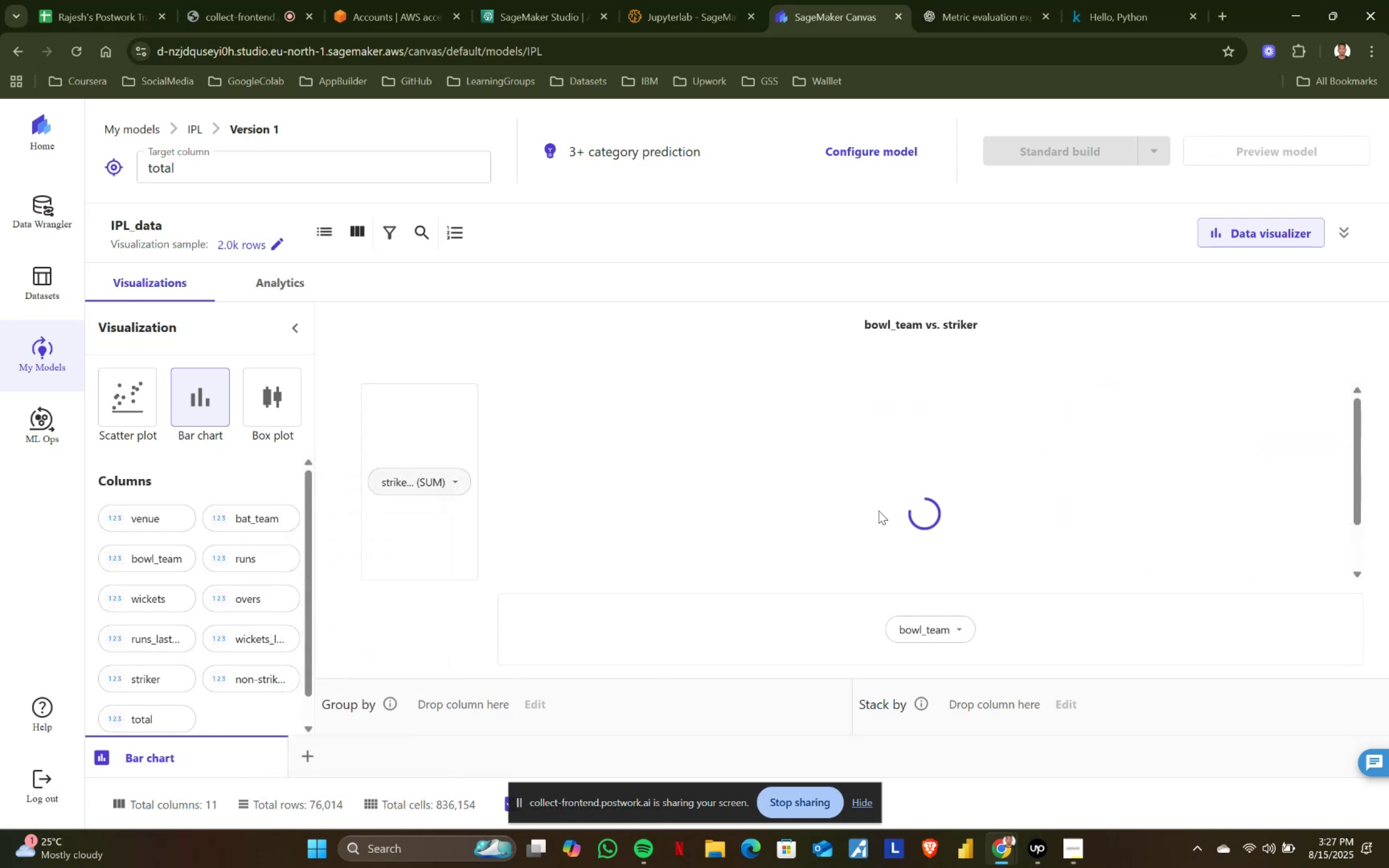 
scroll: coordinate [712, 518], scroll_direction: up, amount: 2.0
 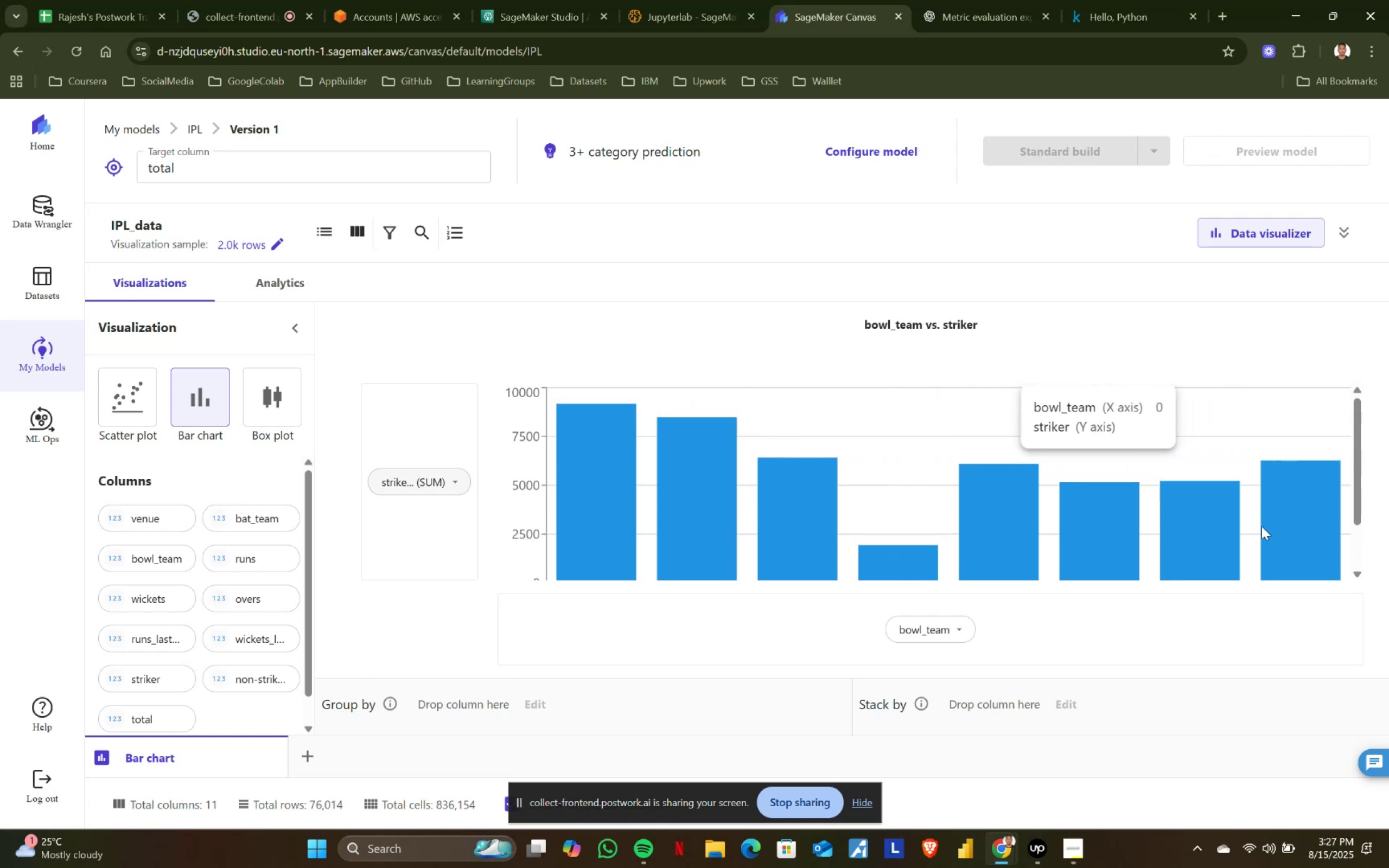 
wait(7.12)
 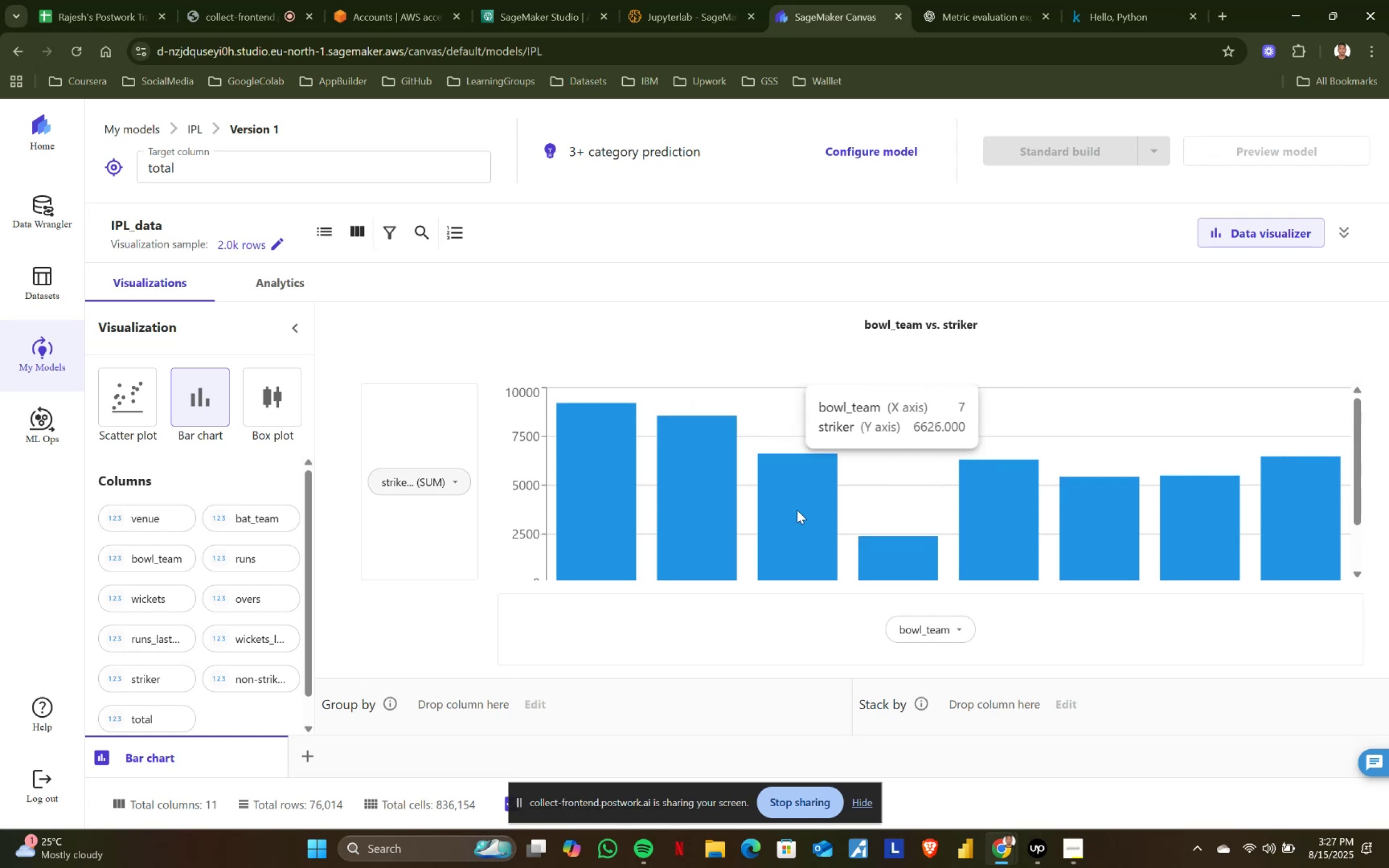 
left_click([455, 484])
 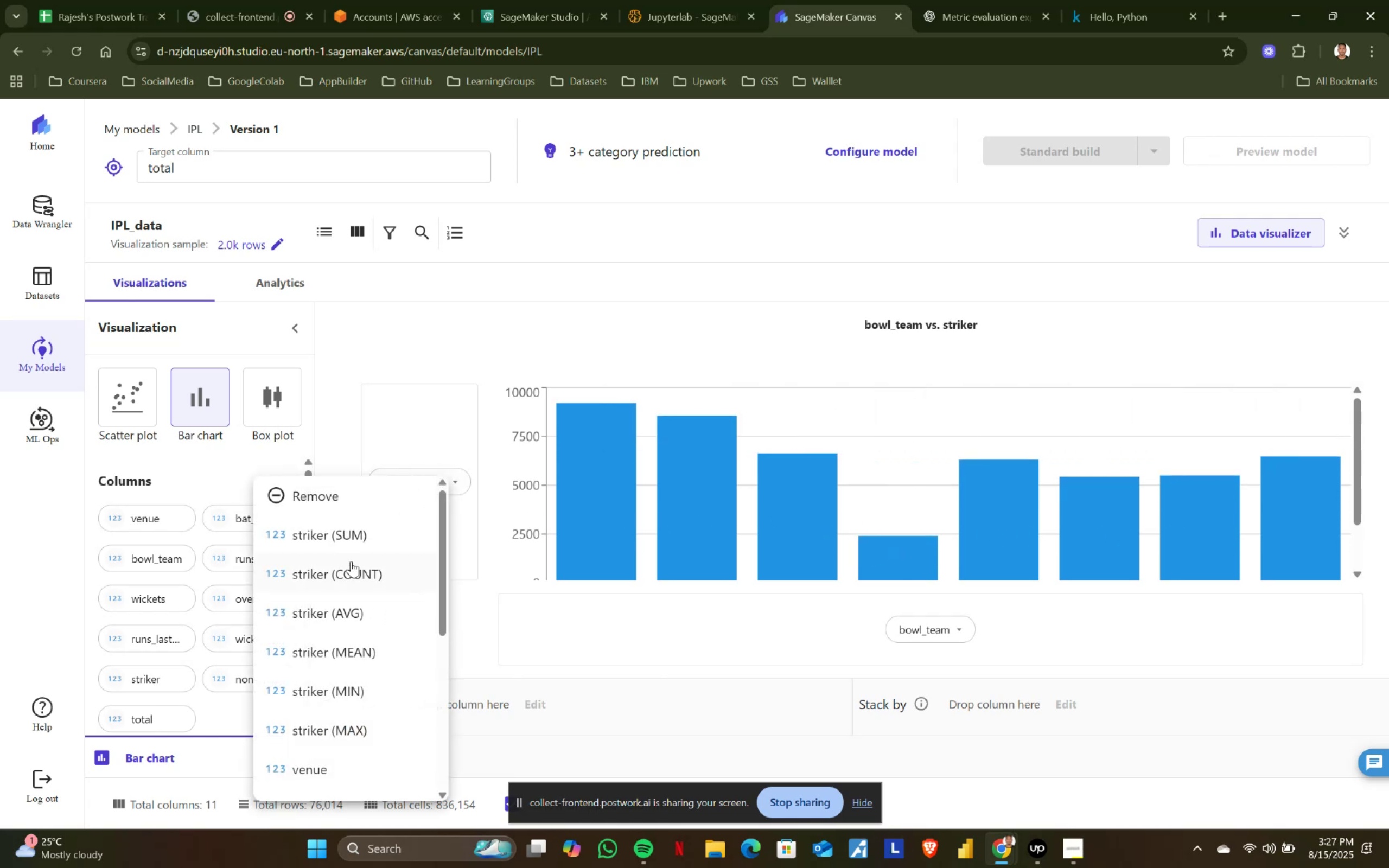 
left_click([339, 577])
 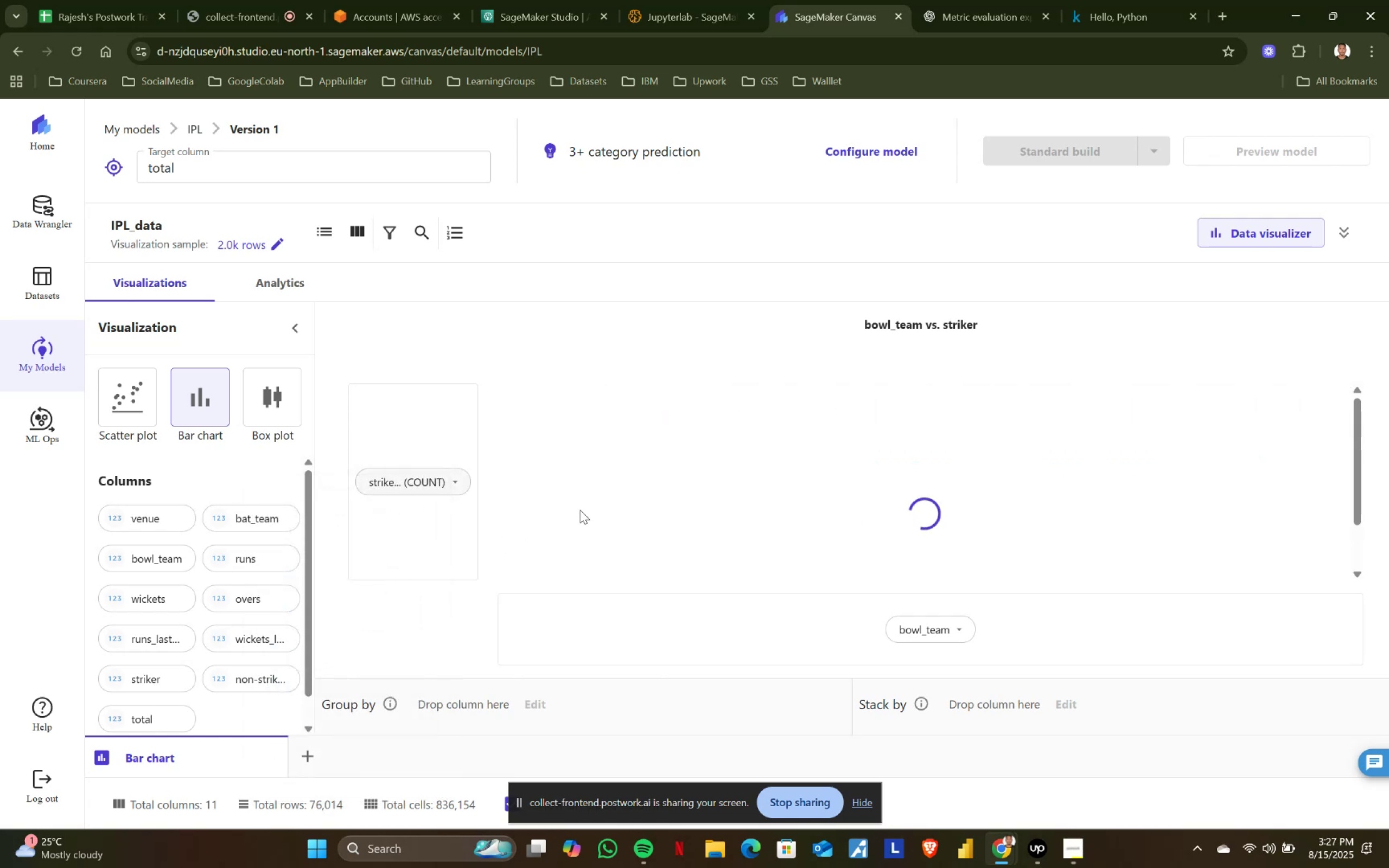 
scroll: coordinate [580, 510], scroll_direction: up, amount: 2.0
 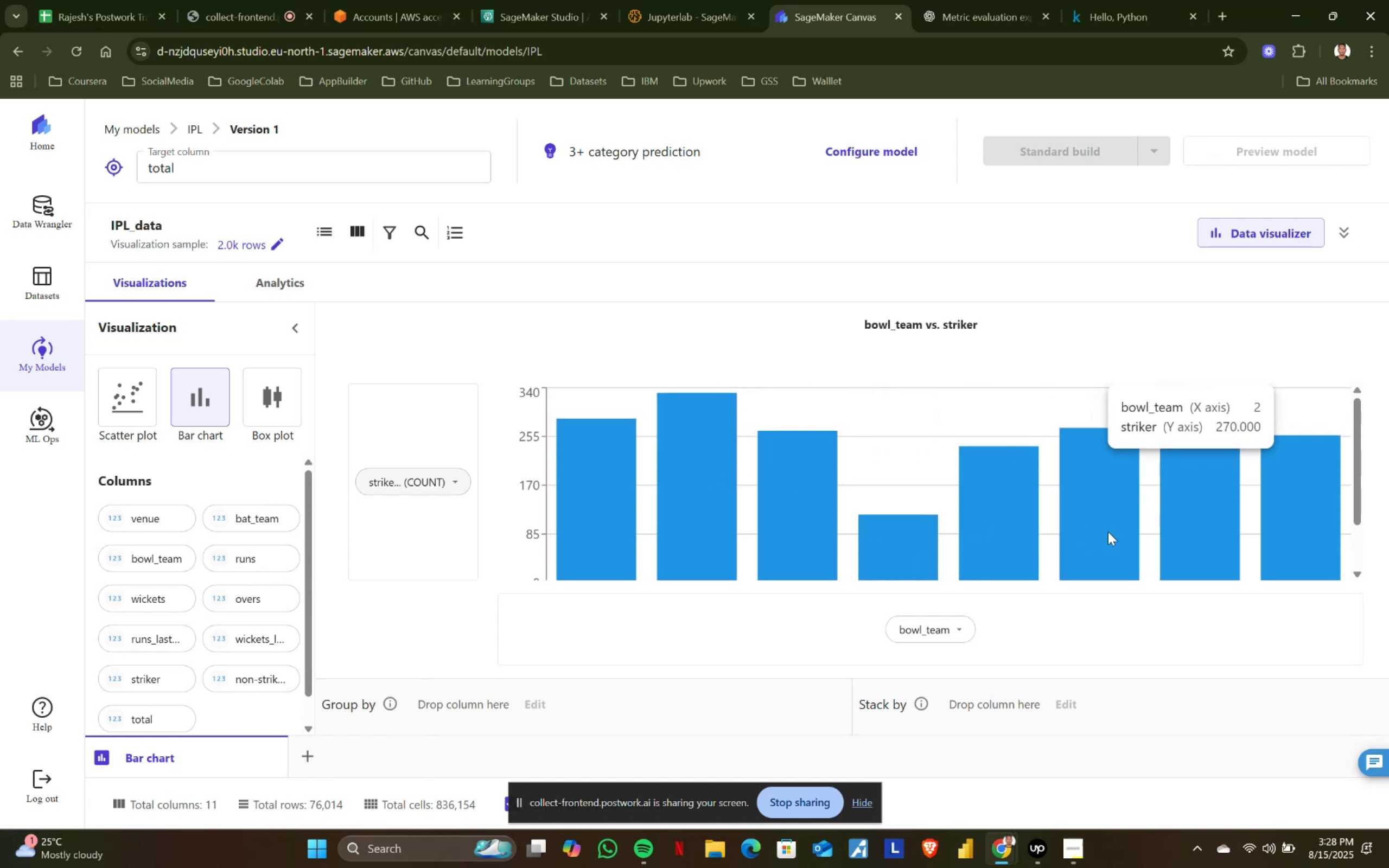 
wait(7.14)
 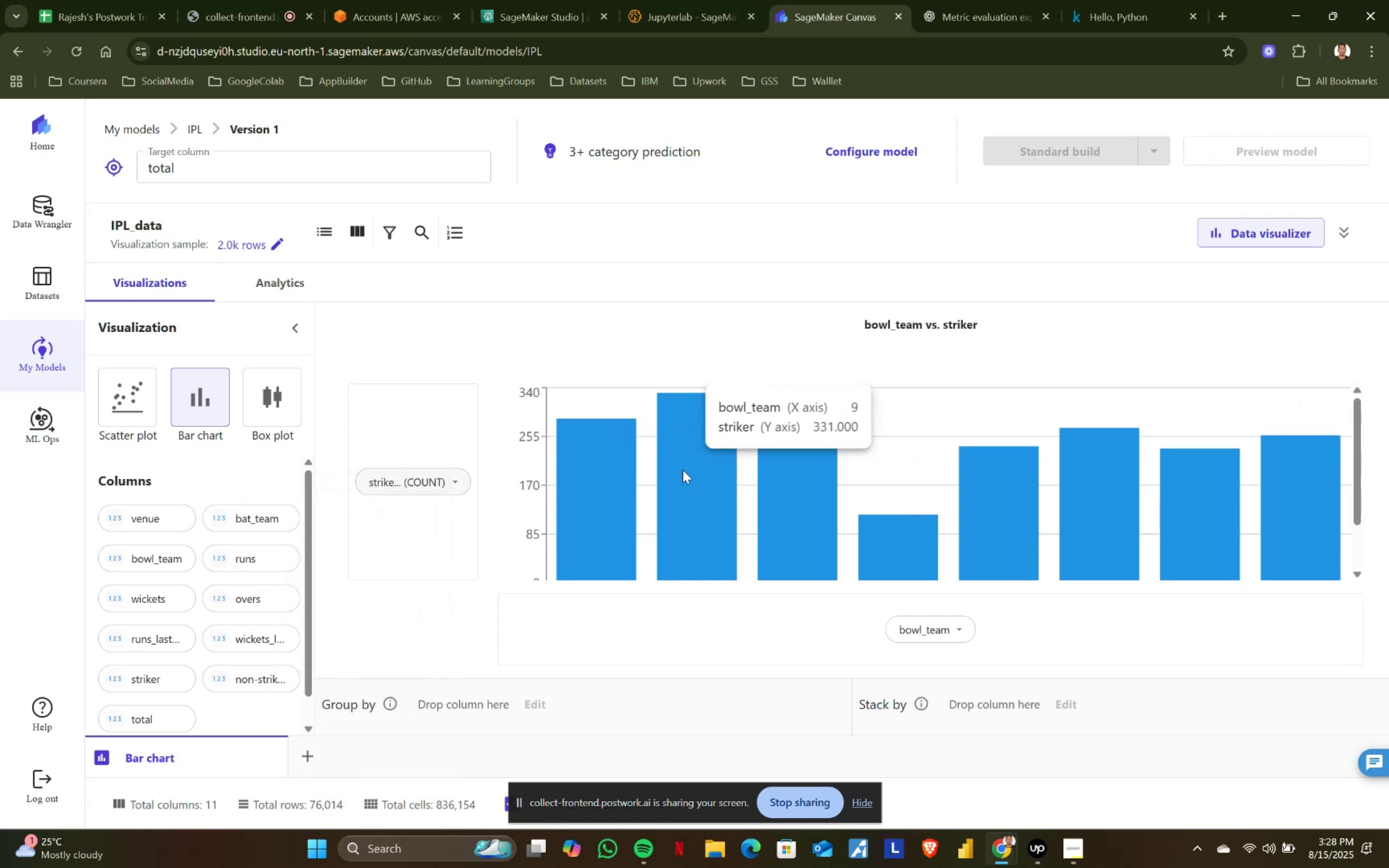 
scroll: coordinate [1319, 524], scroll_direction: none, amount: 0.0
 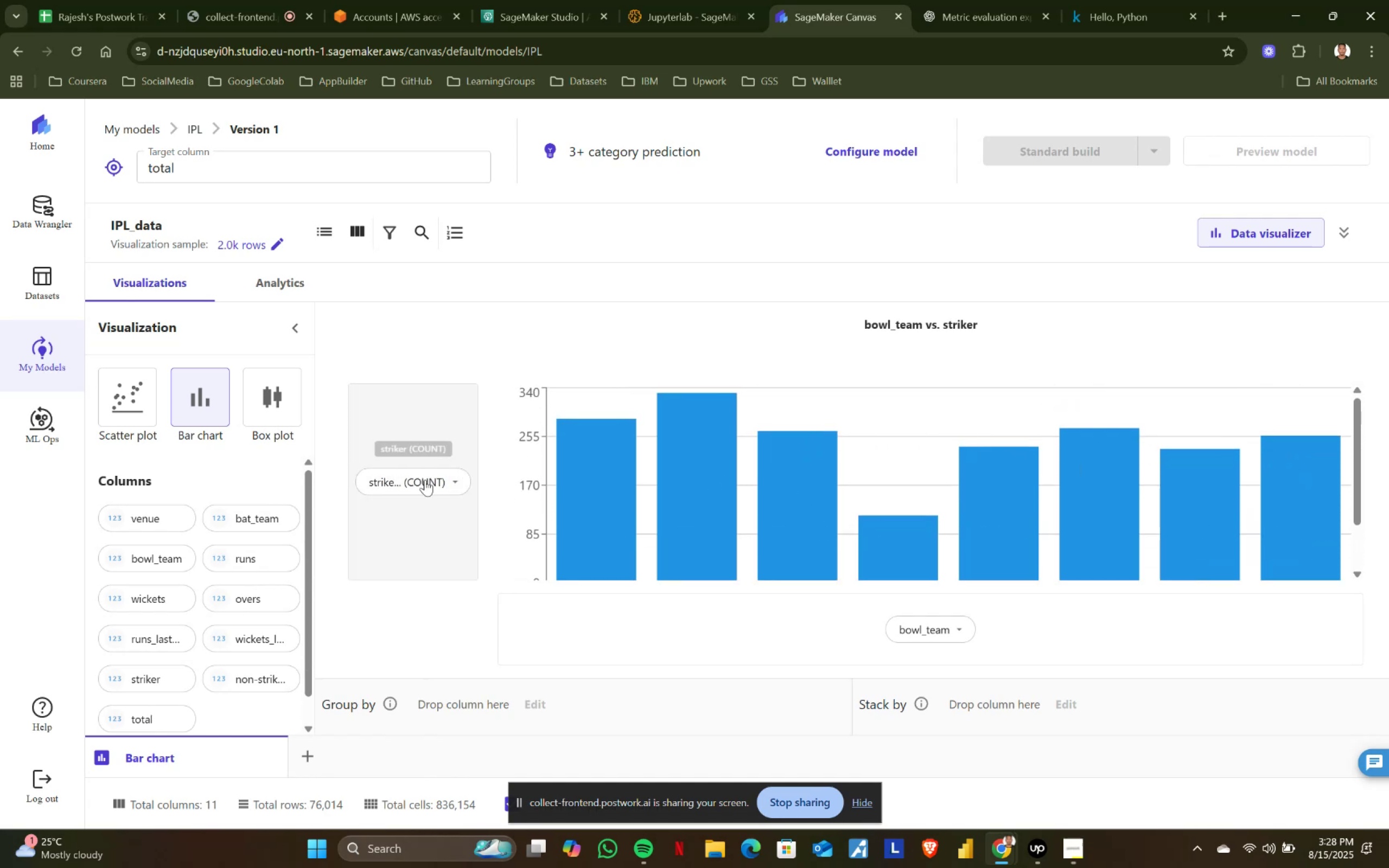 
left_click([456, 481])
 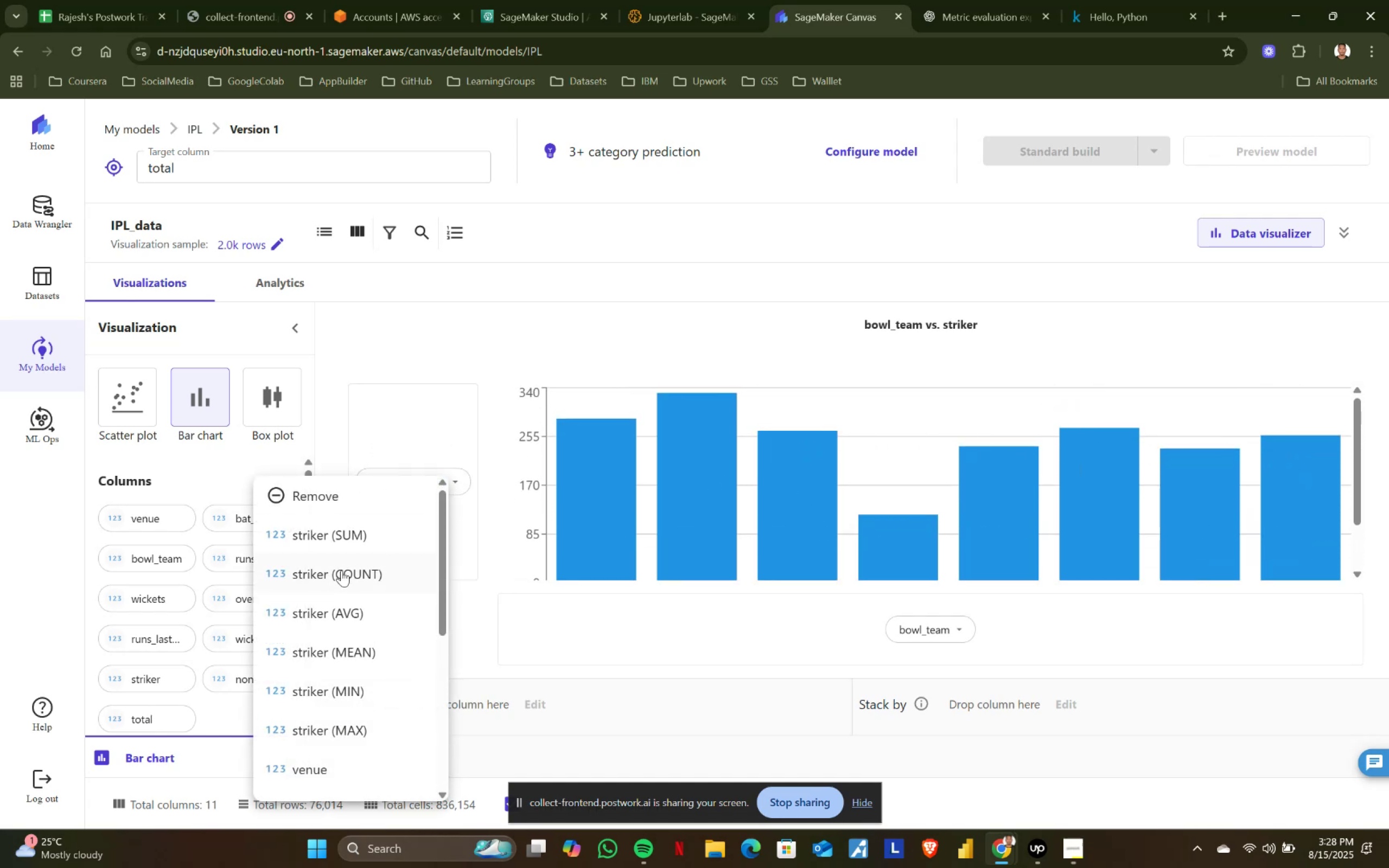 
left_click([344, 607])
 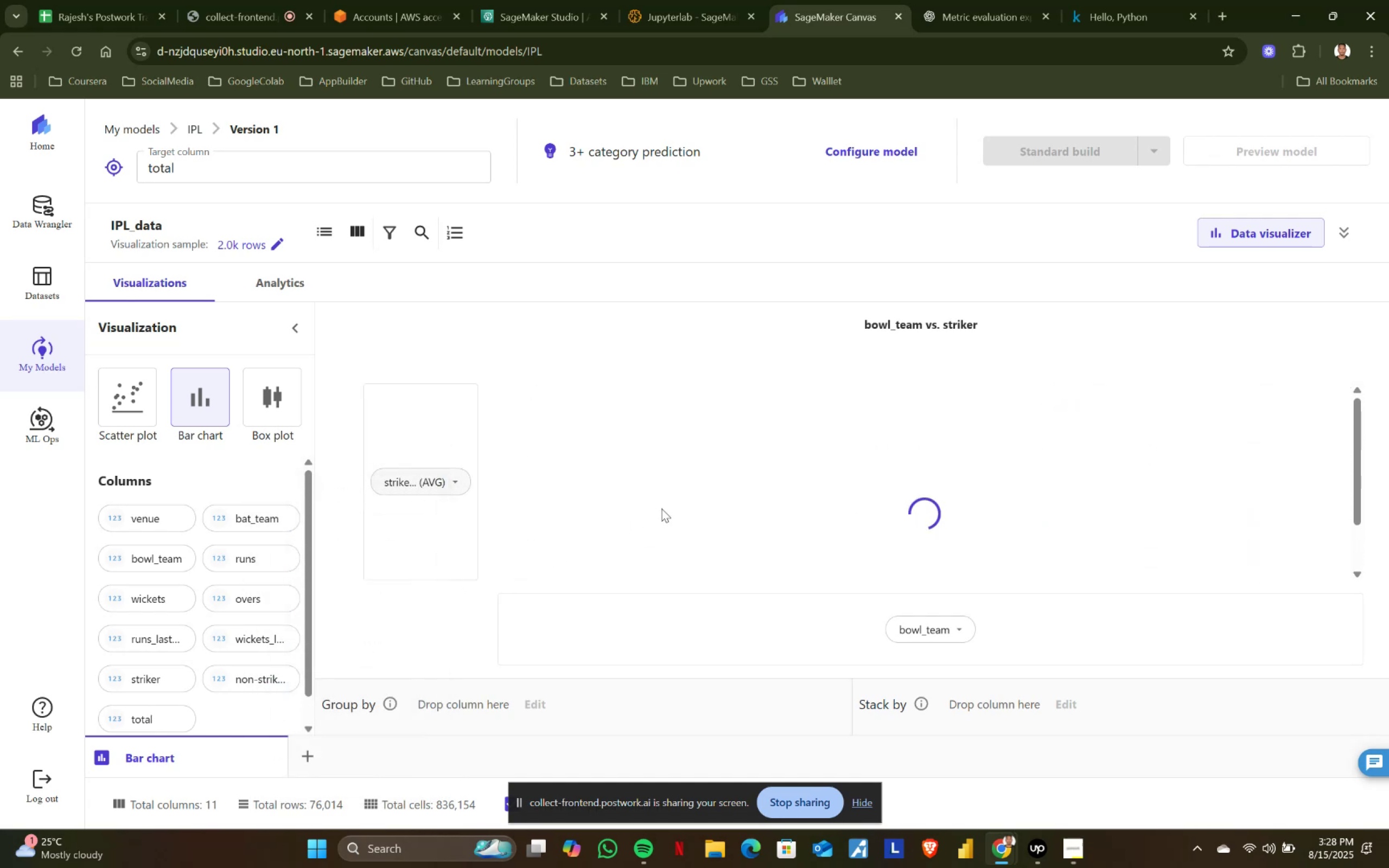 
scroll: coordinate [760, 488], scroll_direction: up, amount: 4.0
 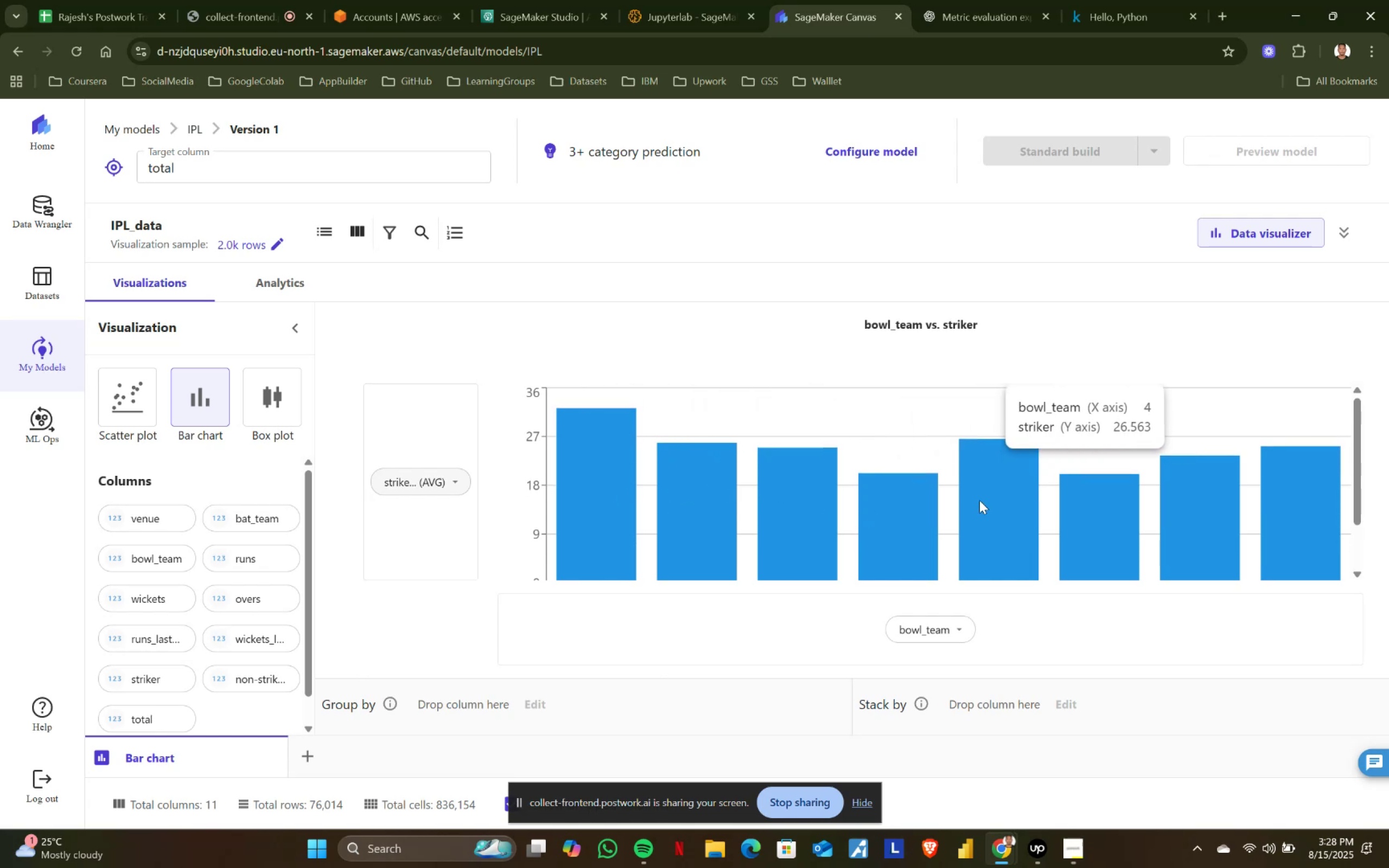 
scroll: coordinate [1297, 510], scroll_direction: none, amount: 0.0
 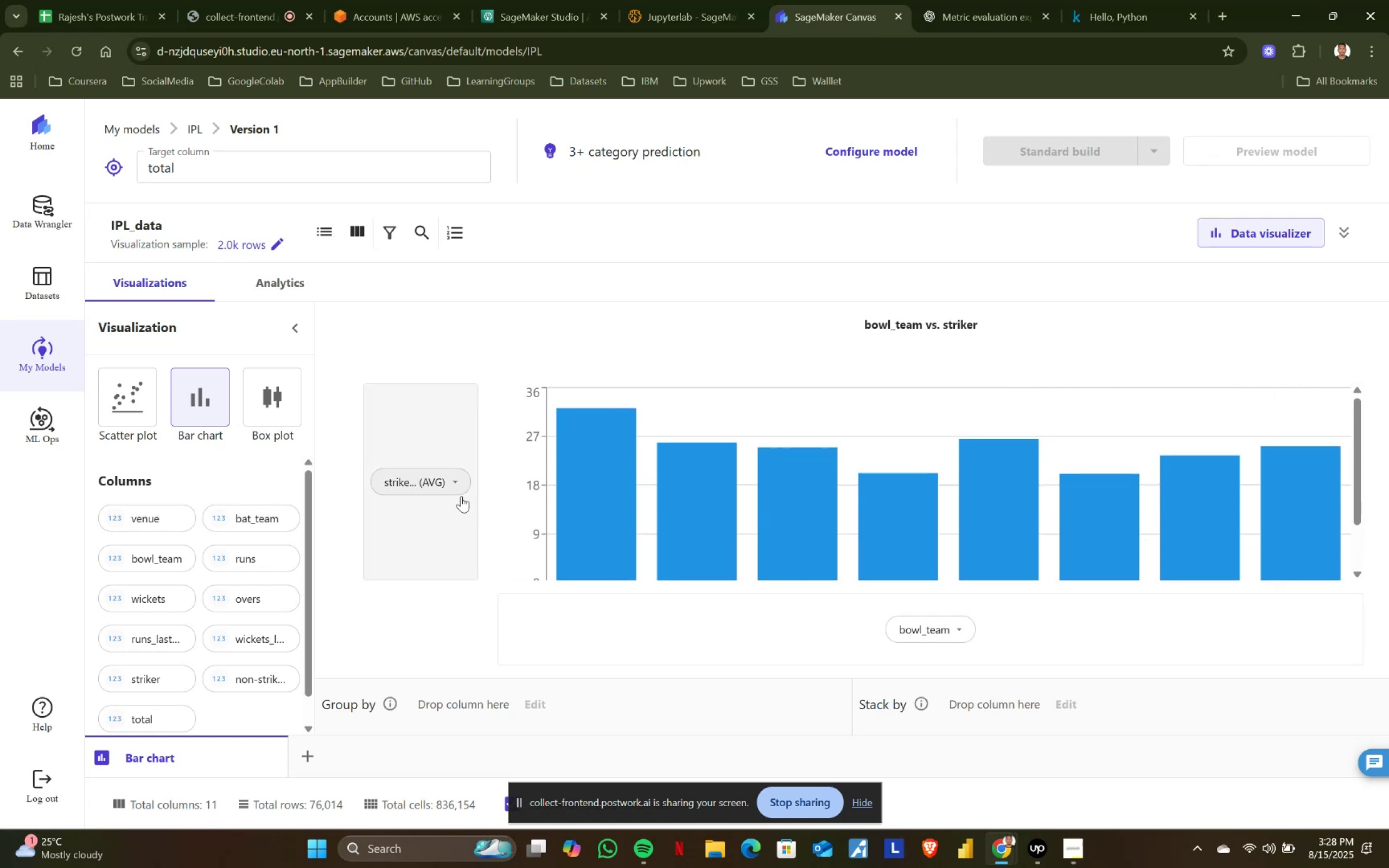 
left_click([457, 488])
 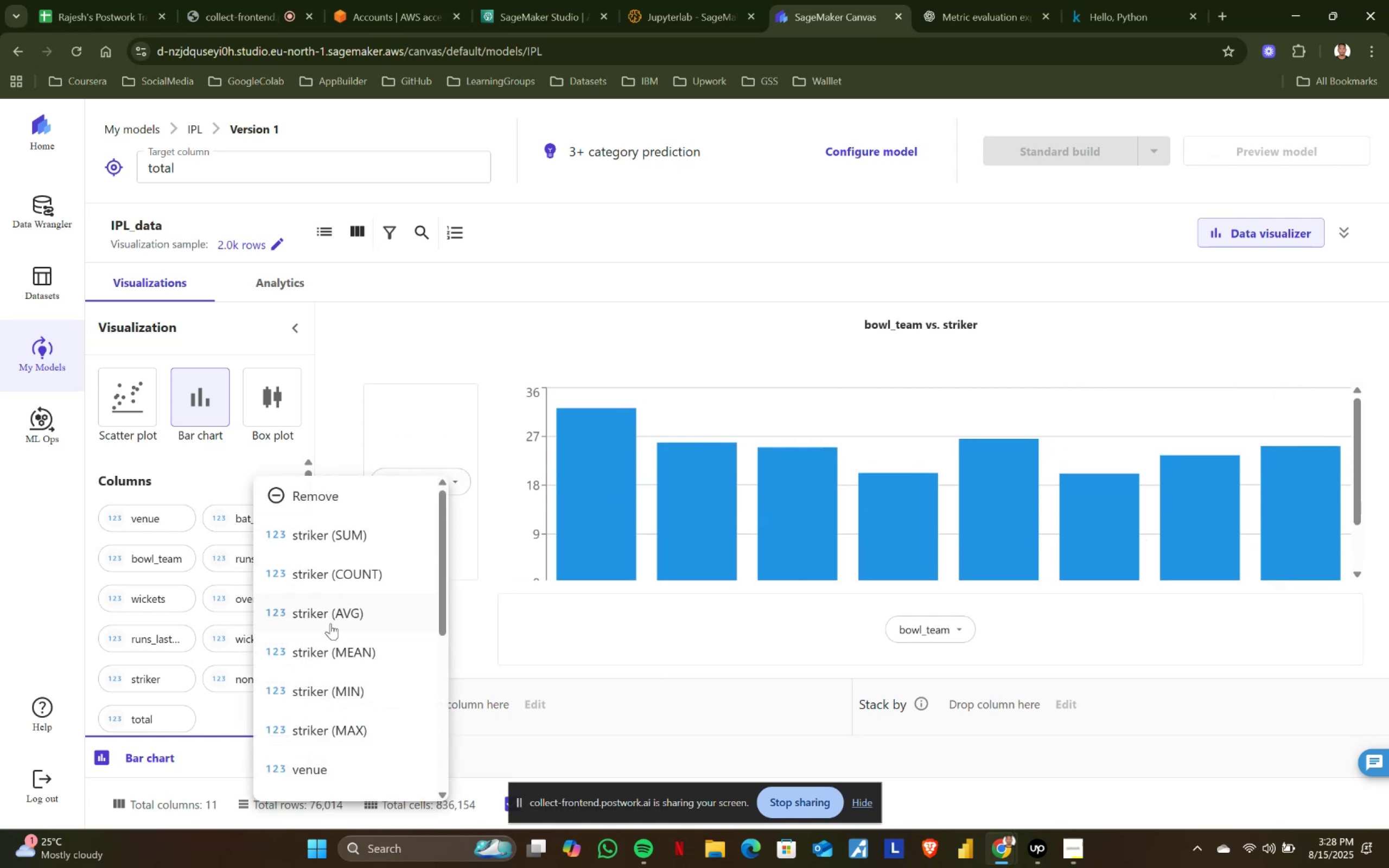 
left_click([330, 641])
 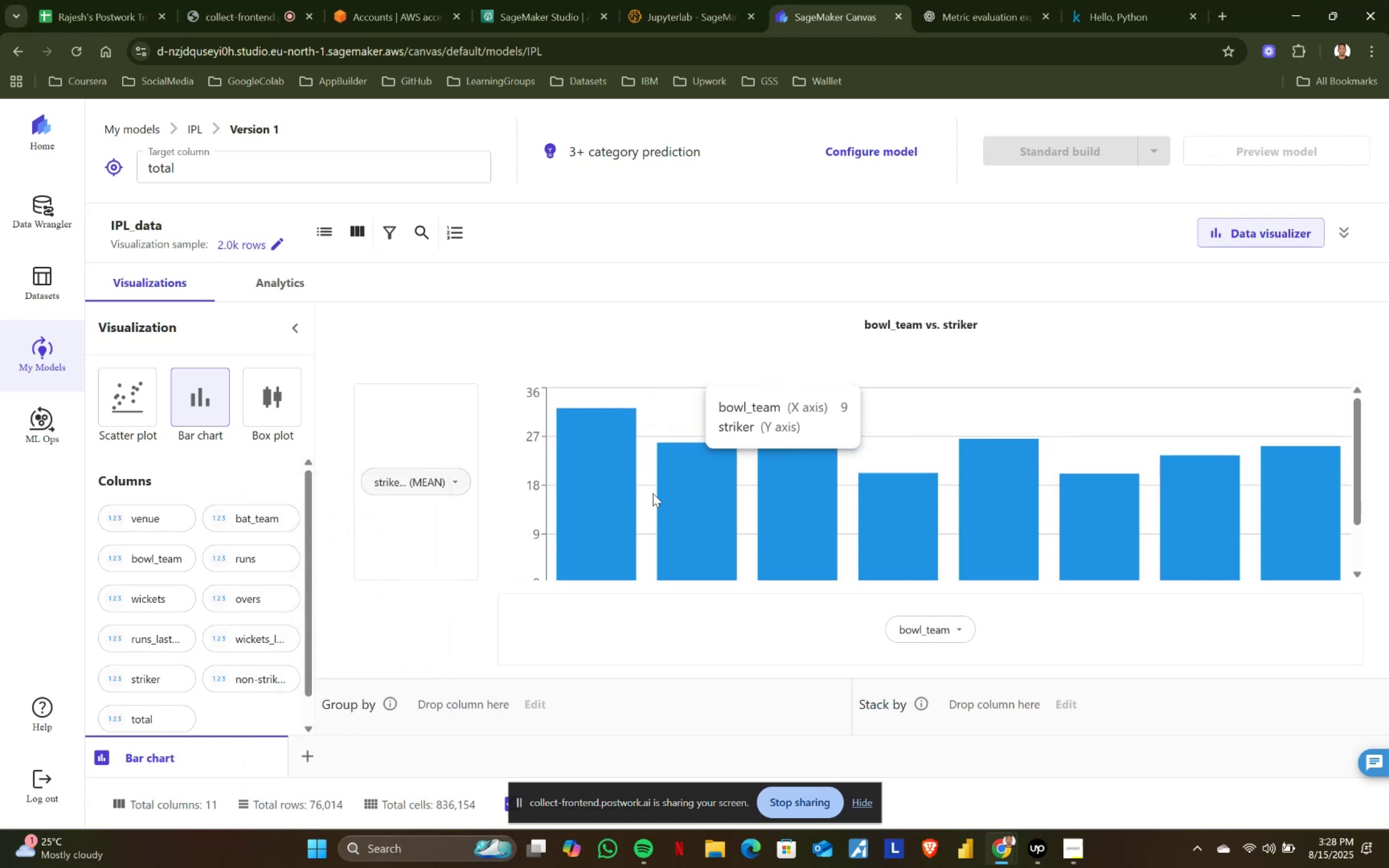 
scroll: coordinate [592, 472], scroll_direction: up, amount: 1.0
 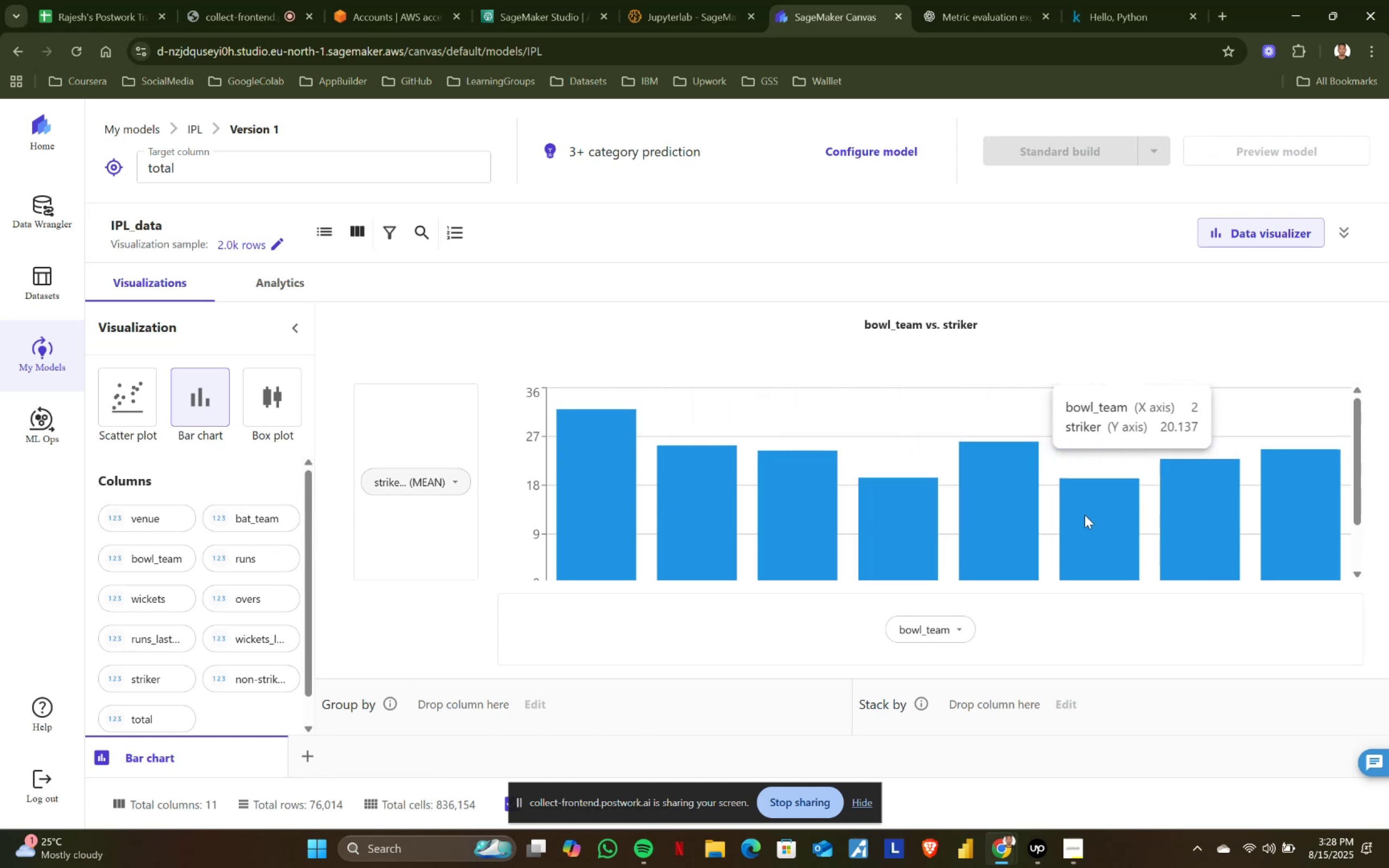 
scroll: coordinate [1322, 511], scroll_direction: none, amount: 0.0
 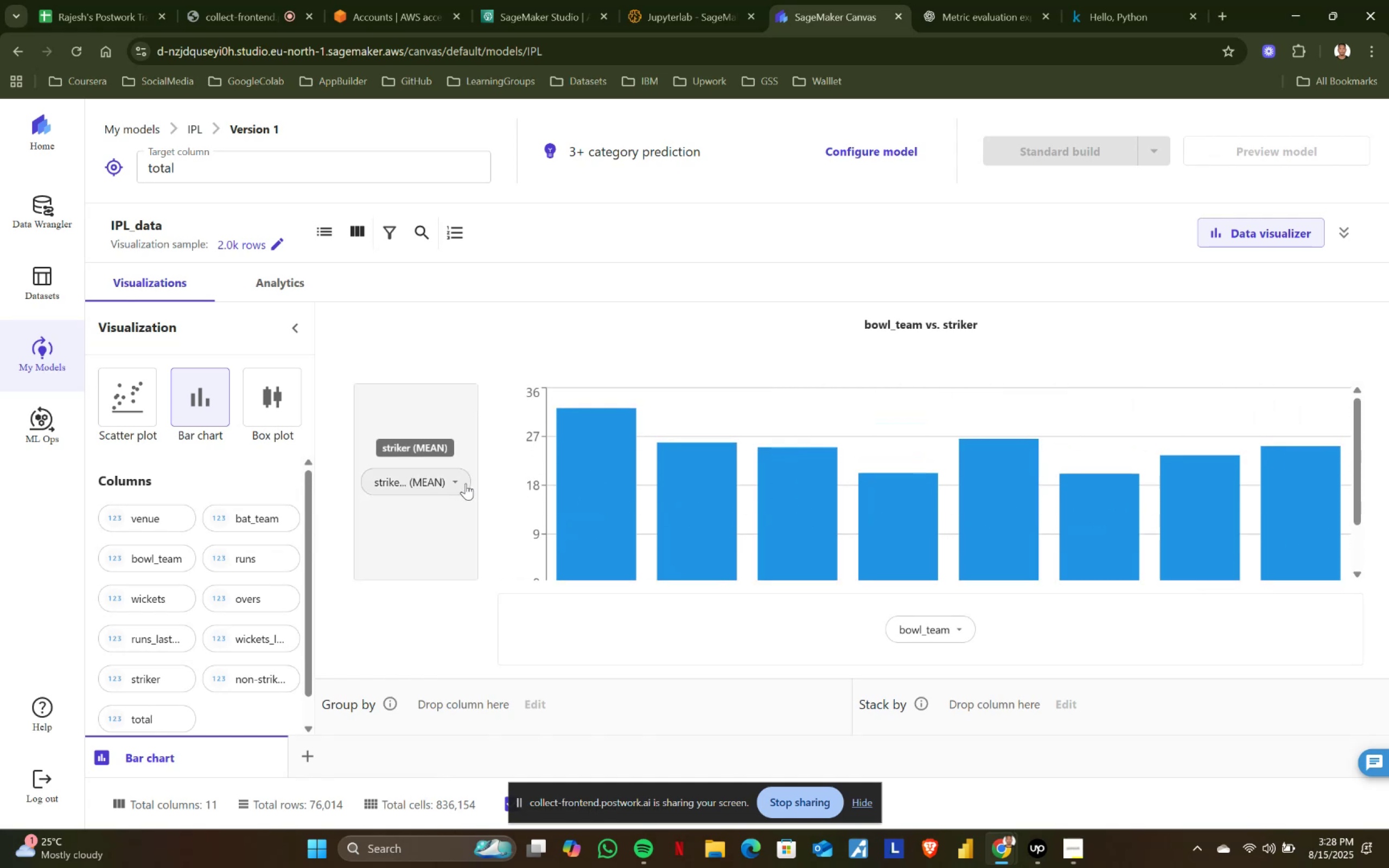 
left_click([459, 481])
 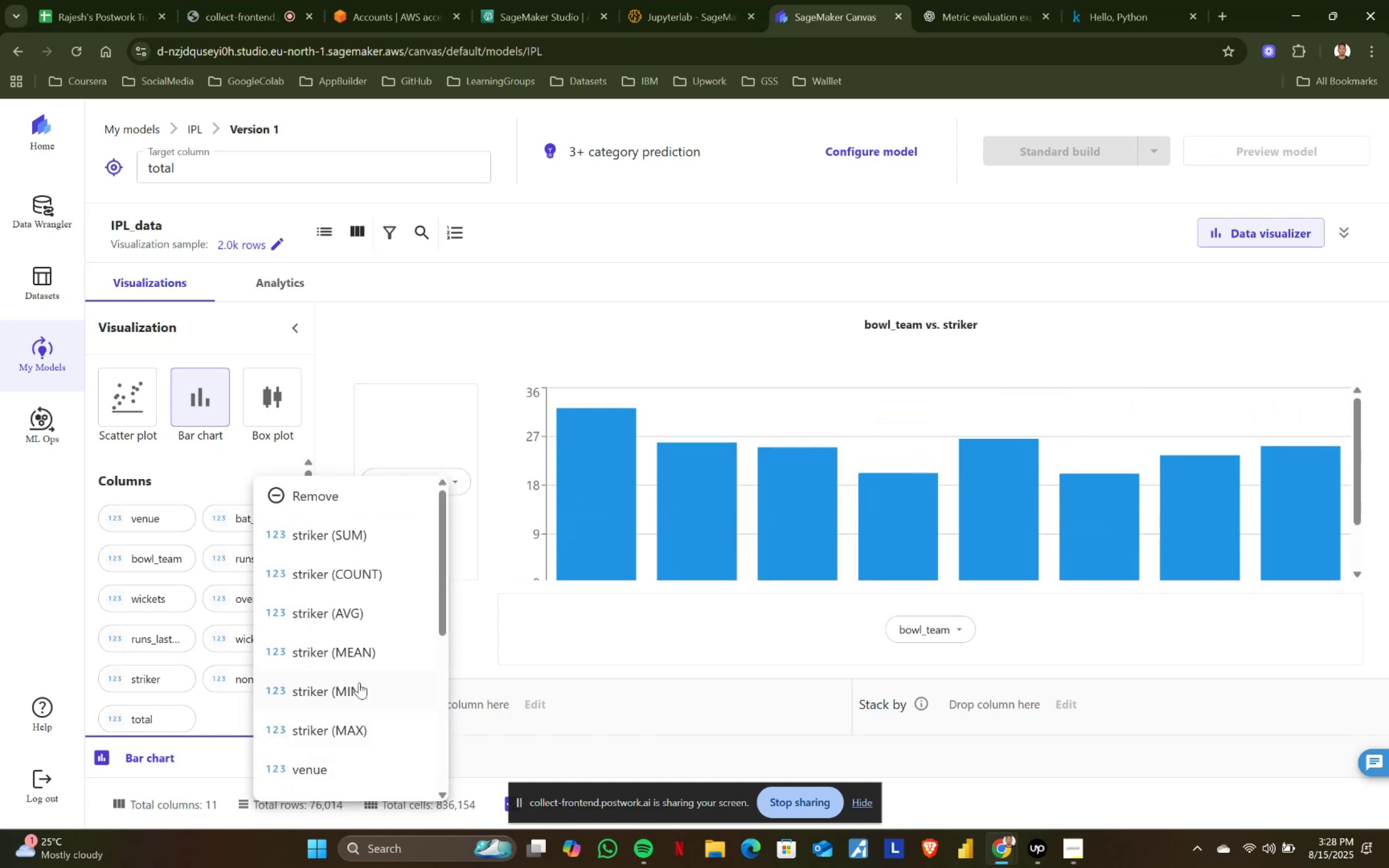 
left_click([351, 692])
 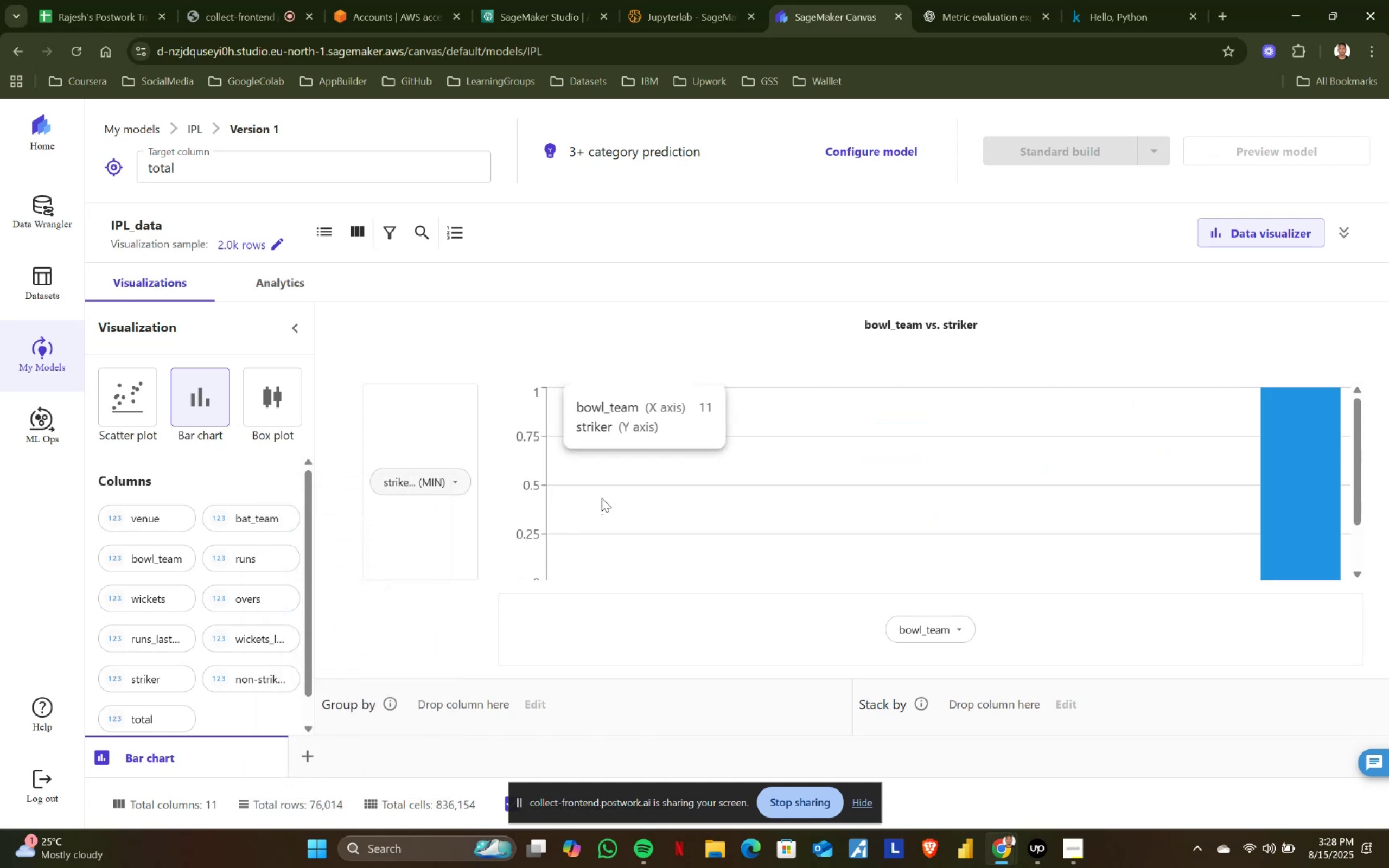 
scroll: coordinate [632, 528], scroll_direction: none, amount: 0.0
 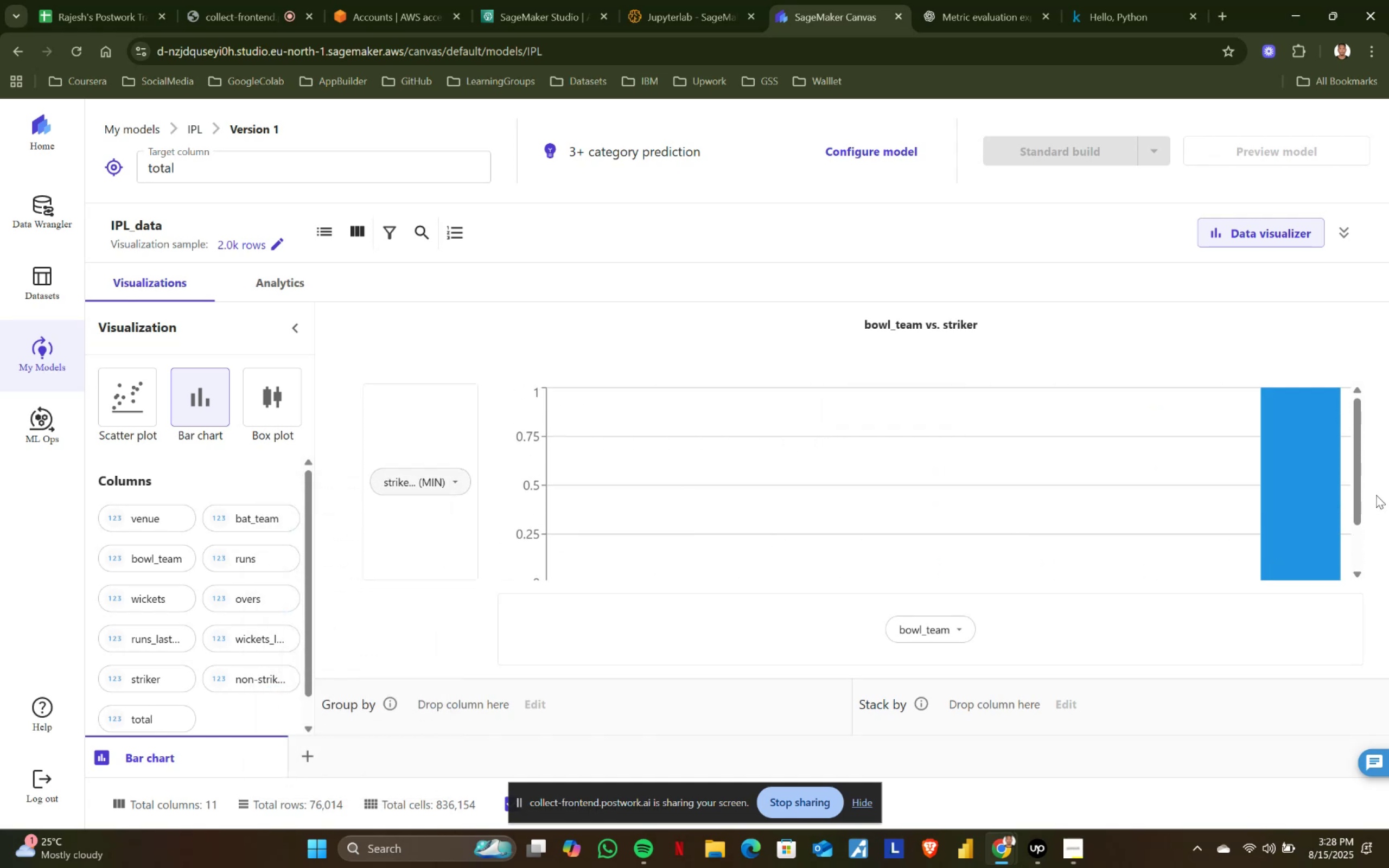 
scroll: coordinate [1308, 486], scroll_direction: down, amount: 3.0
 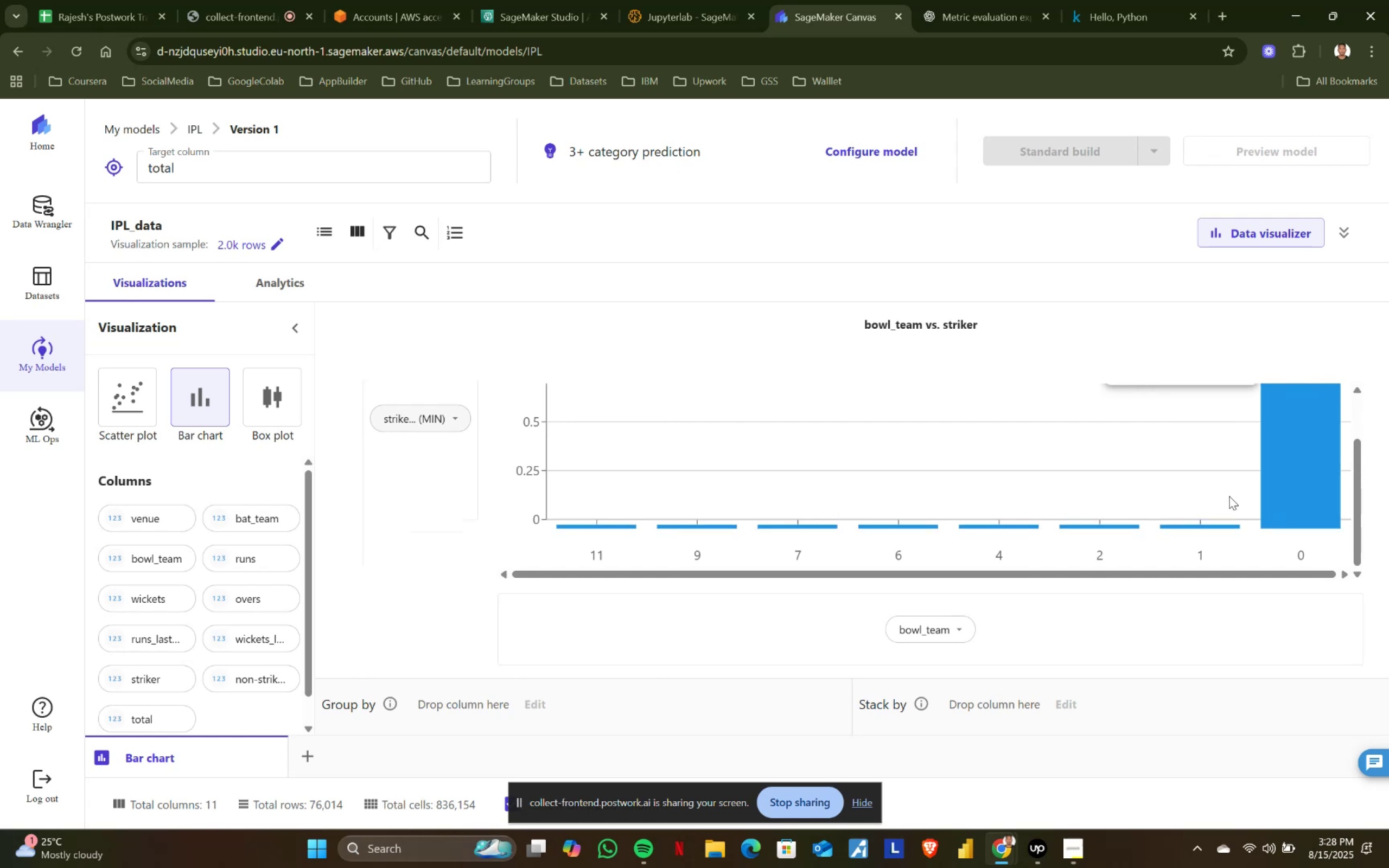 
scroll: coordinate [897, 535], scroll_direction: up, amount: 2.0
 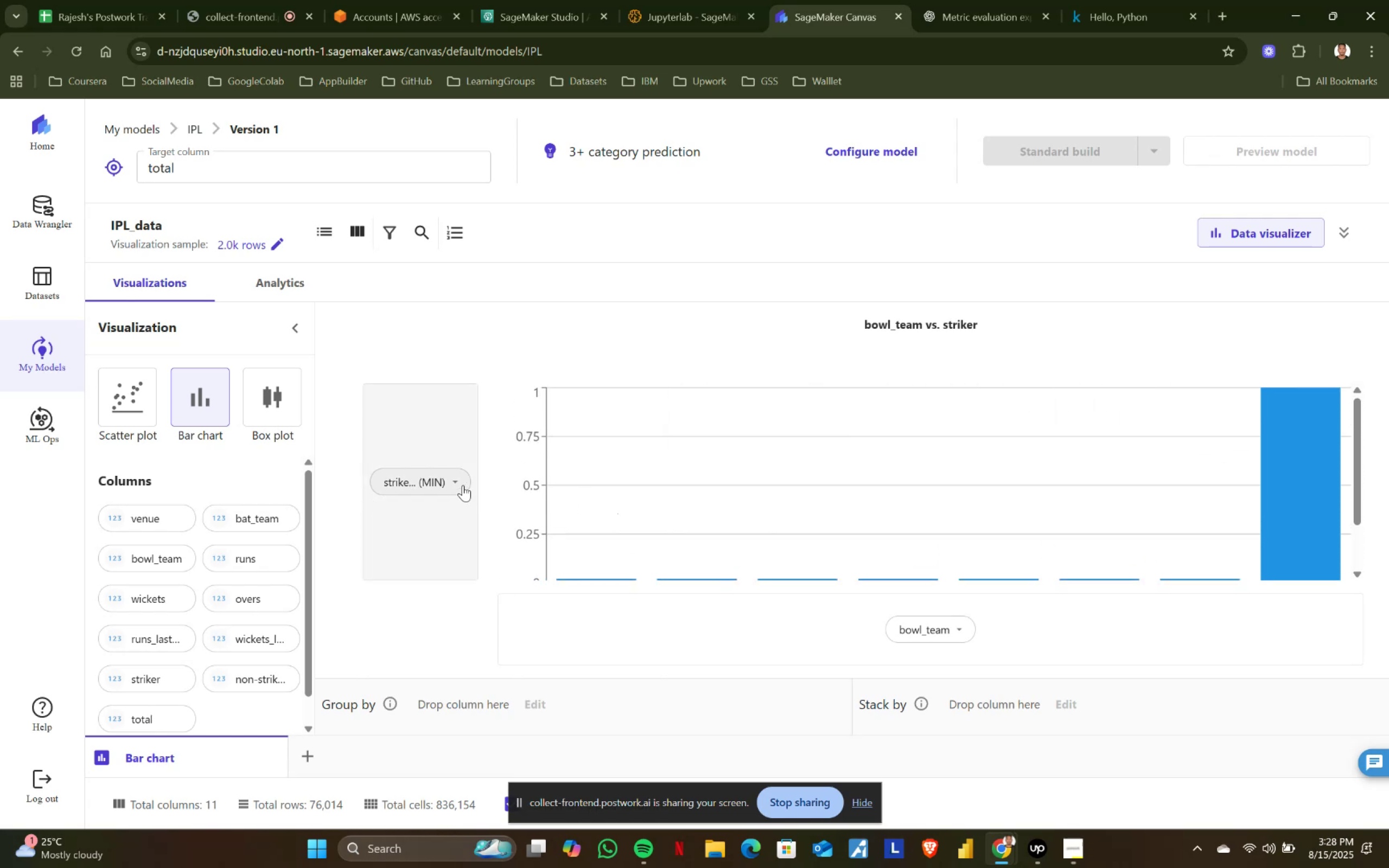 
left_click([460, 482])
 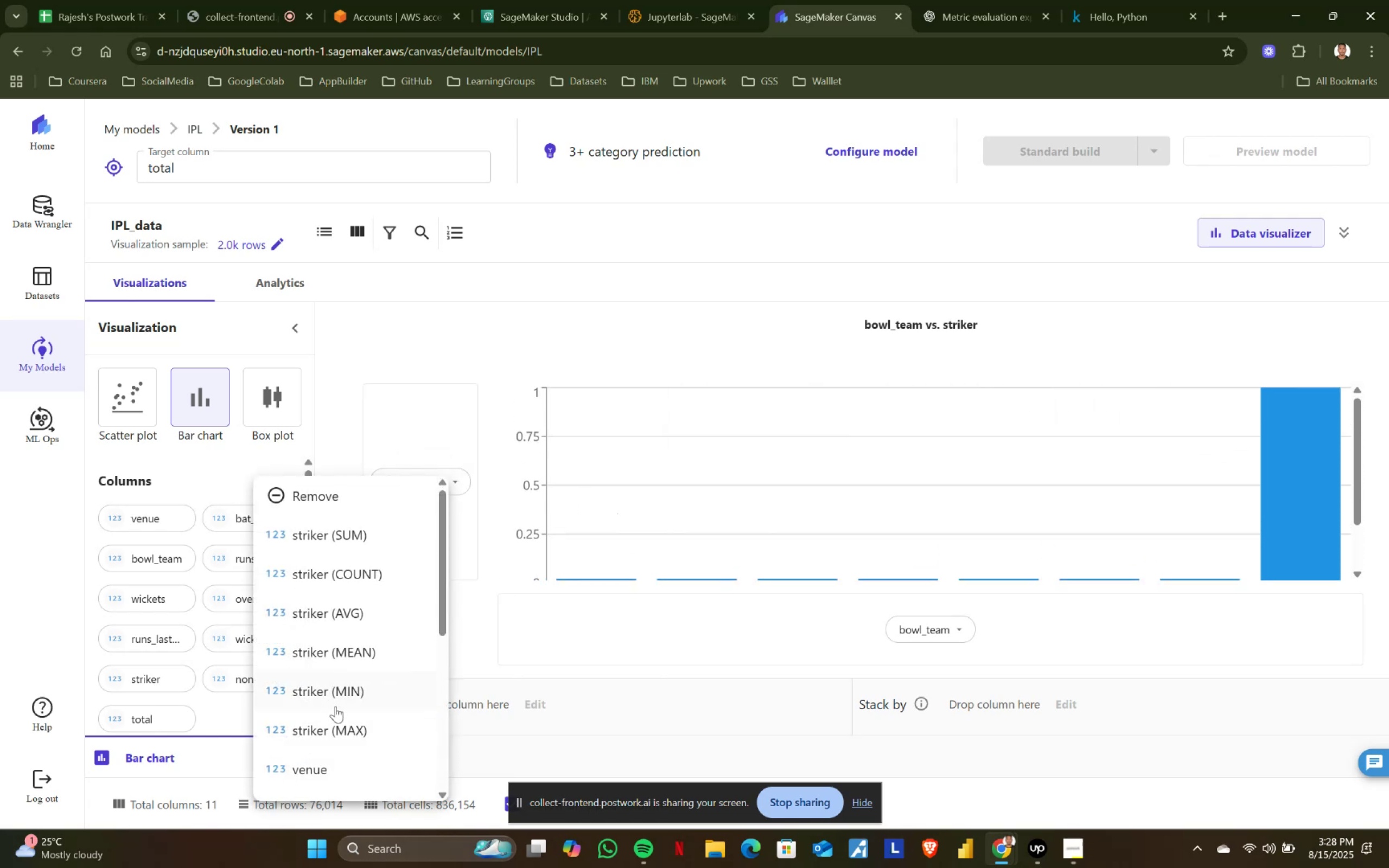 
left_click([335, 733])
 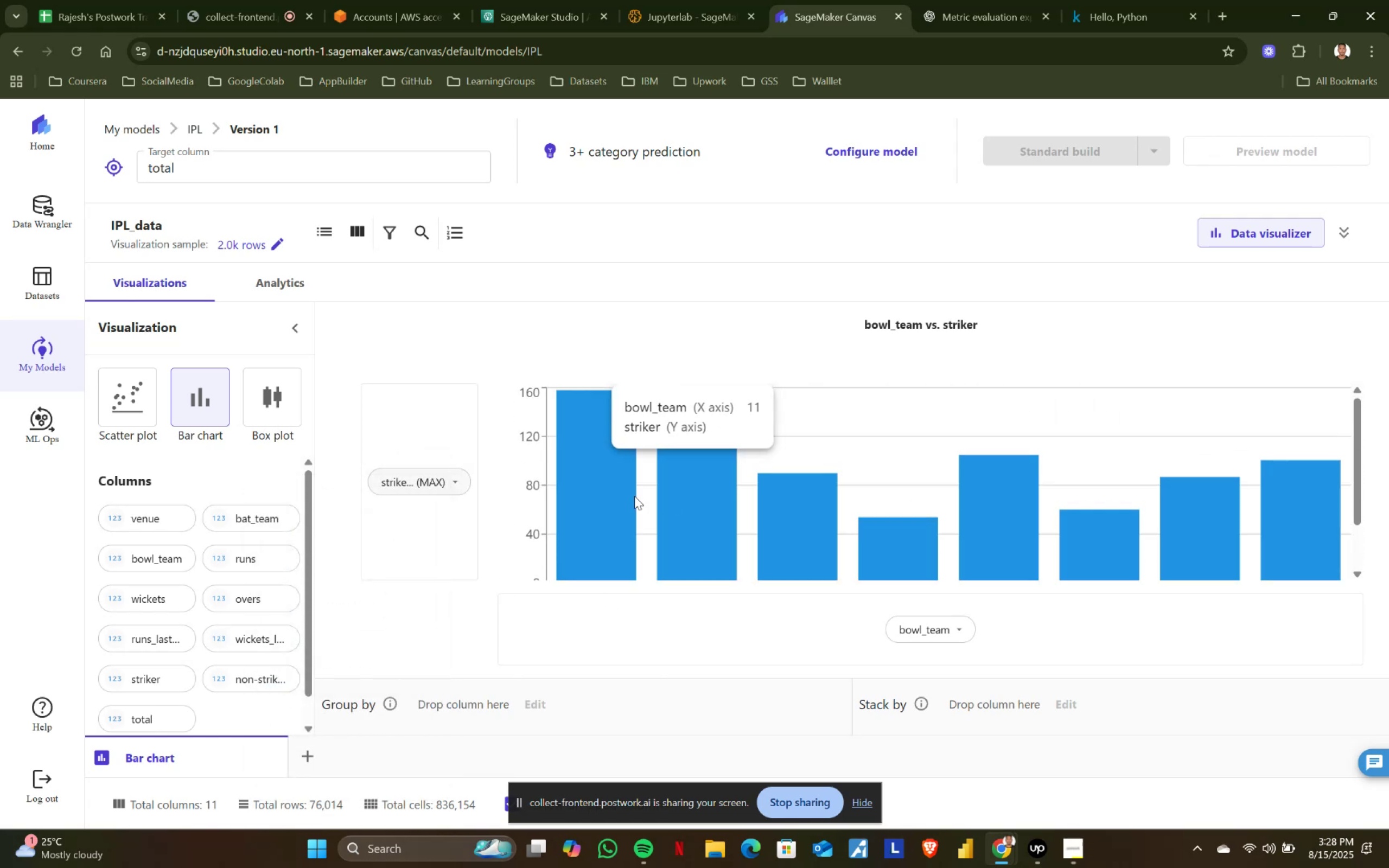 
scroll: coordinate [577, 494], scroll_direction: up, amount: 3.0
 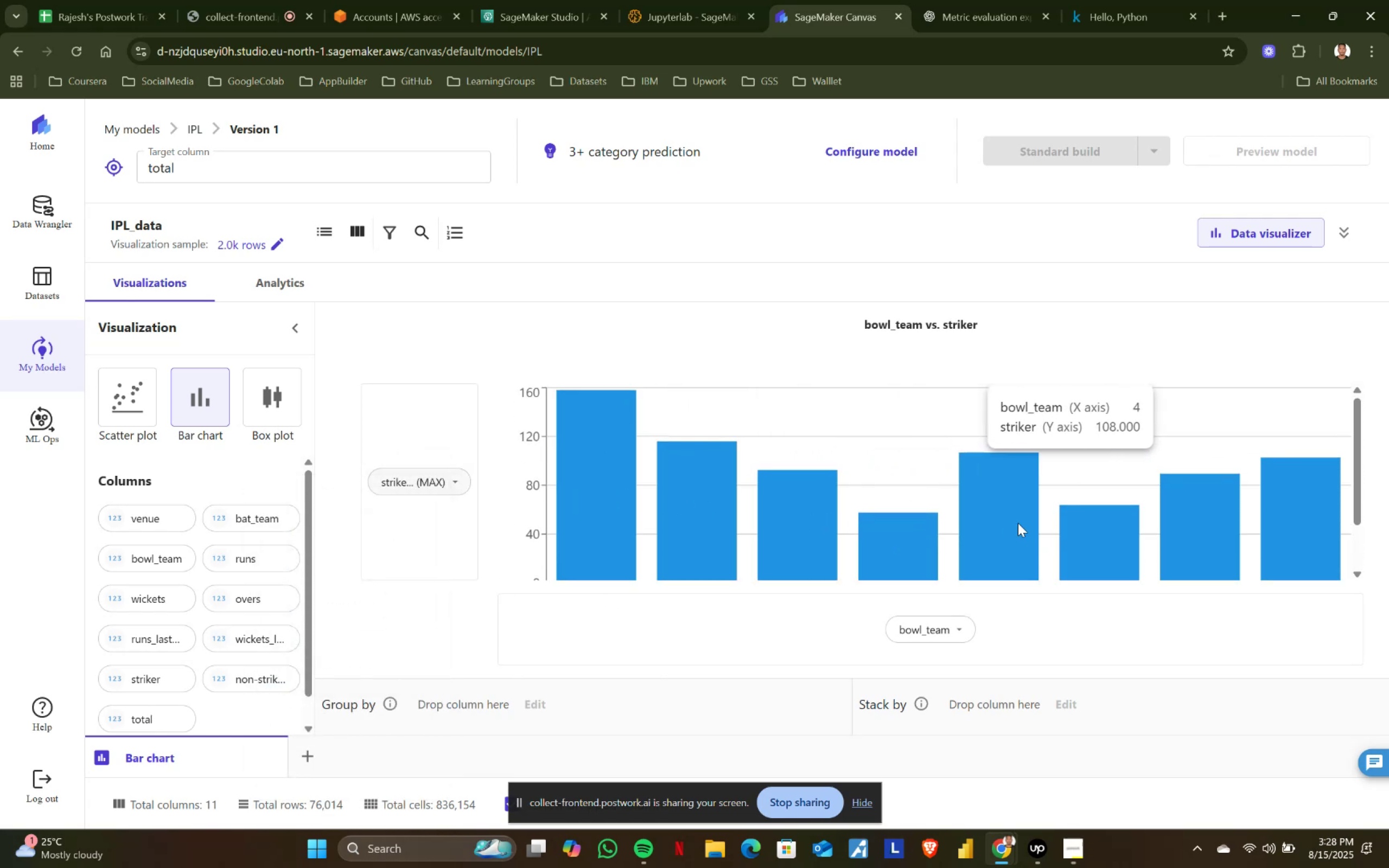 
scroll: coordinate [1327, 530], scroll_direction: none, amount: 0.0
 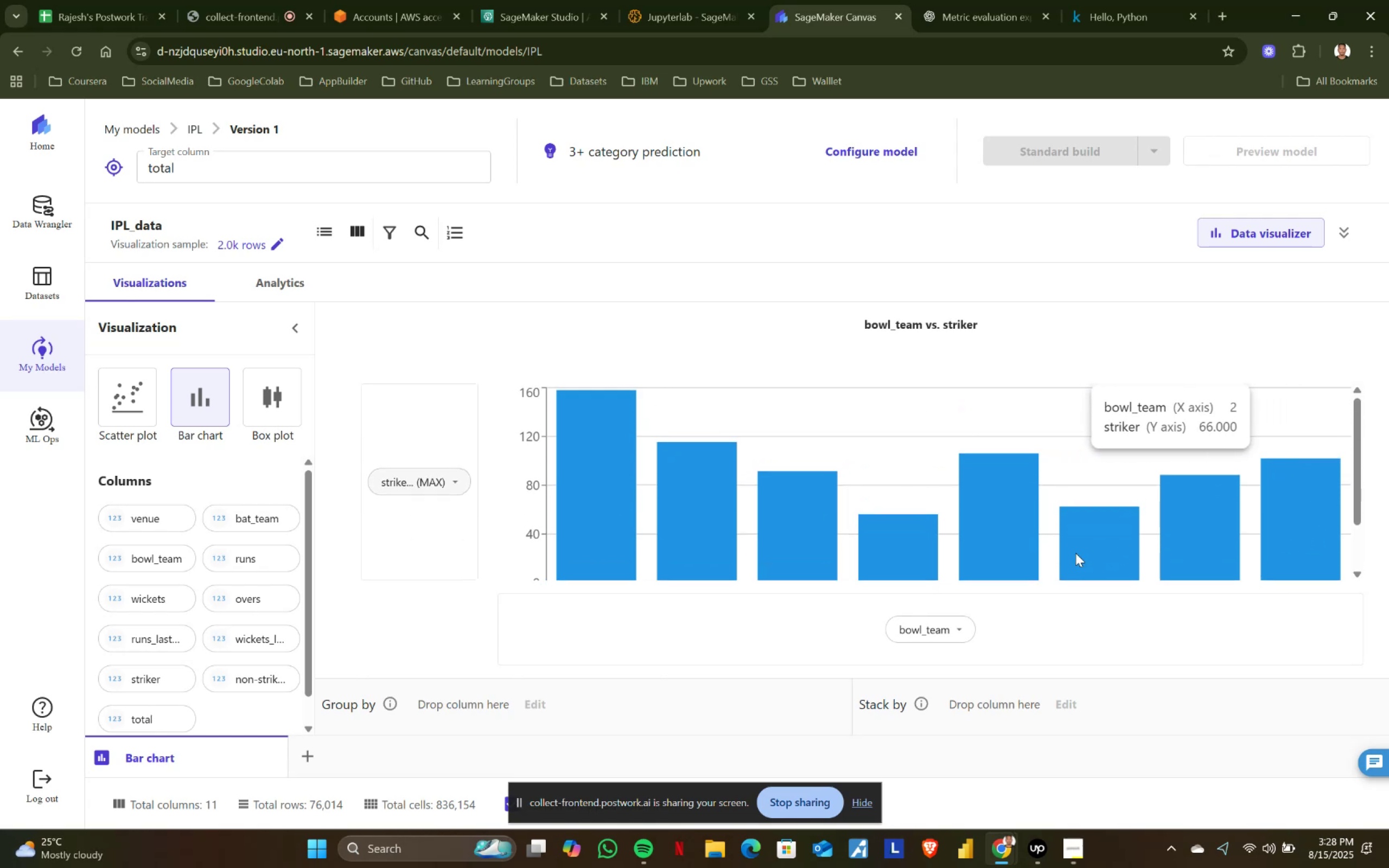 
scroll: coordinate [978, 555], scroll_direction: down, amount: 1.0
 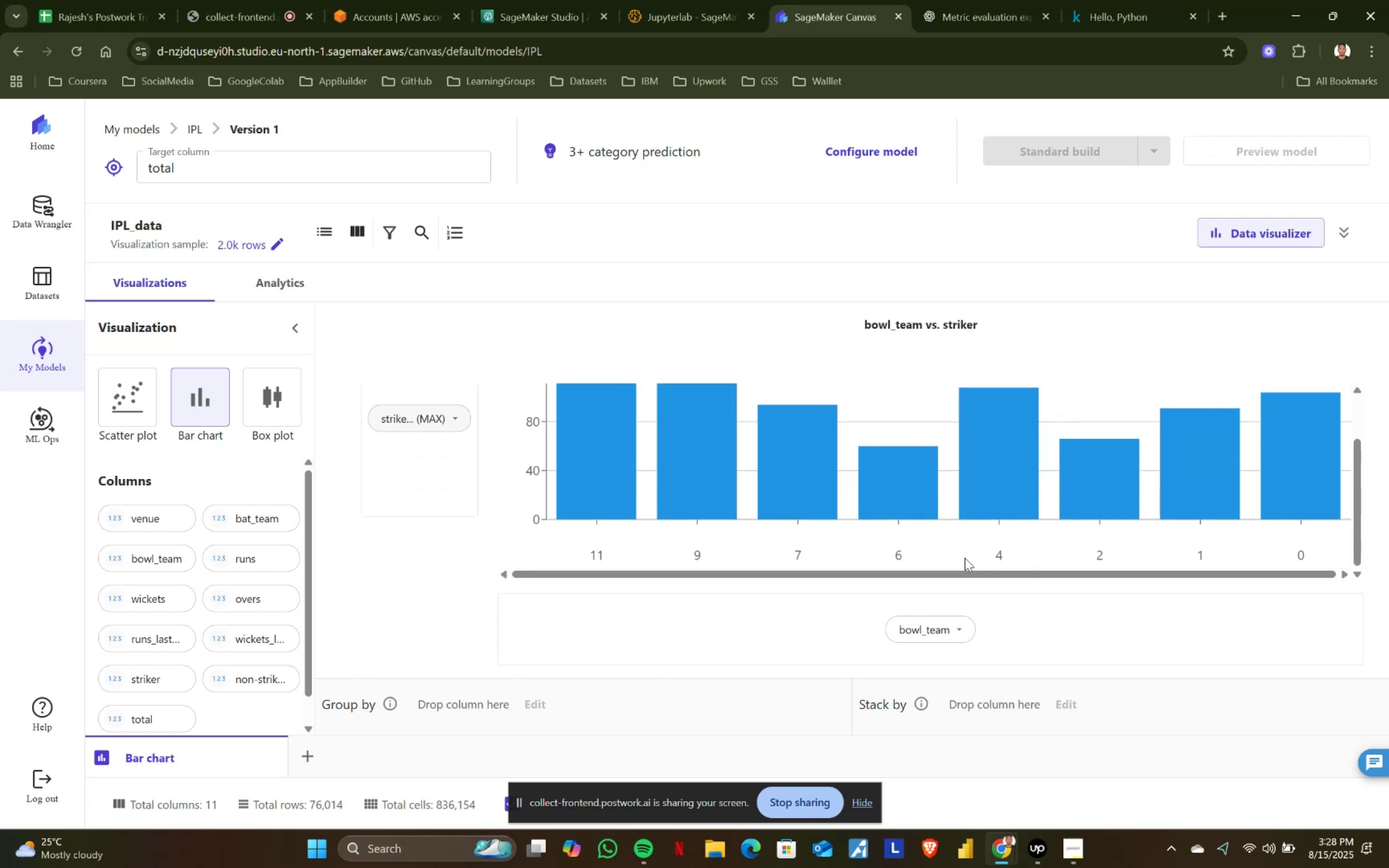 
scroll: coordinate [880, 528], scroll_direction: up, amount: 2.0
 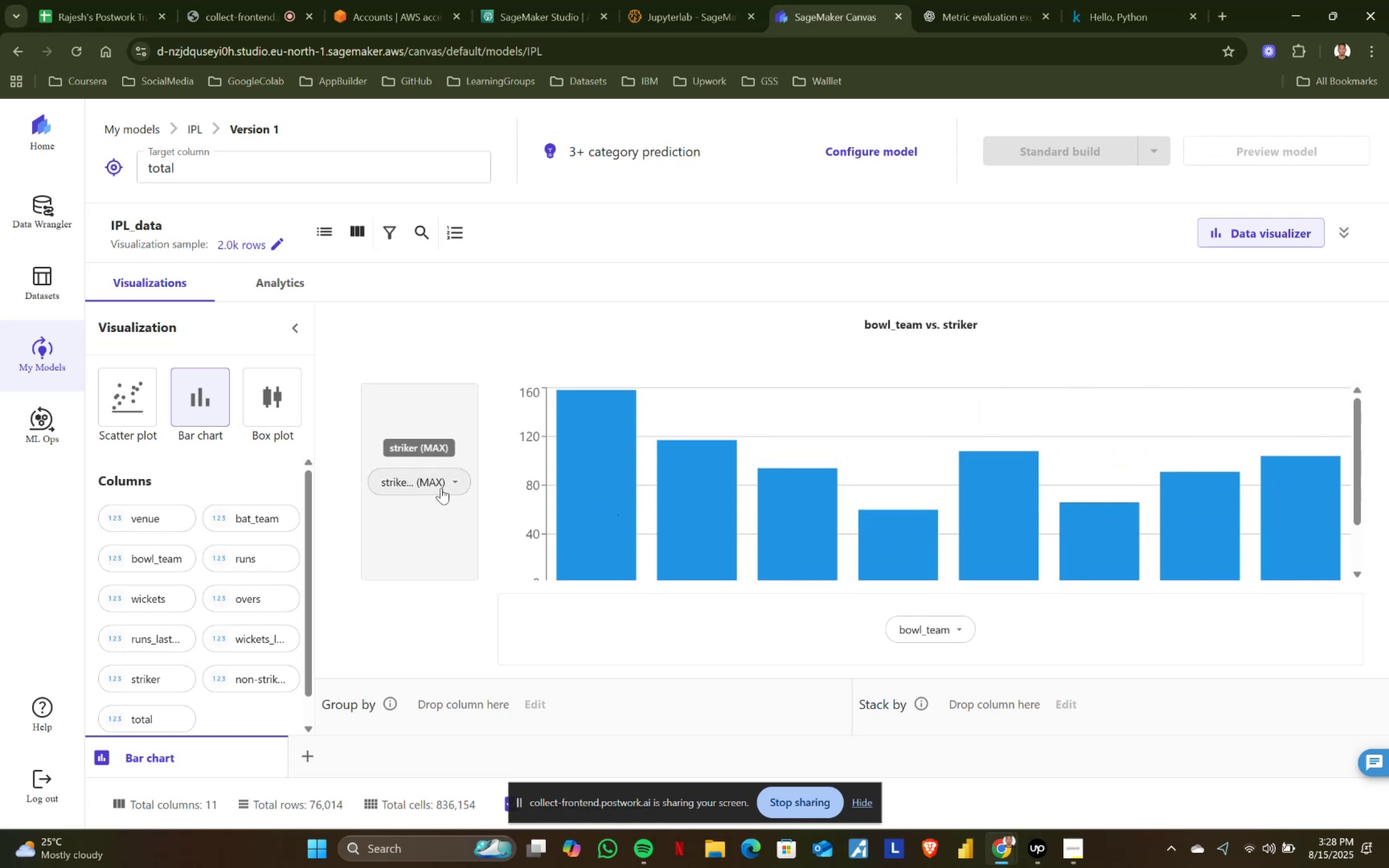 
left_click([451, 483])
 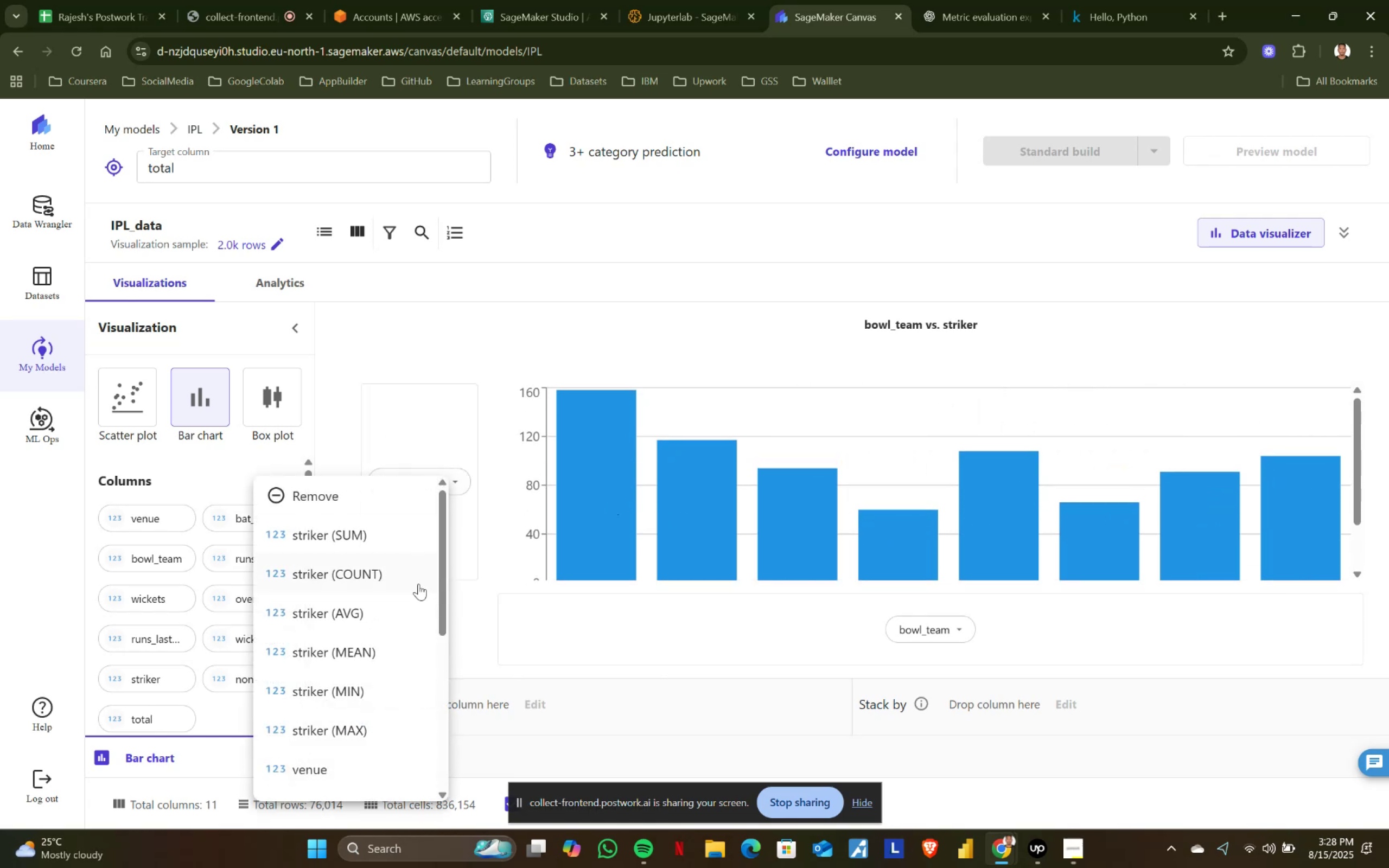 
left_click([498, 532])
 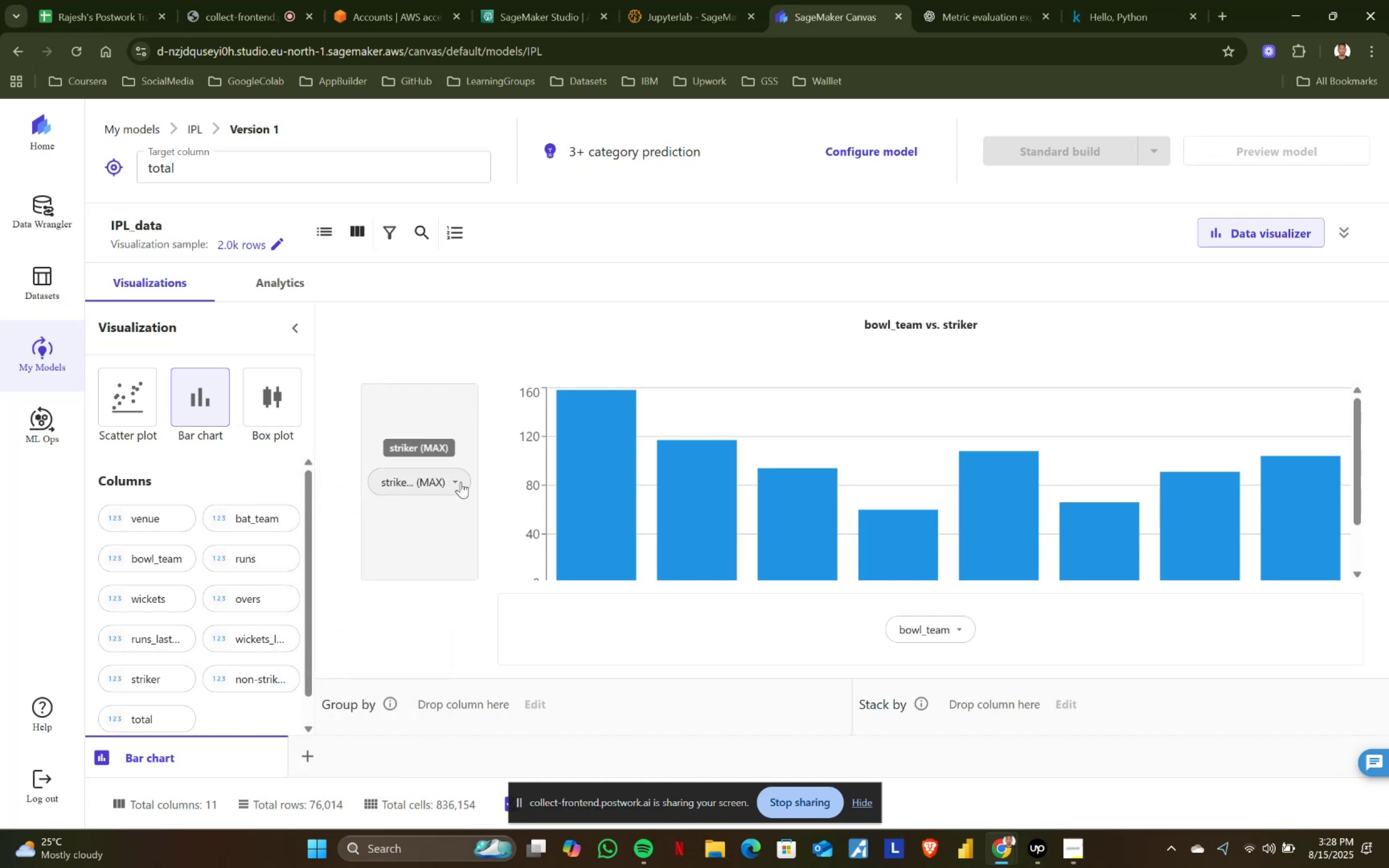 
left_click([461, 481])
 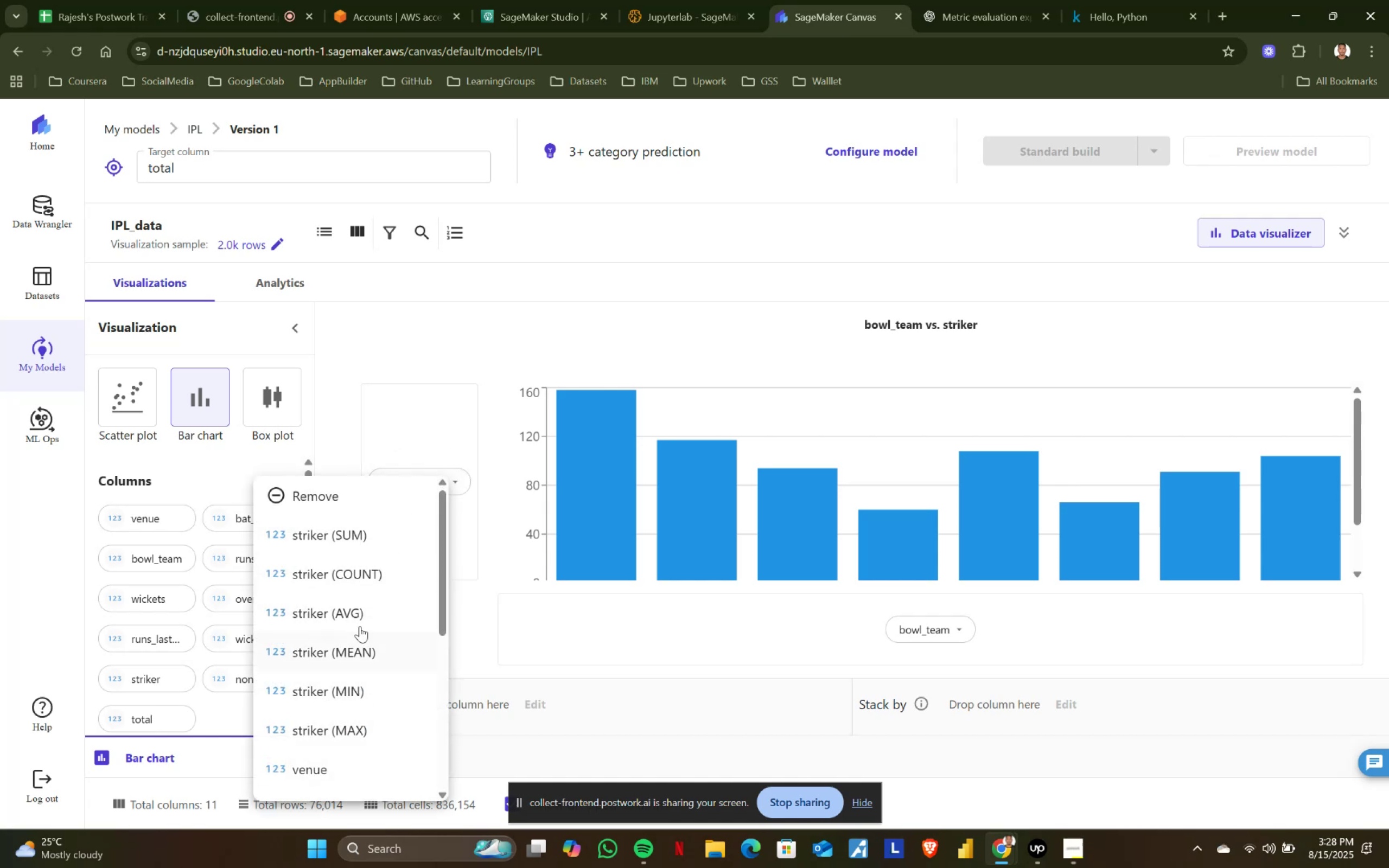 
left_click([479, 490])
 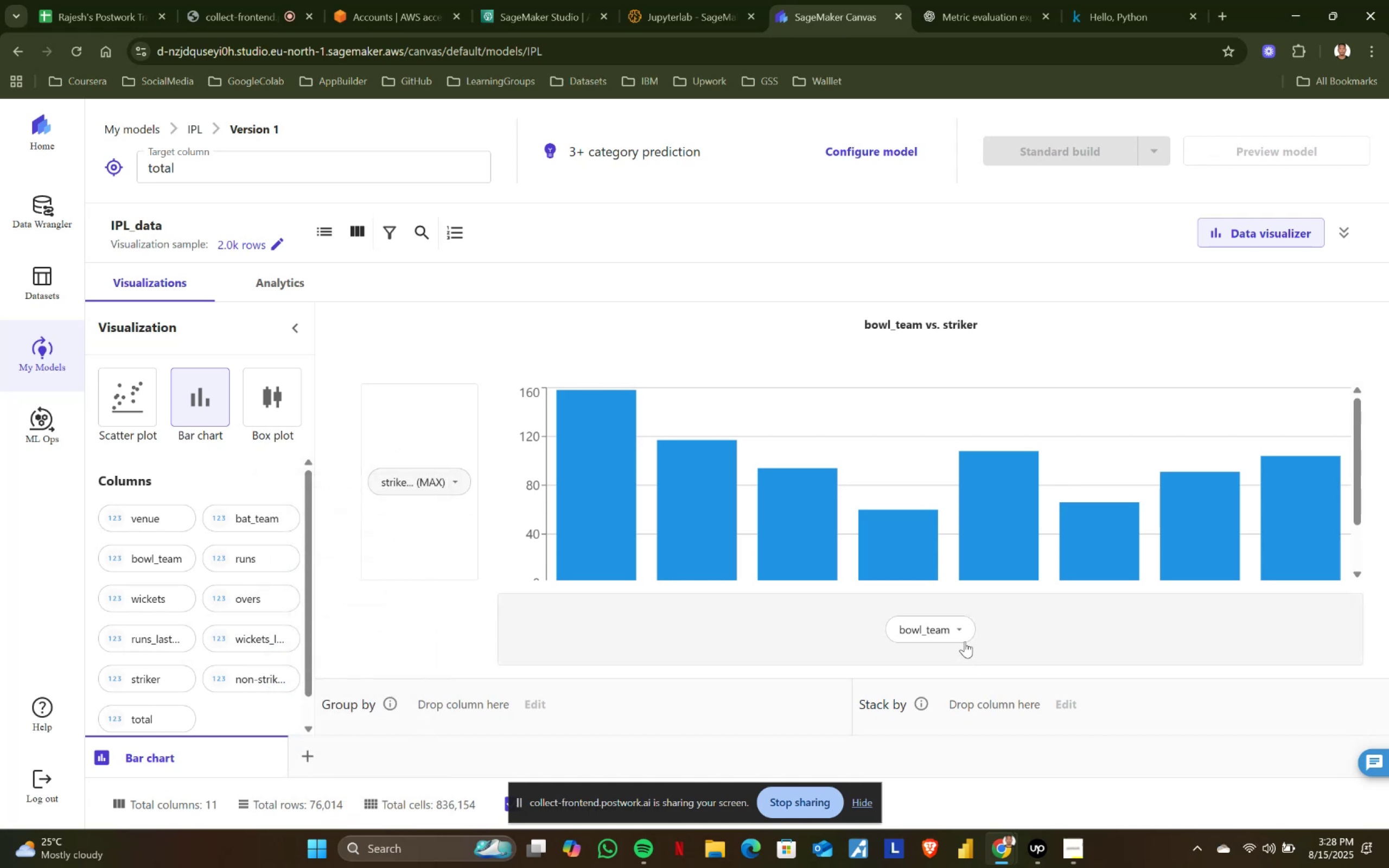 
left_click([965, 629])
 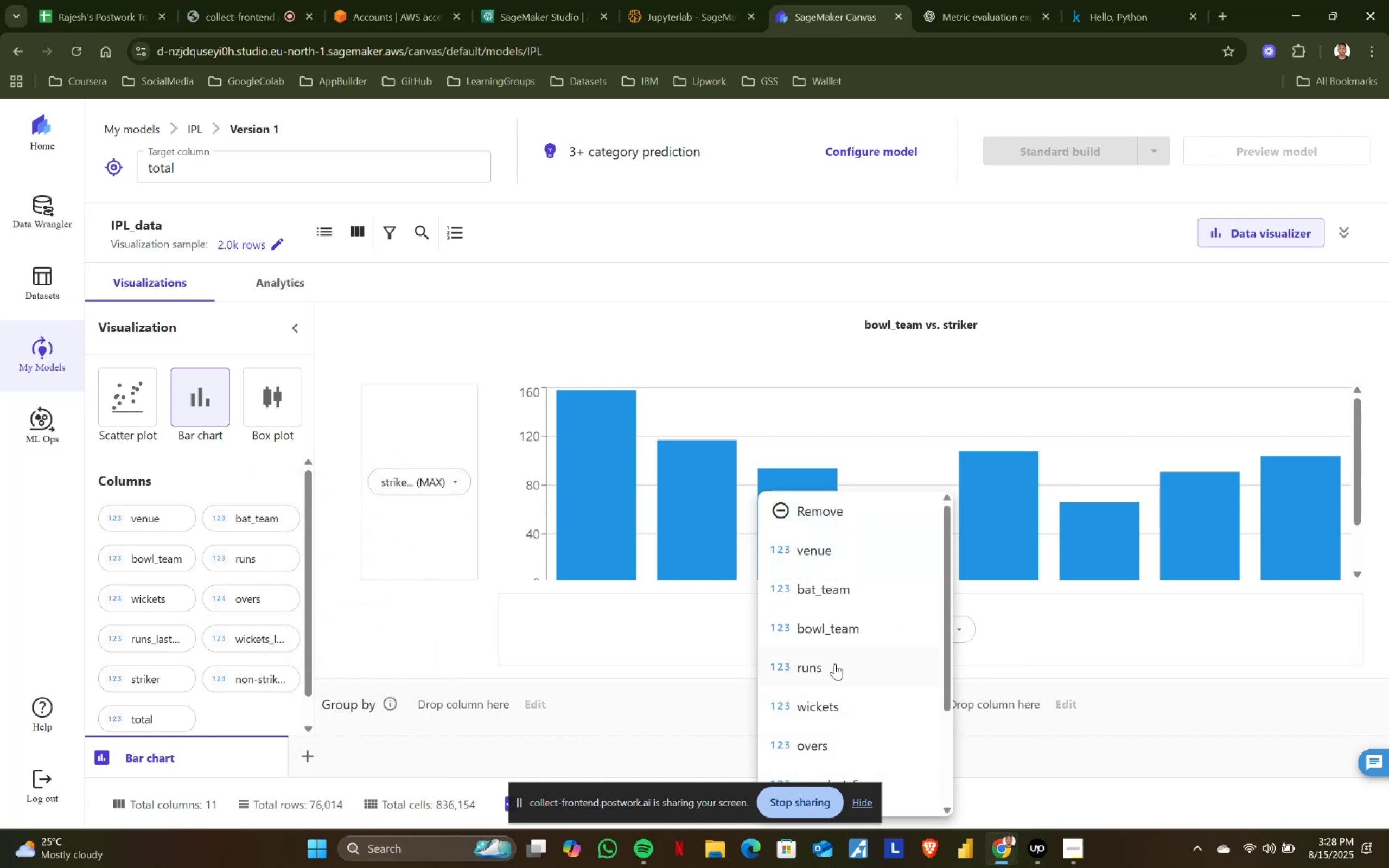 
left_click([823, 665])
 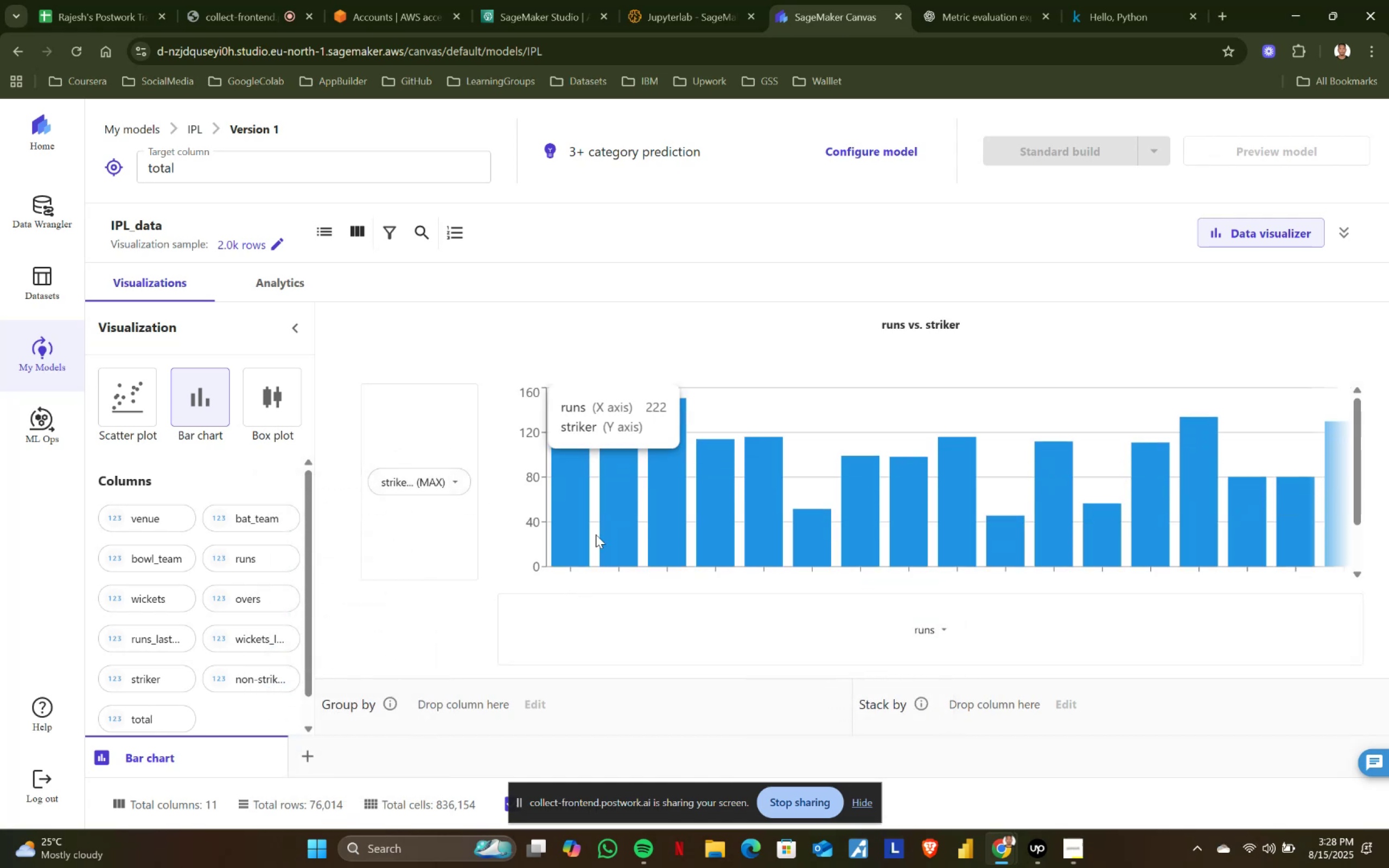 
scroll: coordinate [600, 519], scroll_direction: up, amount: 3.0
 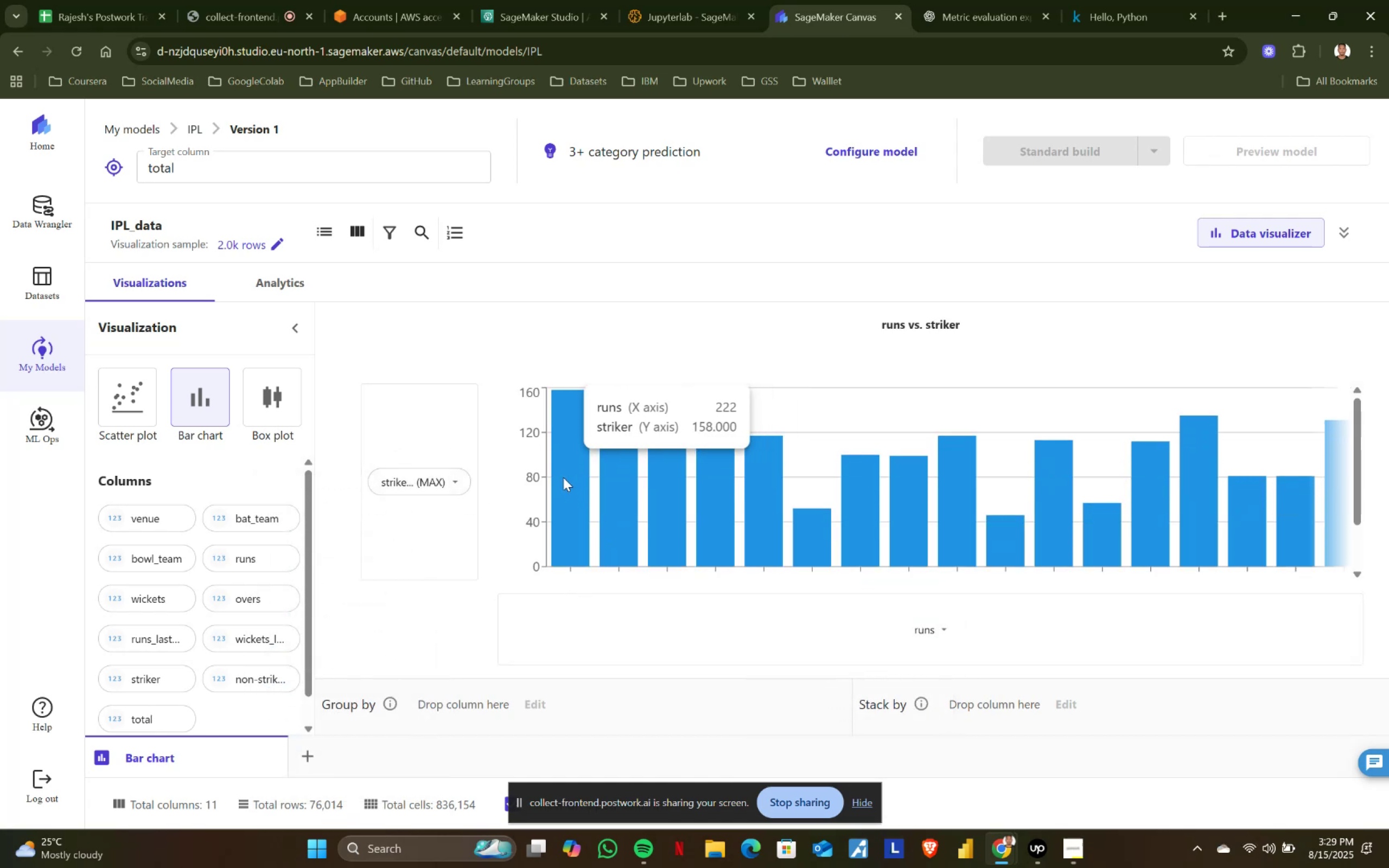 
scroll: coordinate [760, 517], scroll_direction: down, amount: 4.0
 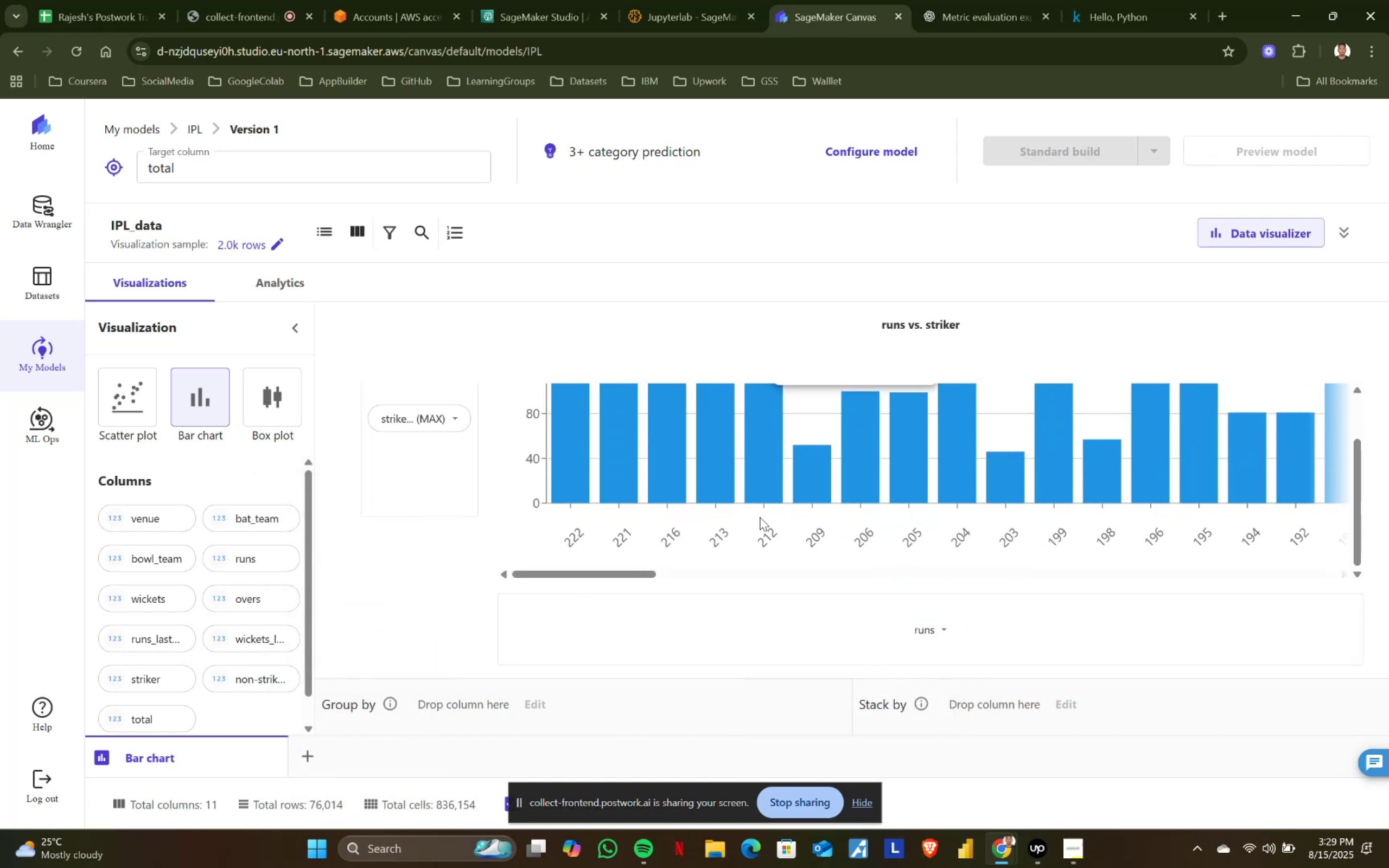 
scroll: coordinate [760, 517], scroll_direction: up, amount: 5.0
 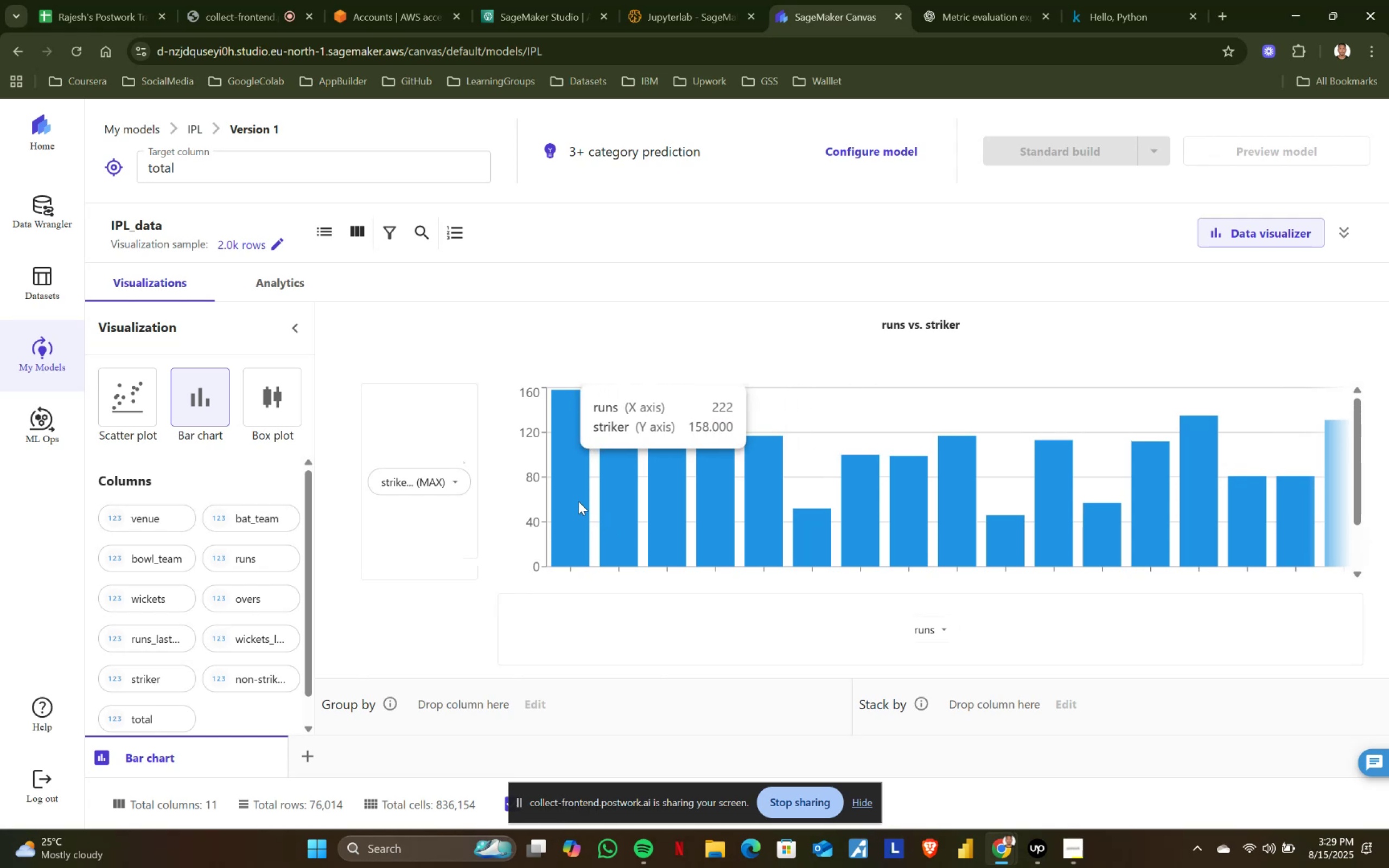 
scroll: coordinate [578, 501], scroll_direction: down, amount: 2.0
 